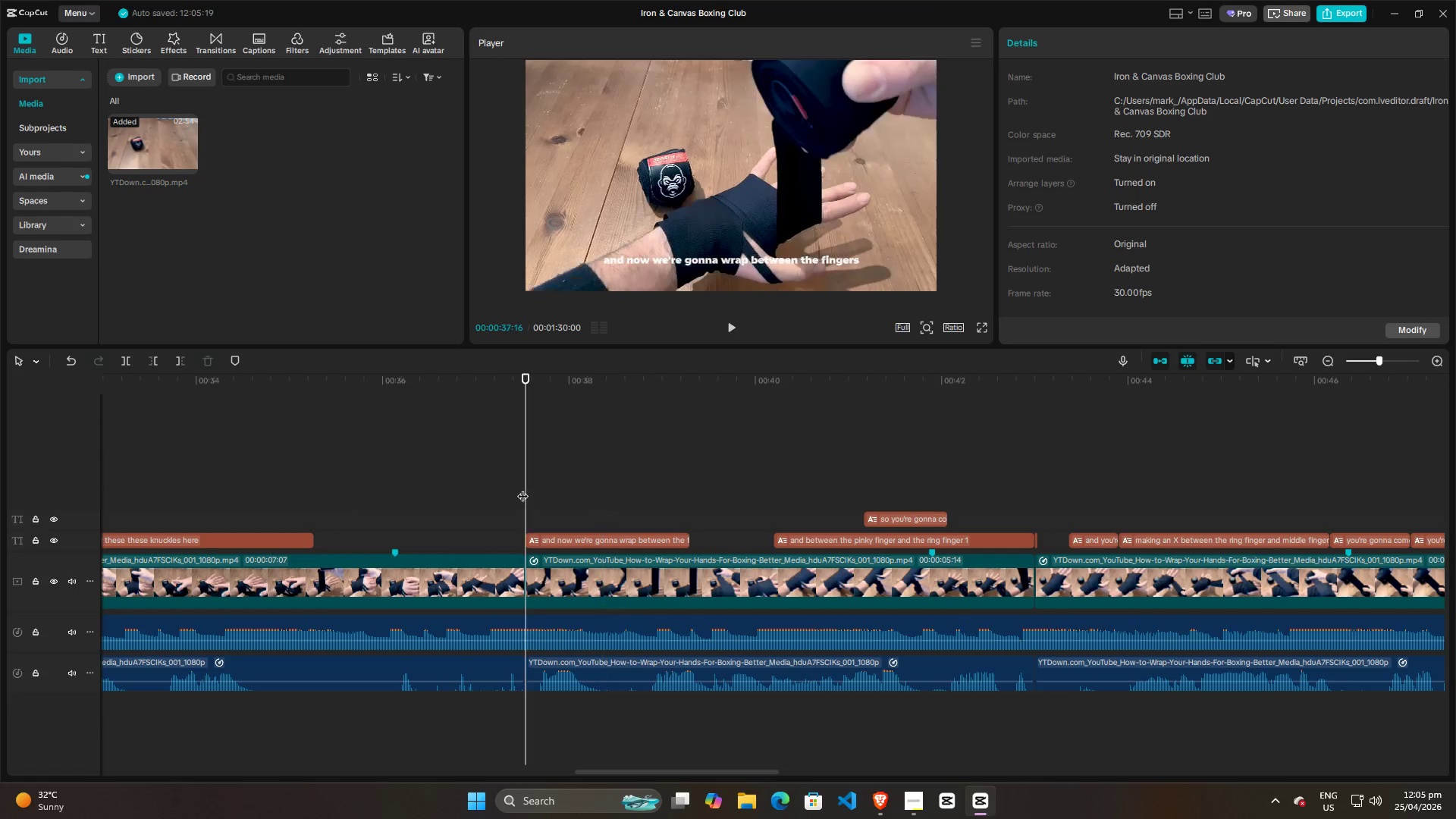 
key(Space)
 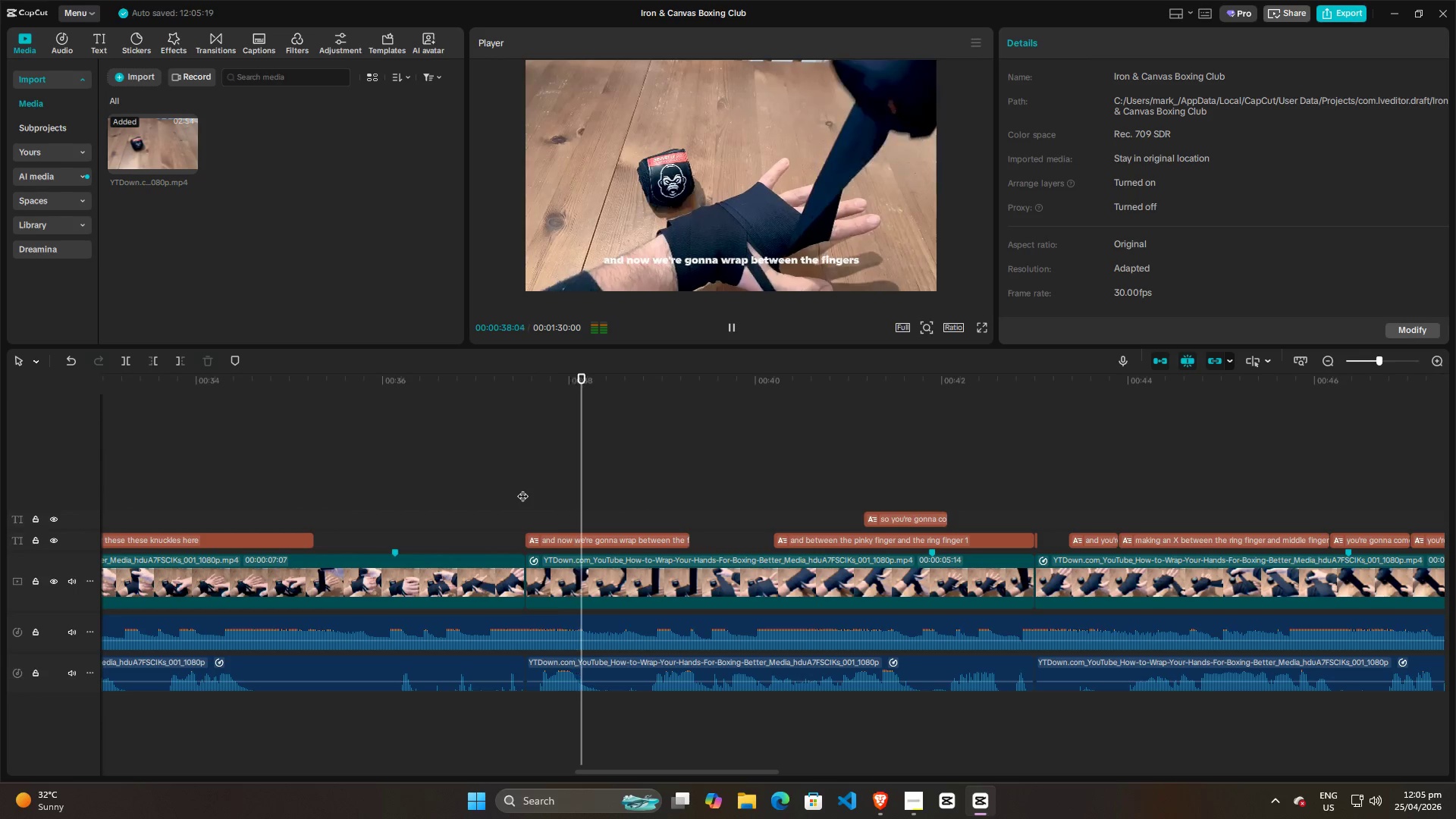 
key(Space)
 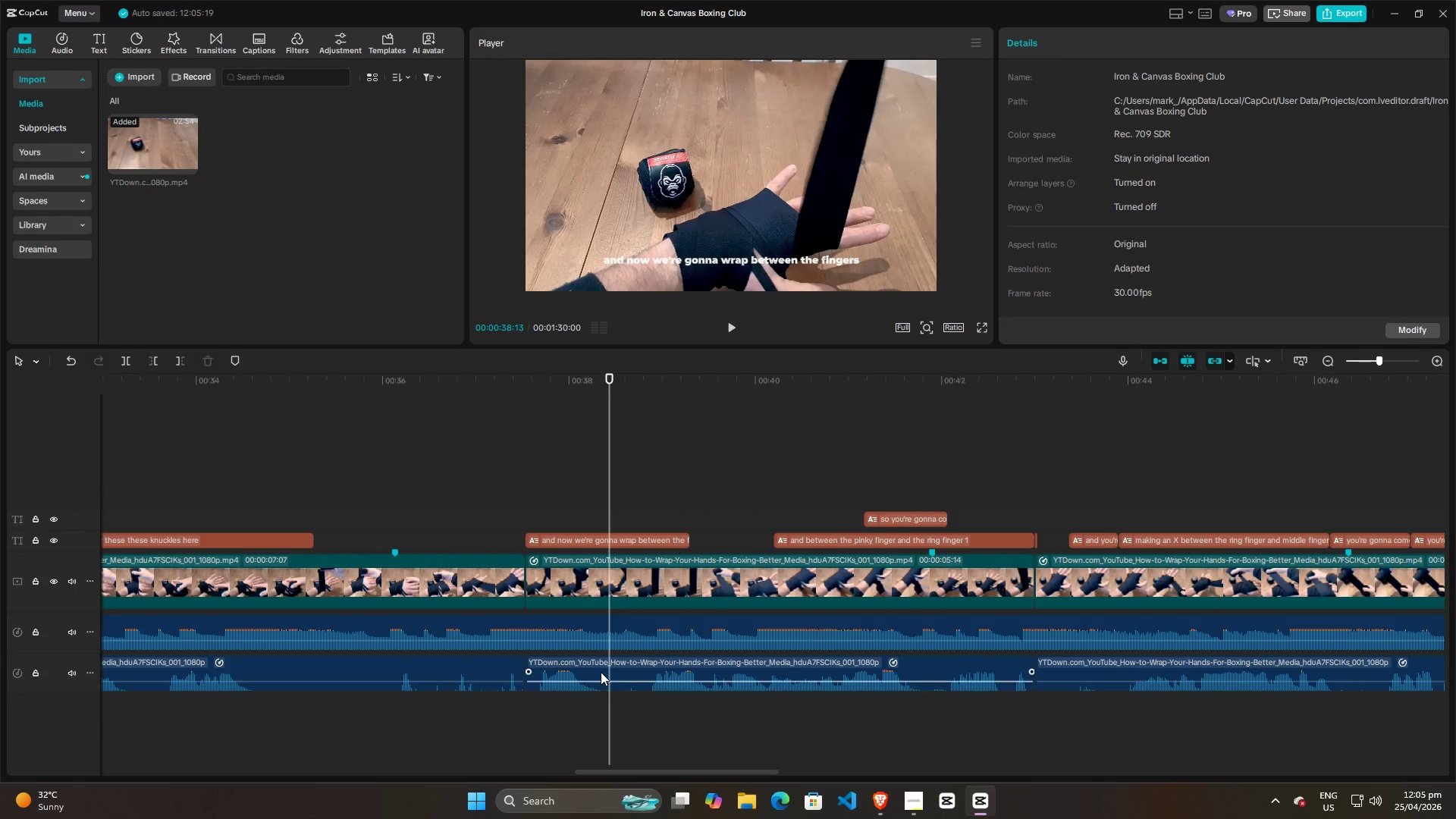 
left_click([601, 672])
 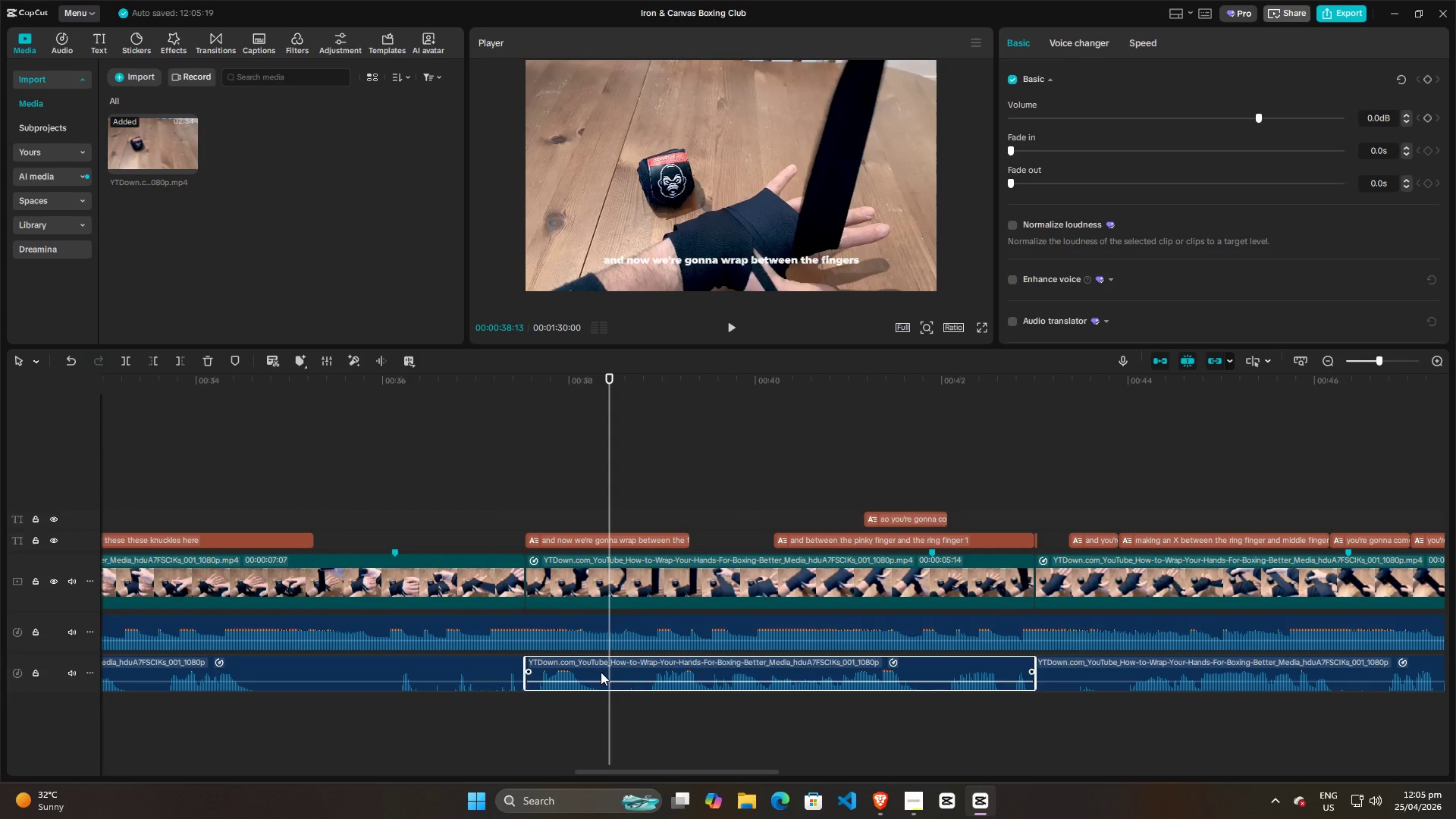 
key(Control+B)
 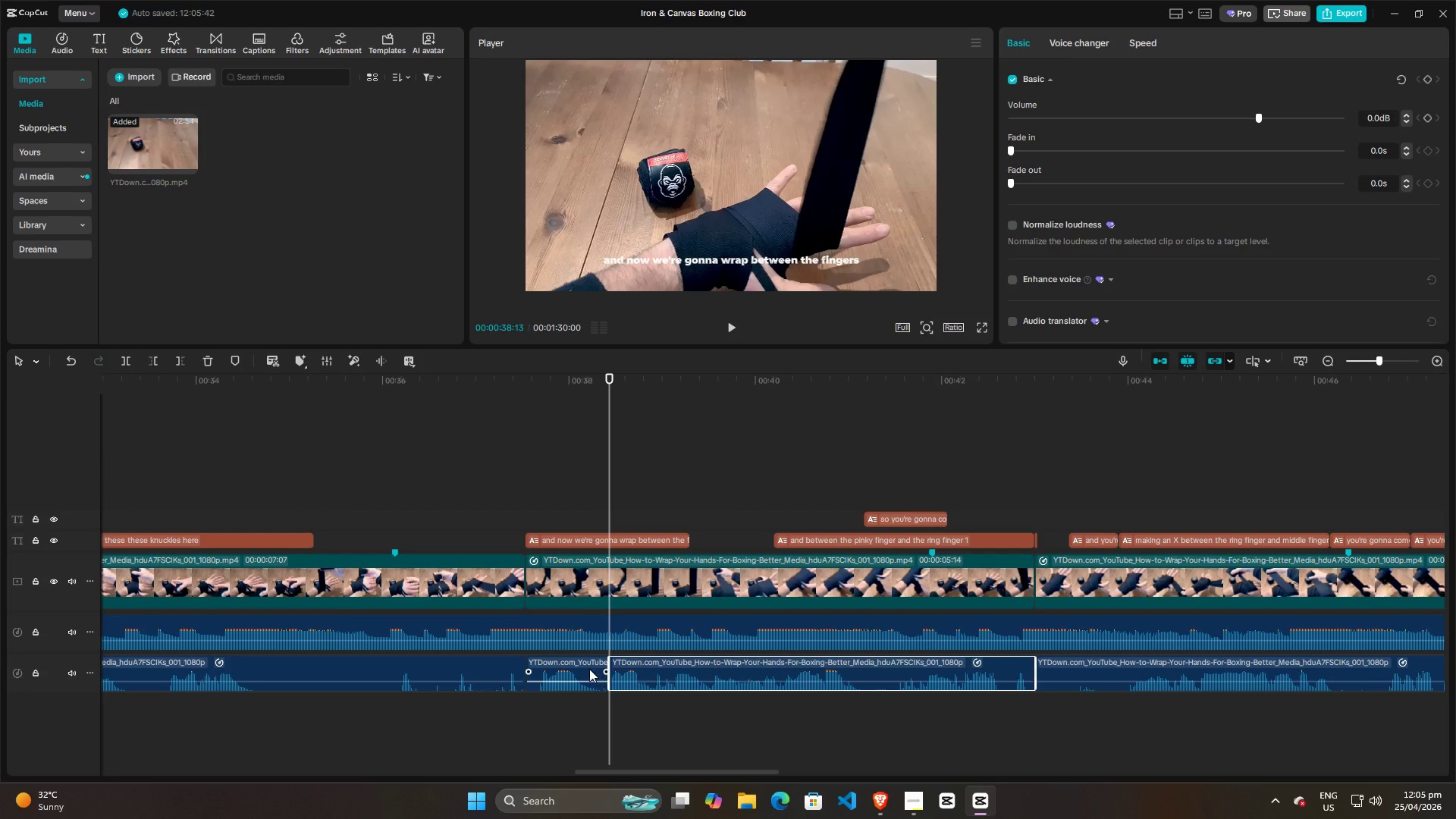 
key(Space)
 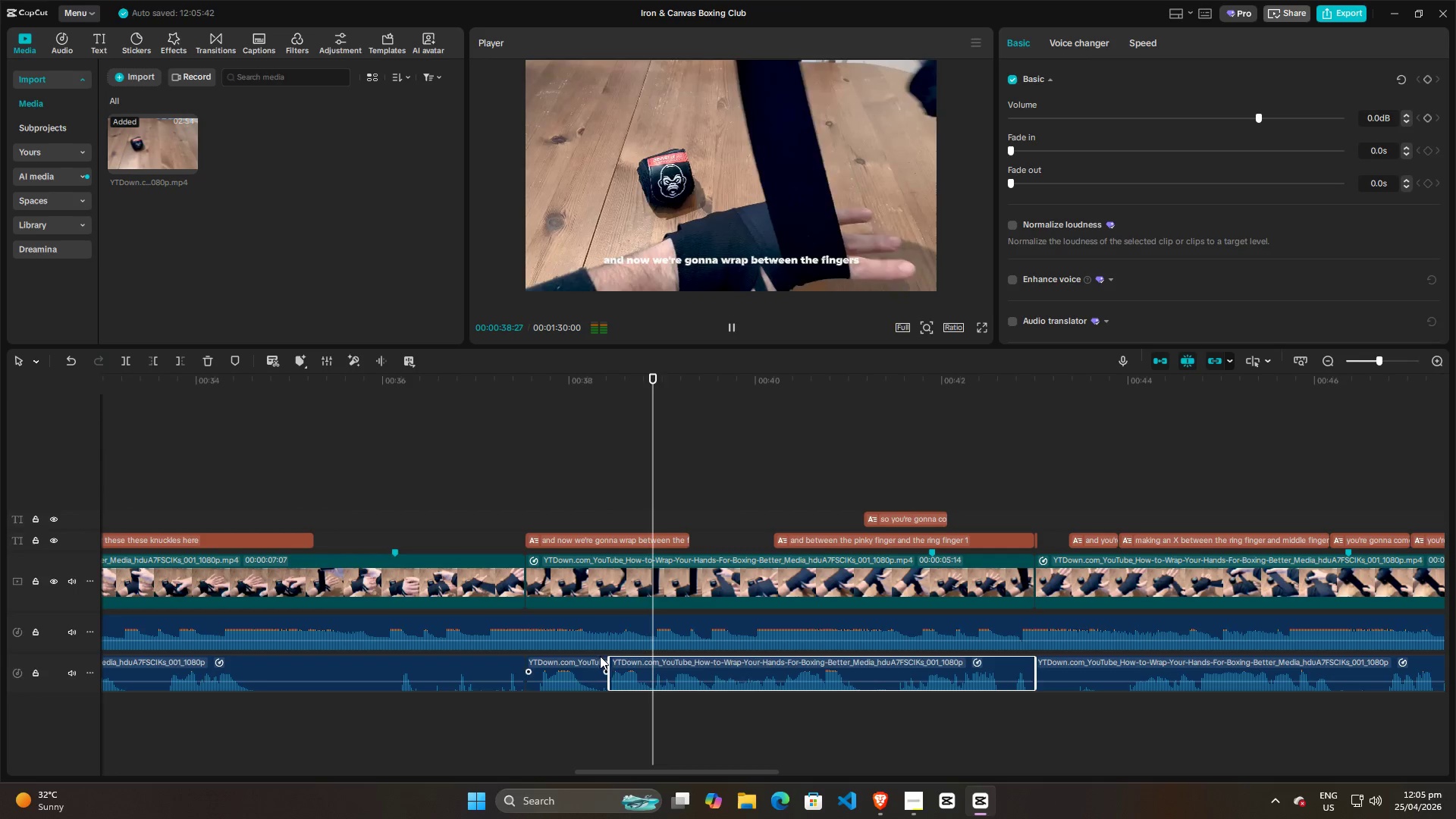 
key(Space)
 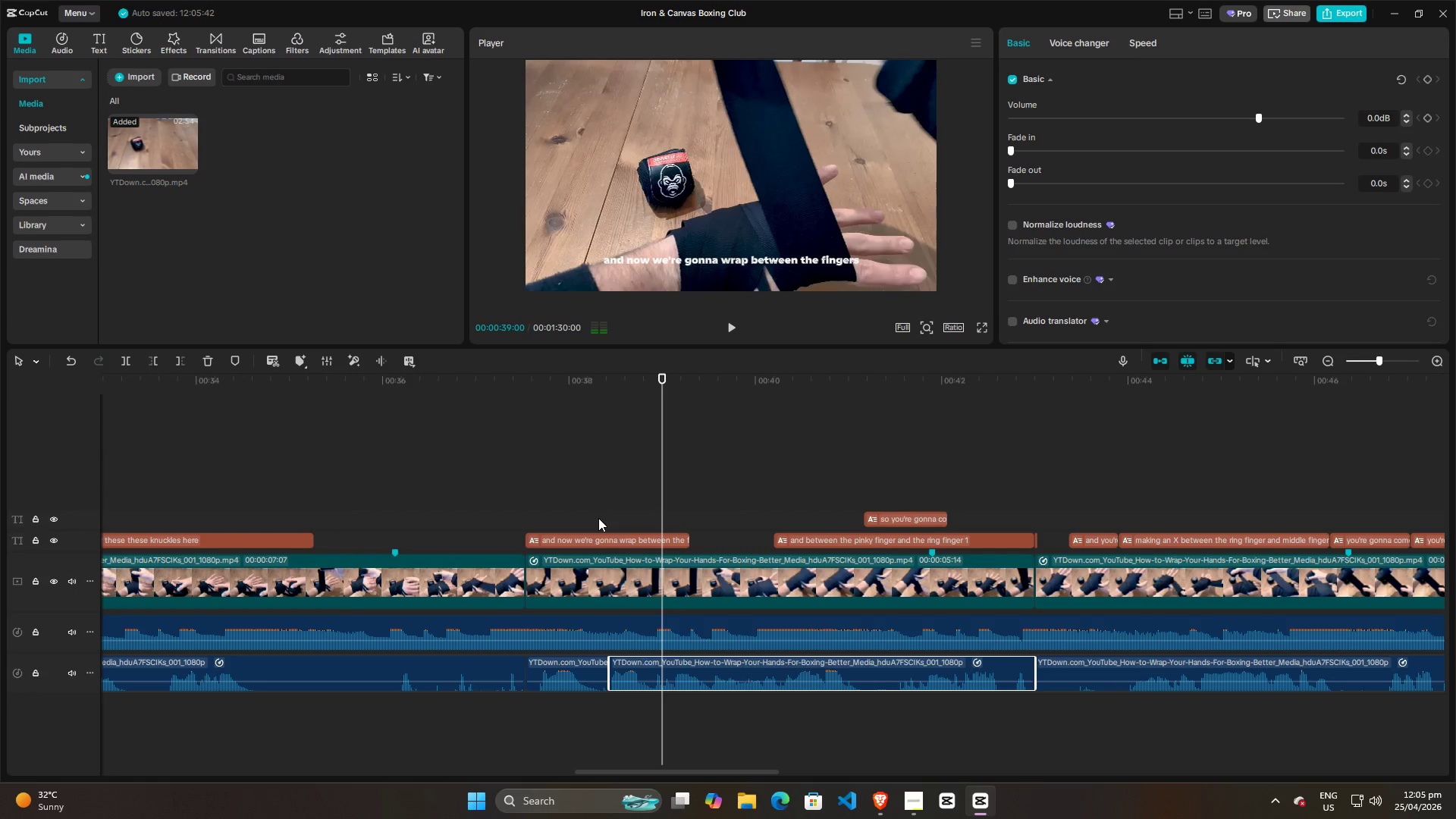 
key(Space)
 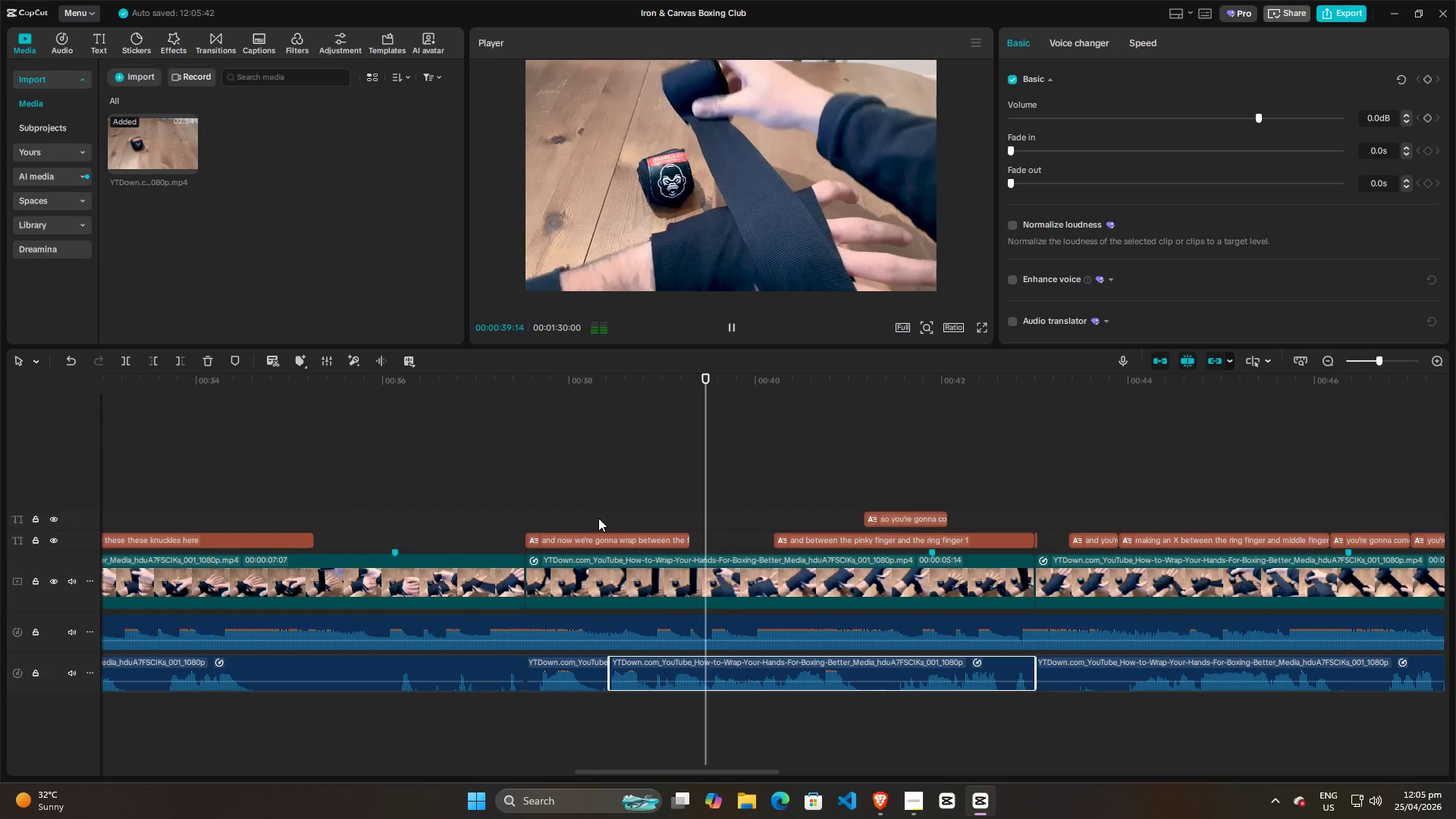 
key(Space)
 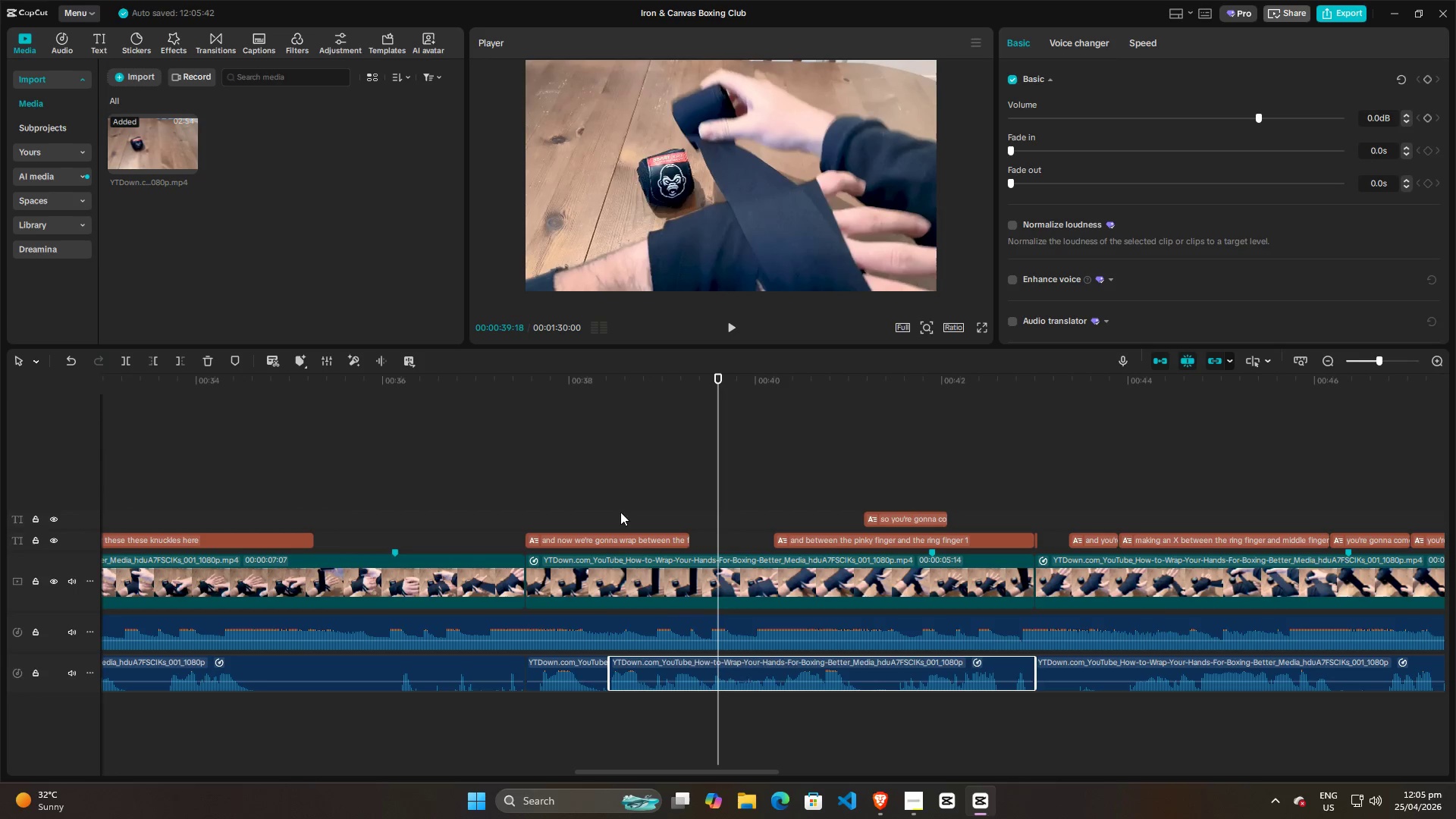 
left_click([566, 496])
 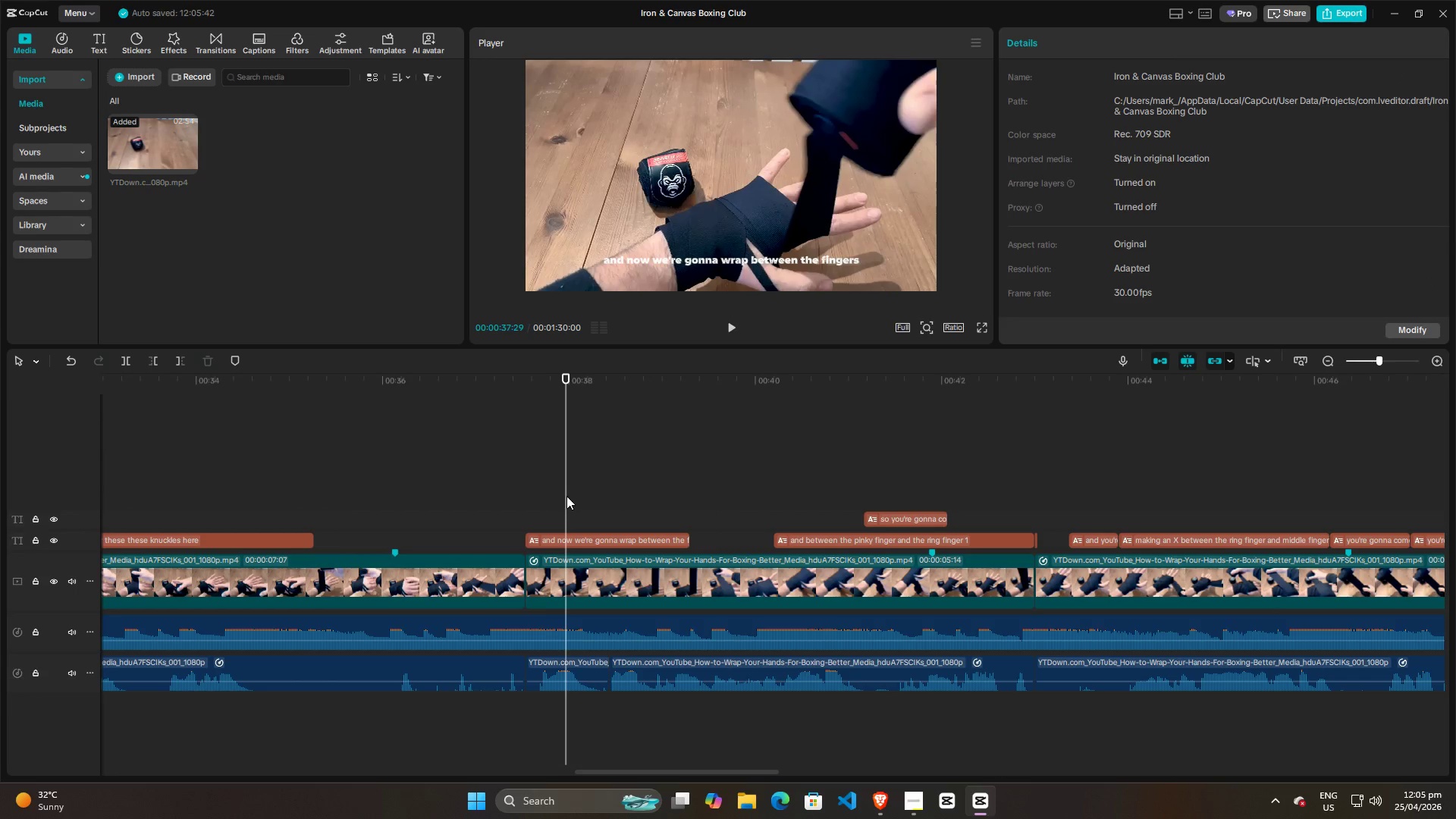 
key(Space)
 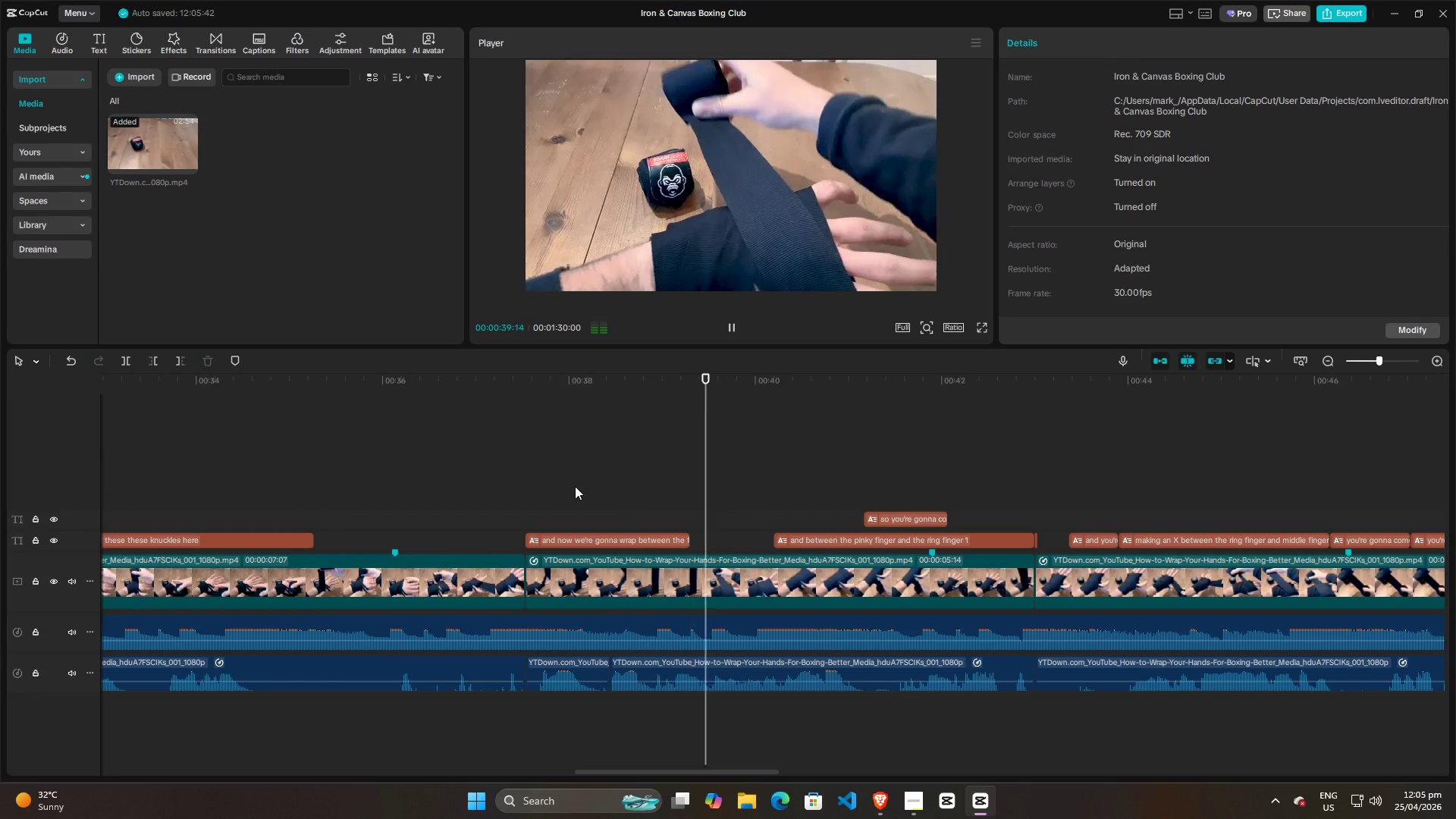 
key(Space)
 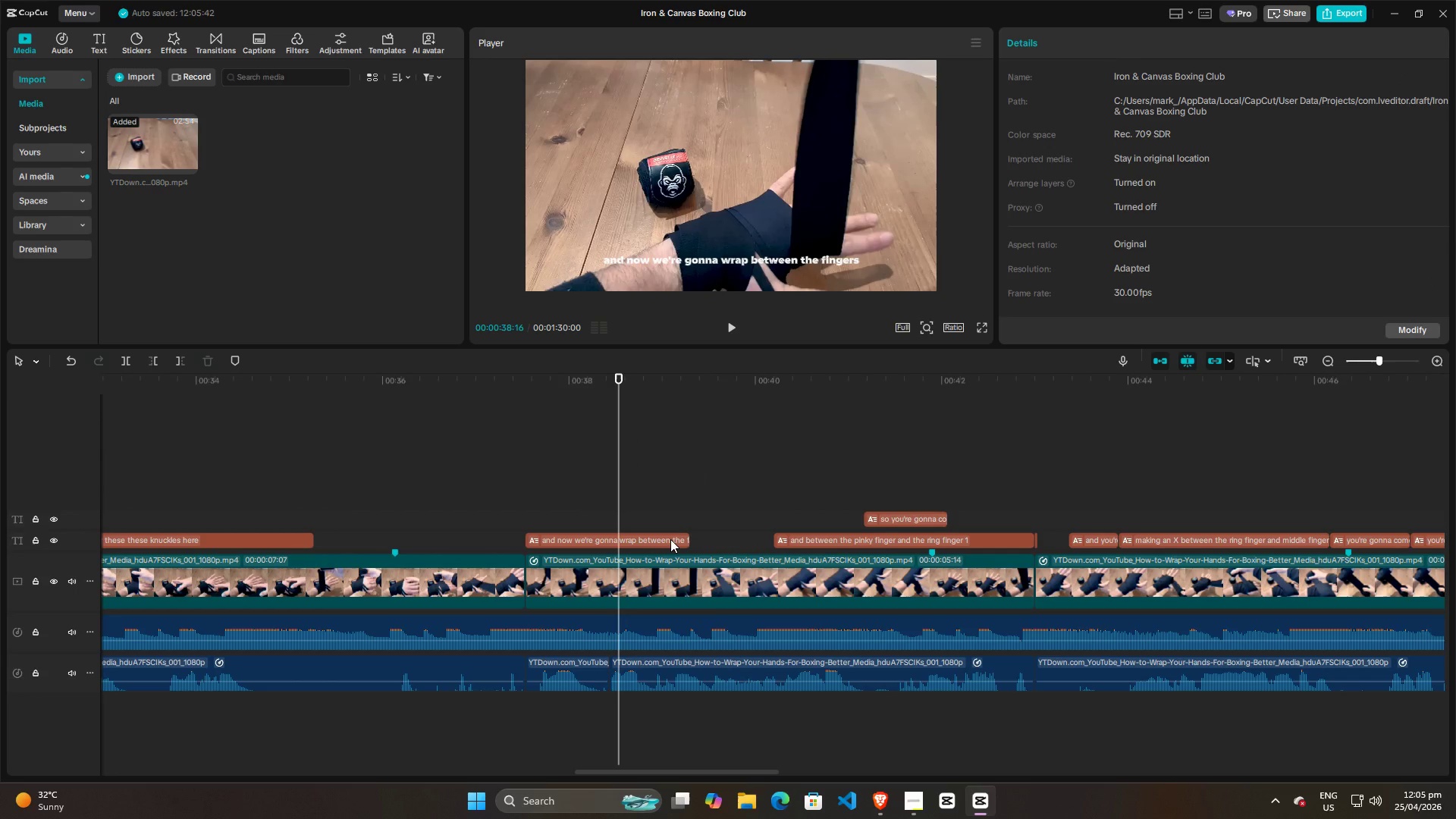 
left_click([670, 539])
 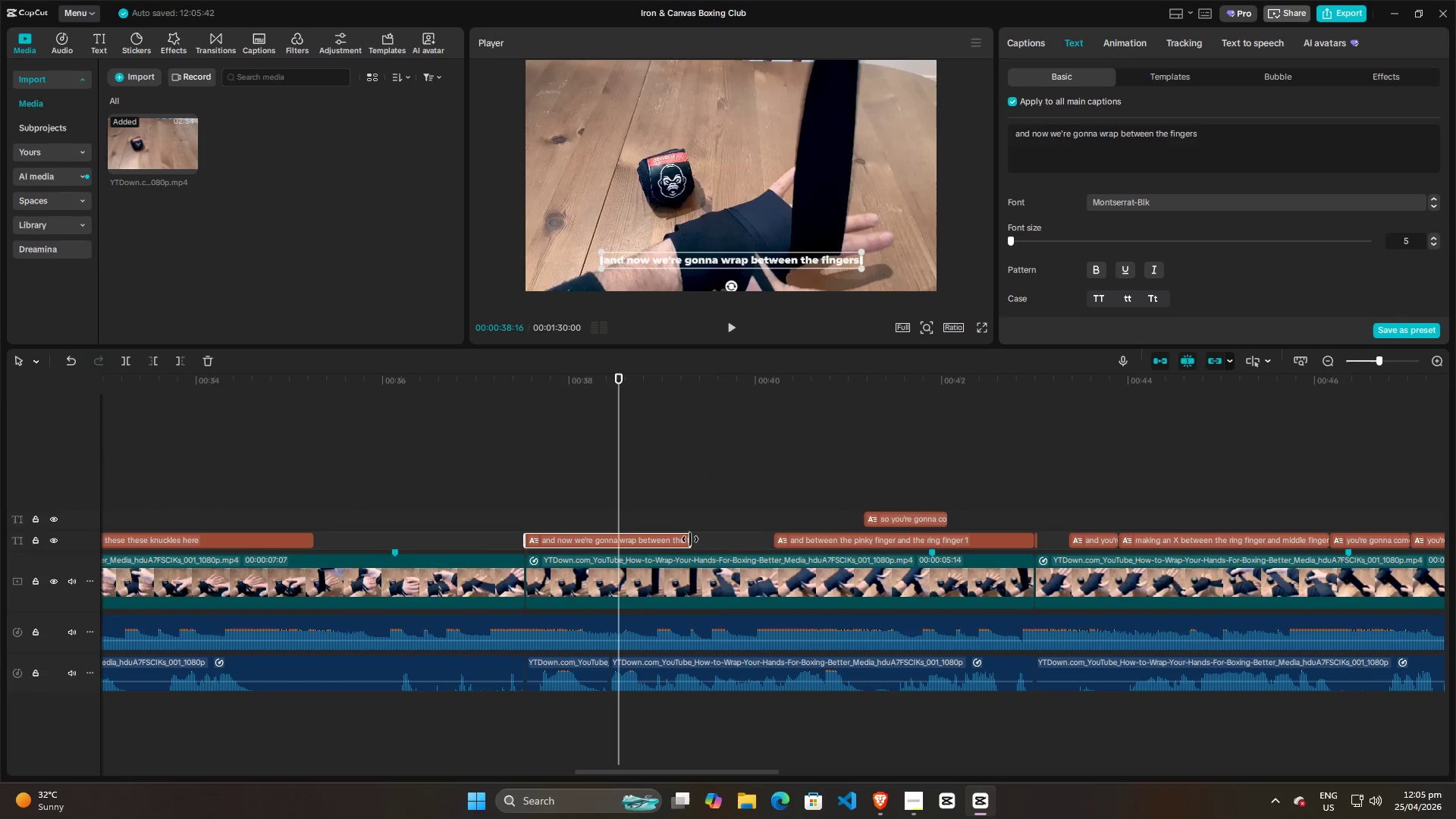 
left_click_drag(start_coordinate=[690, 539], to_coordinate=[708, 539])
 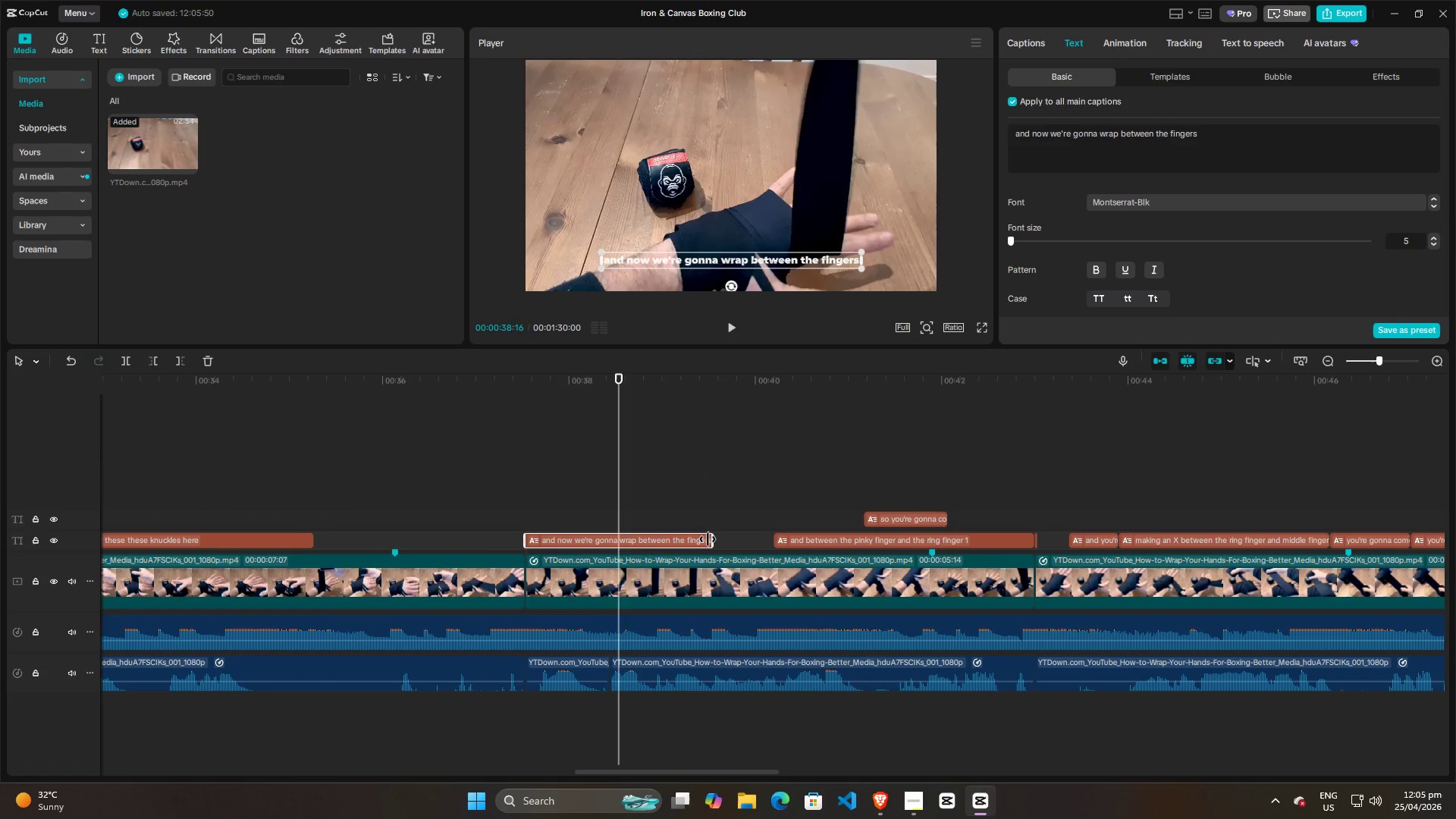 
key(Space)
 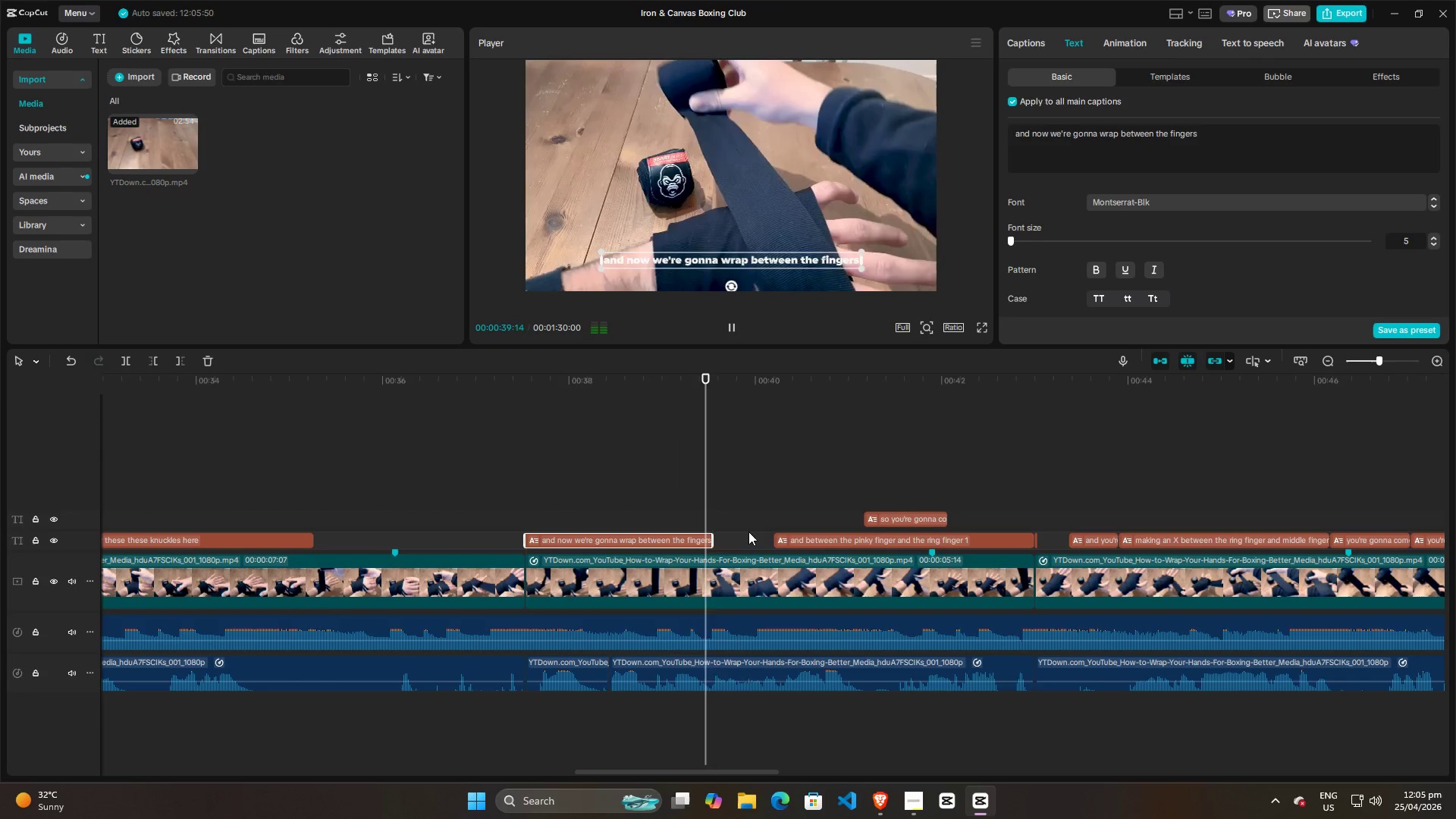 
key(Space)
 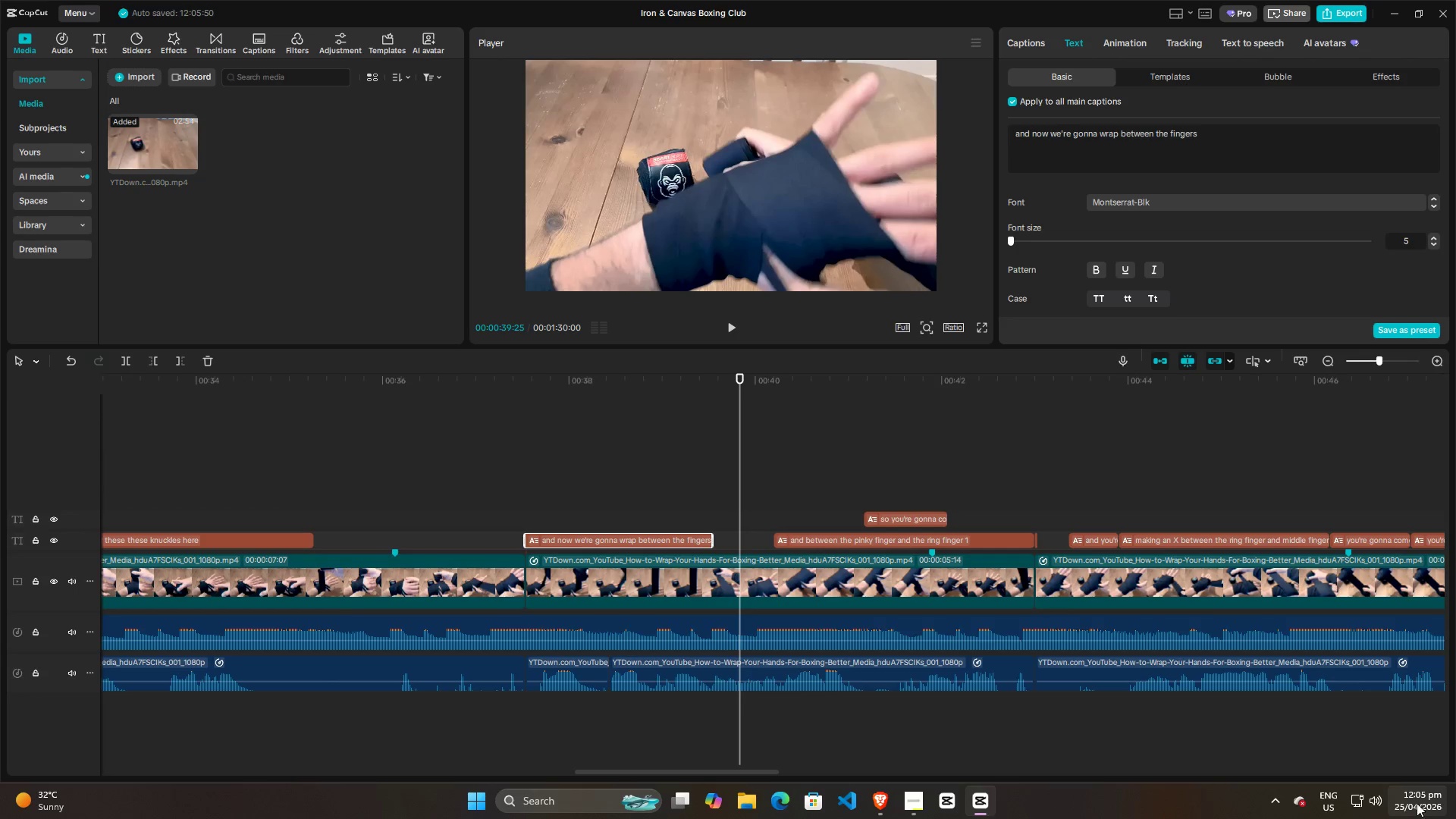 
left_click([1379, 802])
 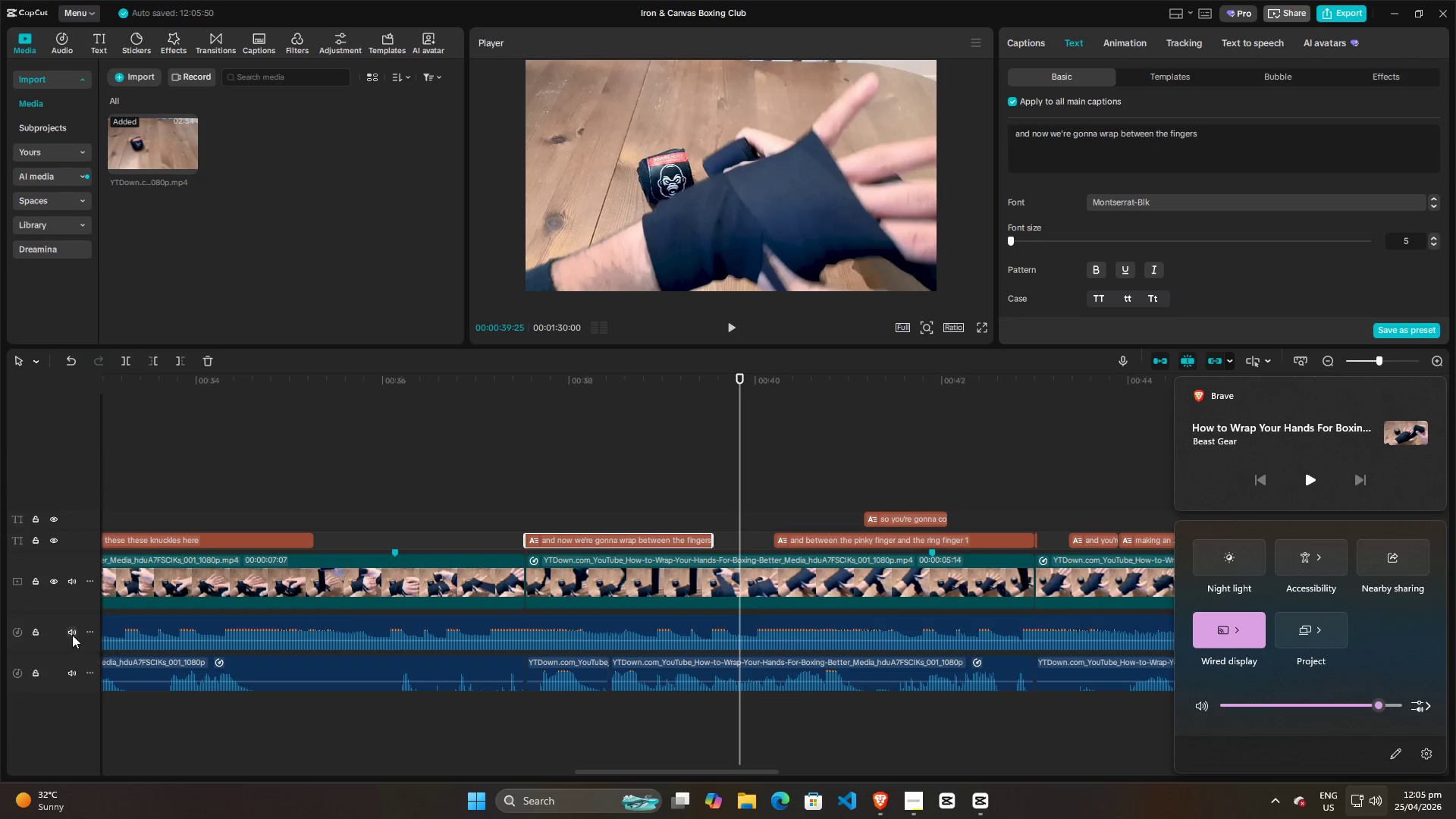 
double_click([557, 456])
 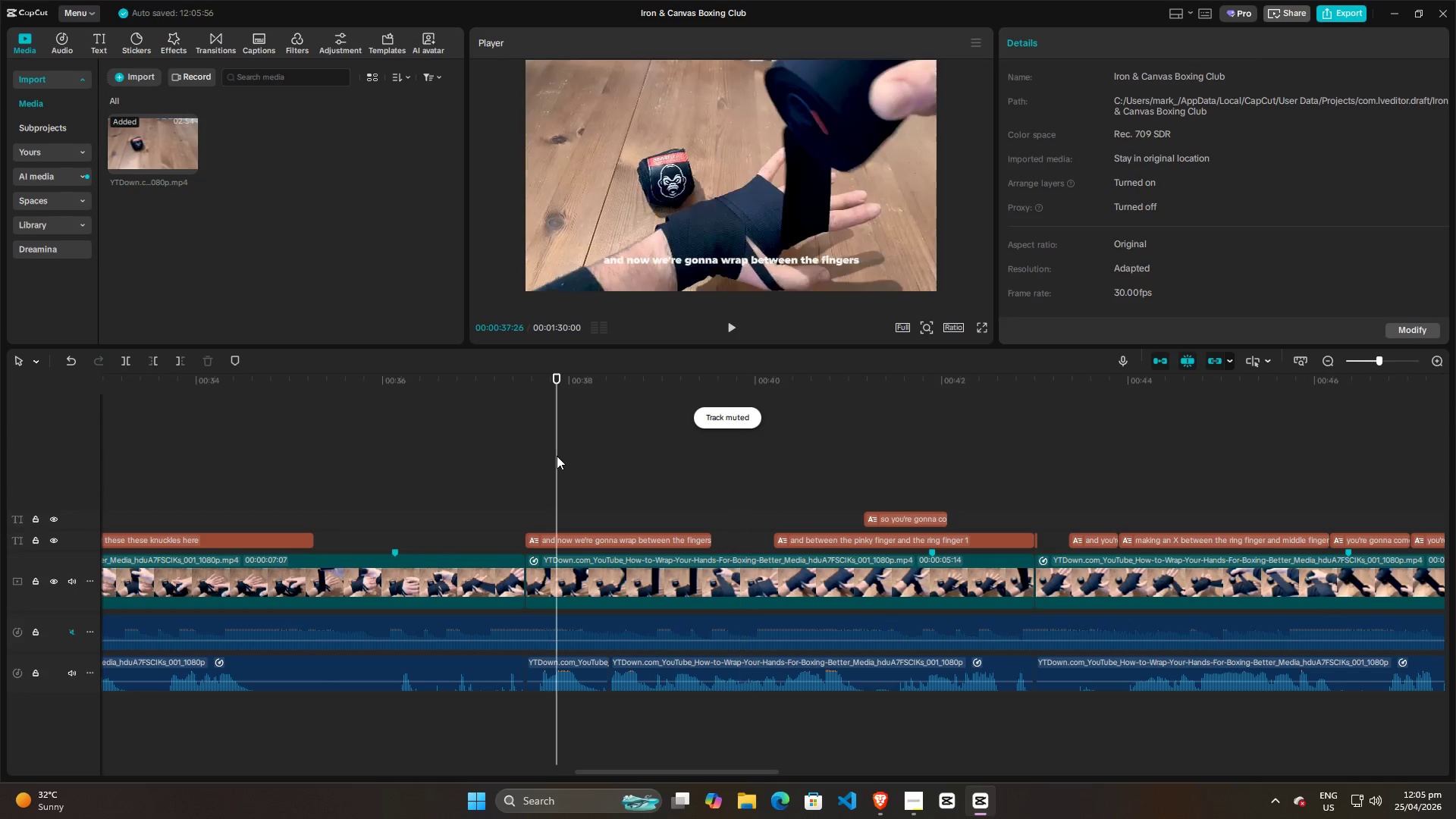 
key(Space)
 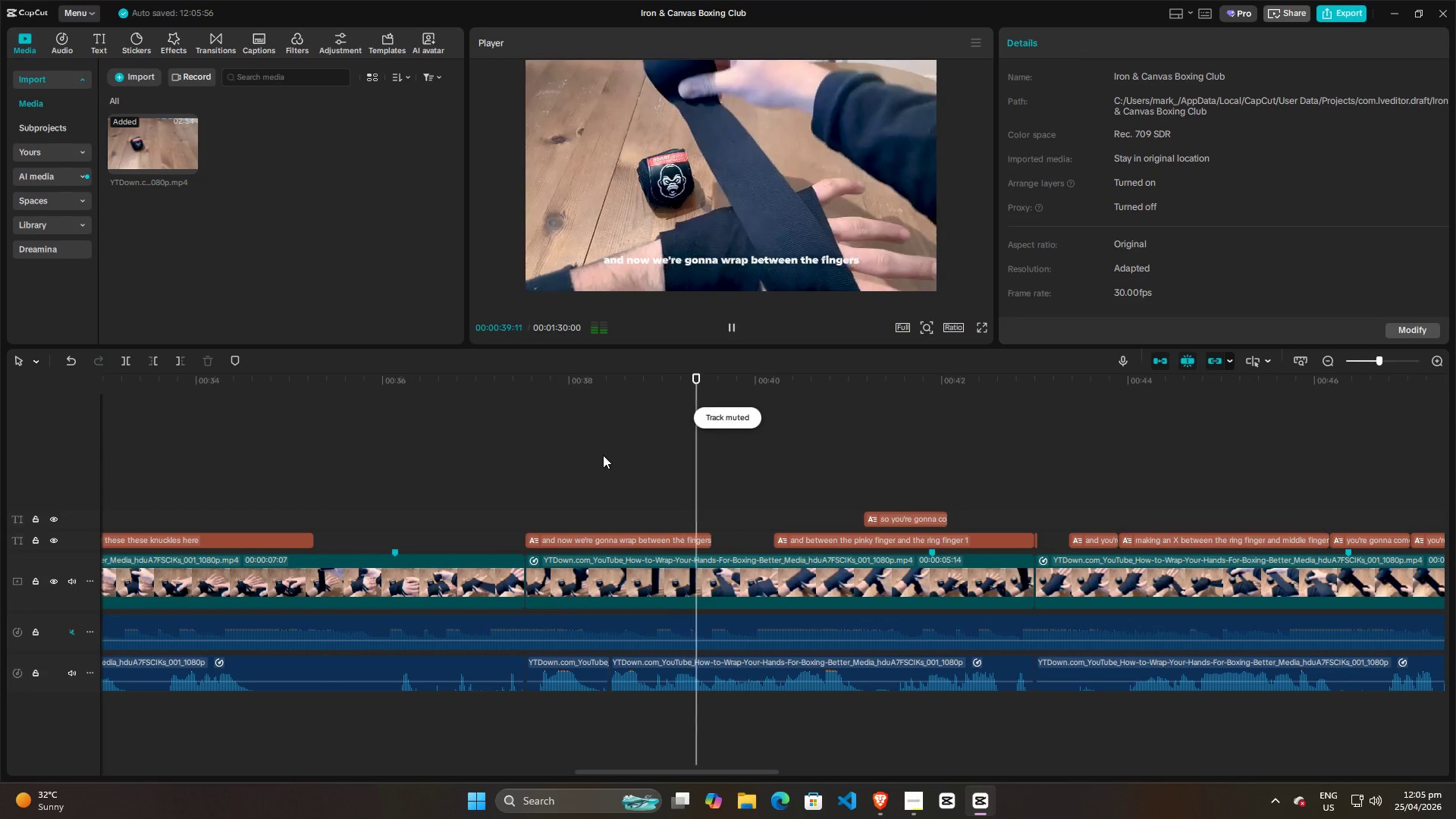 
key(Space)
 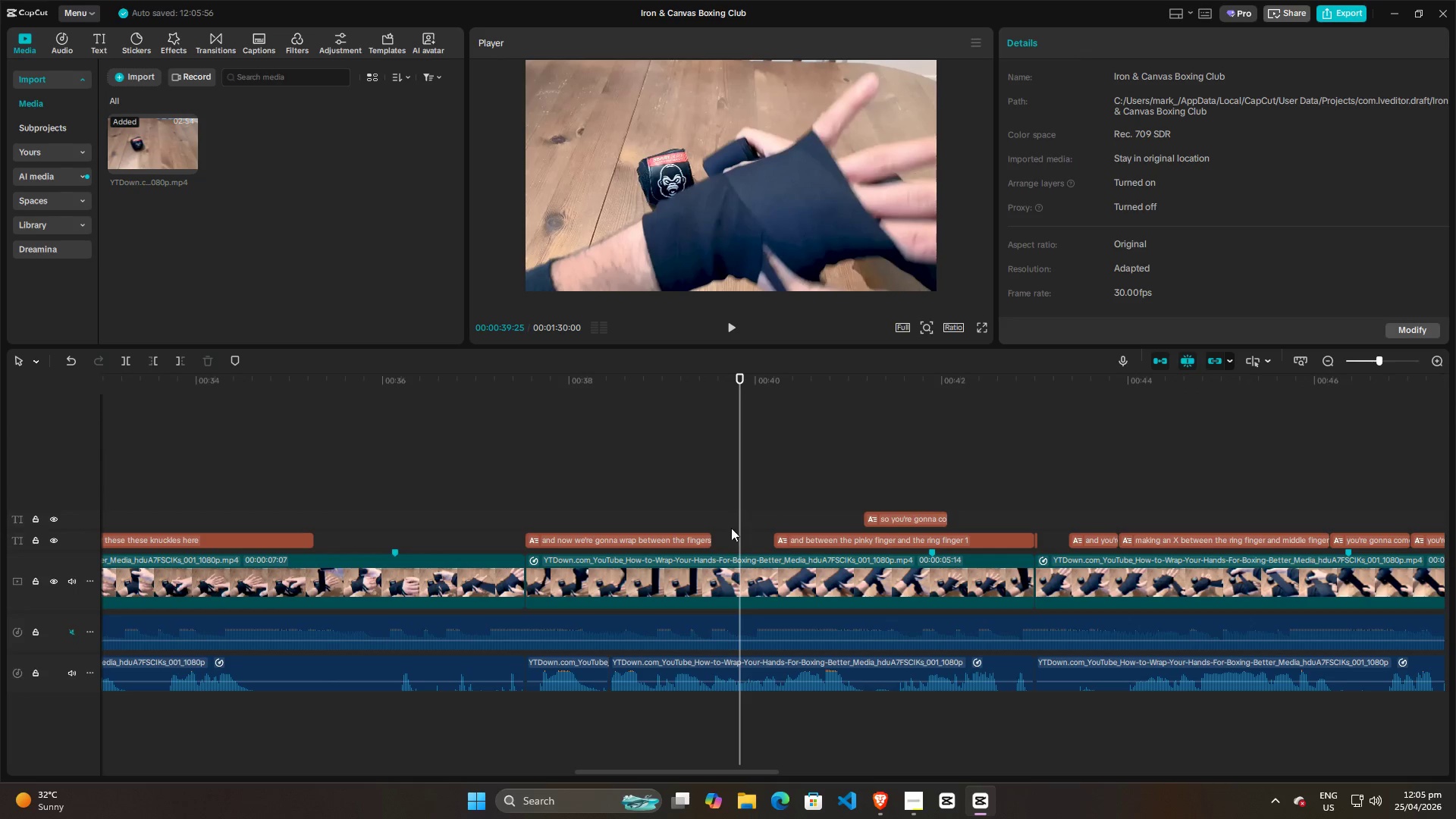 
left_click([700, 536])
 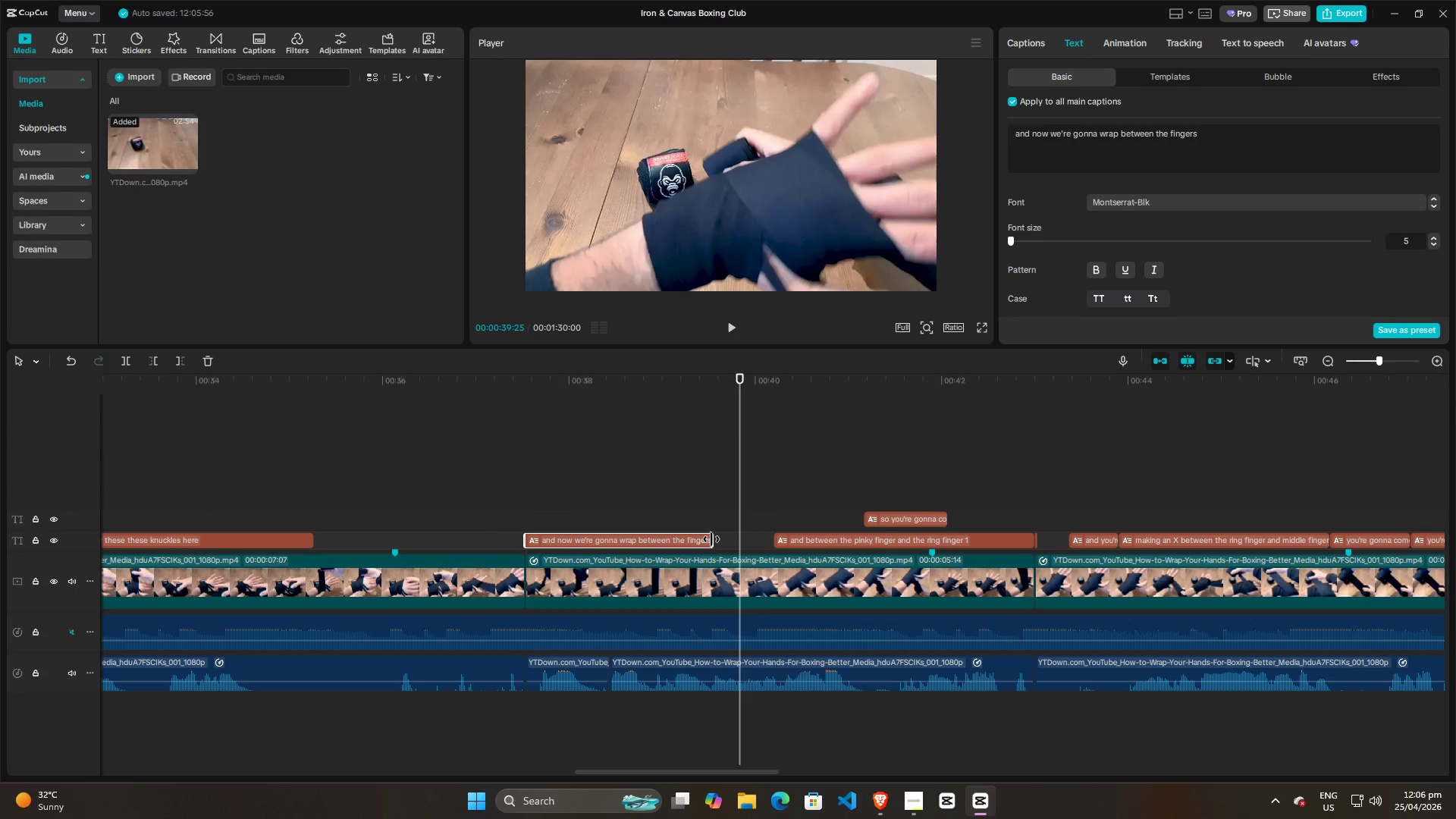 
left_click_drag(start_coordinate=[711, 539], to_coordinate=[739, 539])
 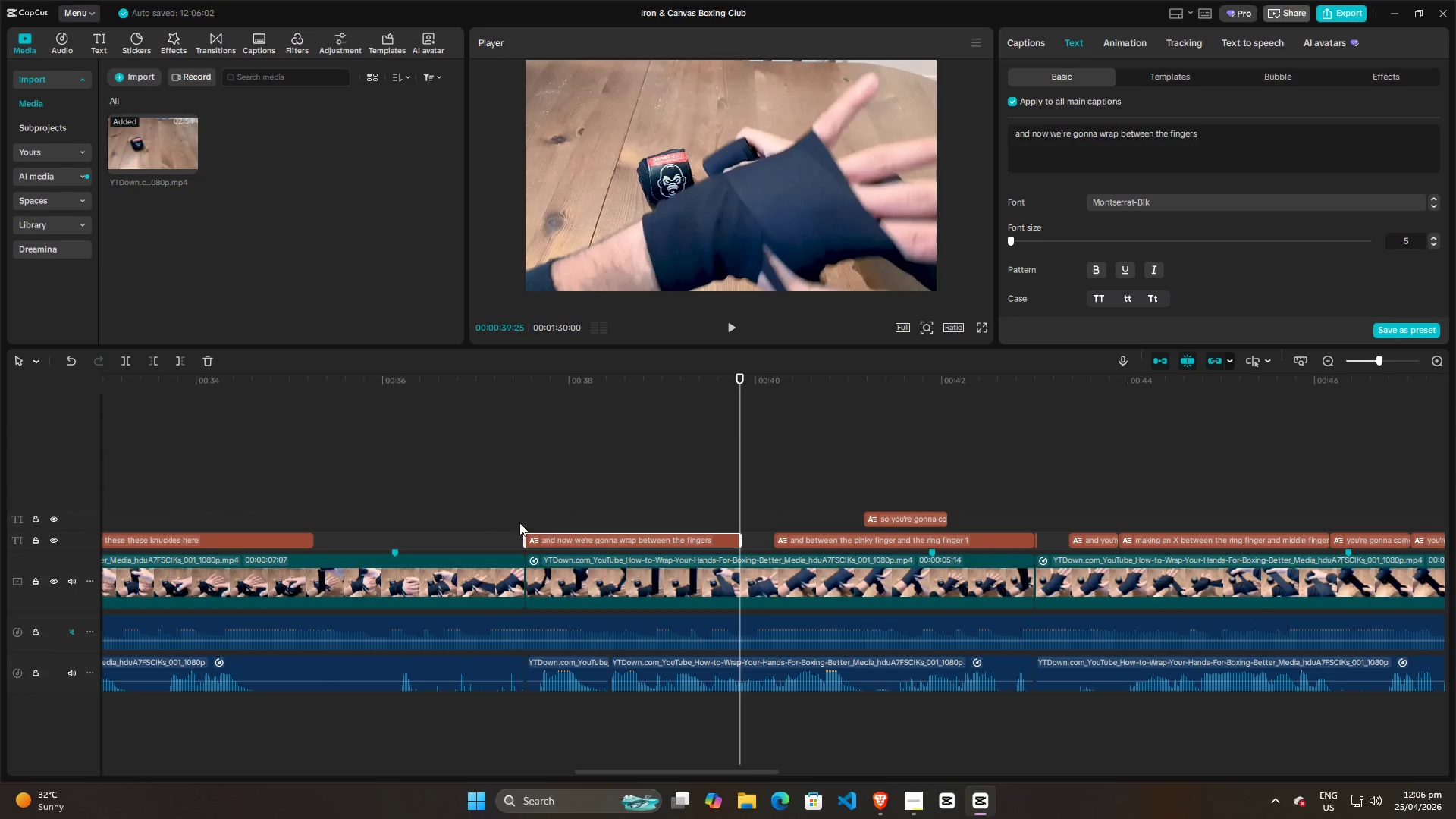 
left_click([500, 518])
 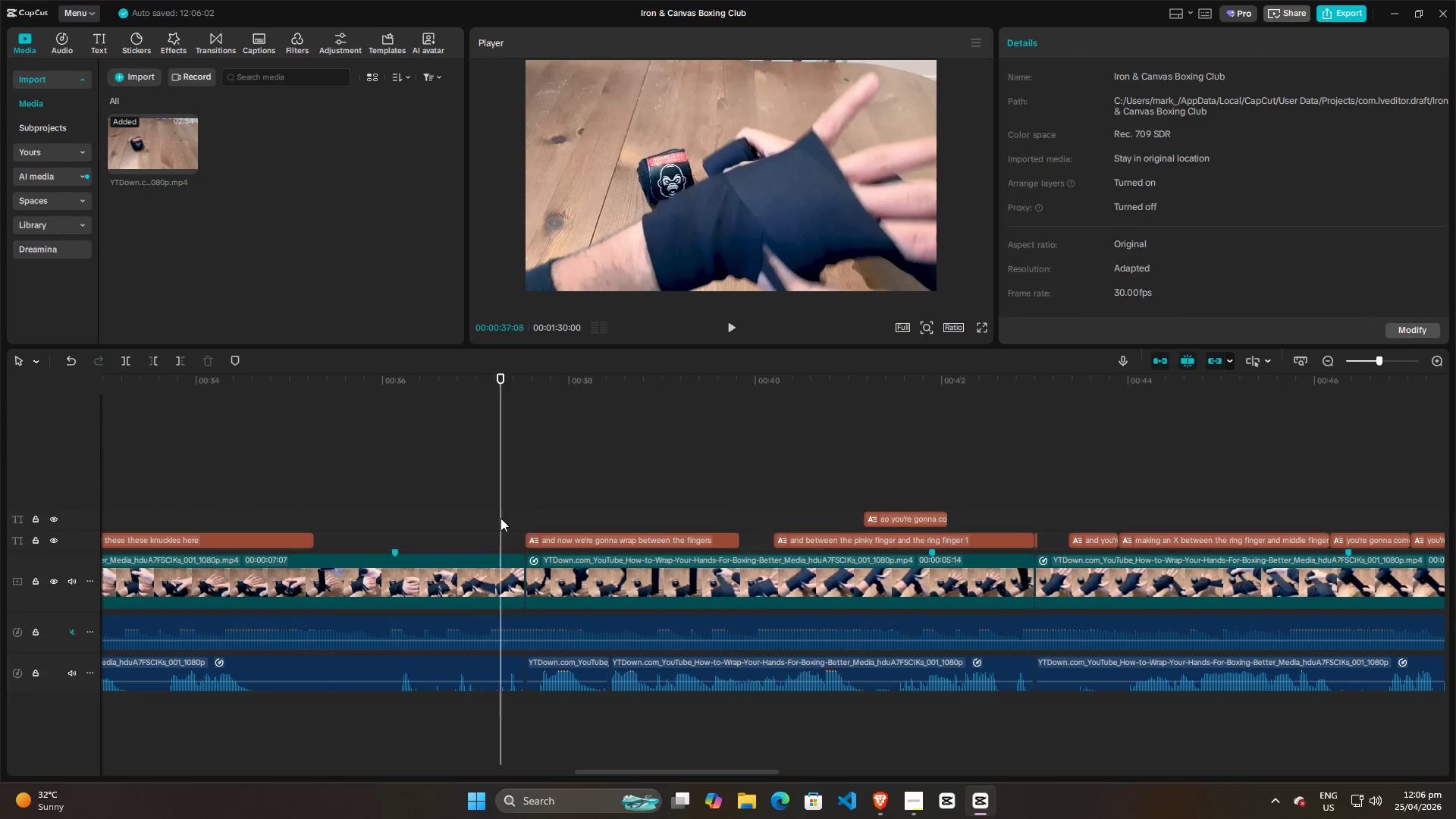 
key(Space)
 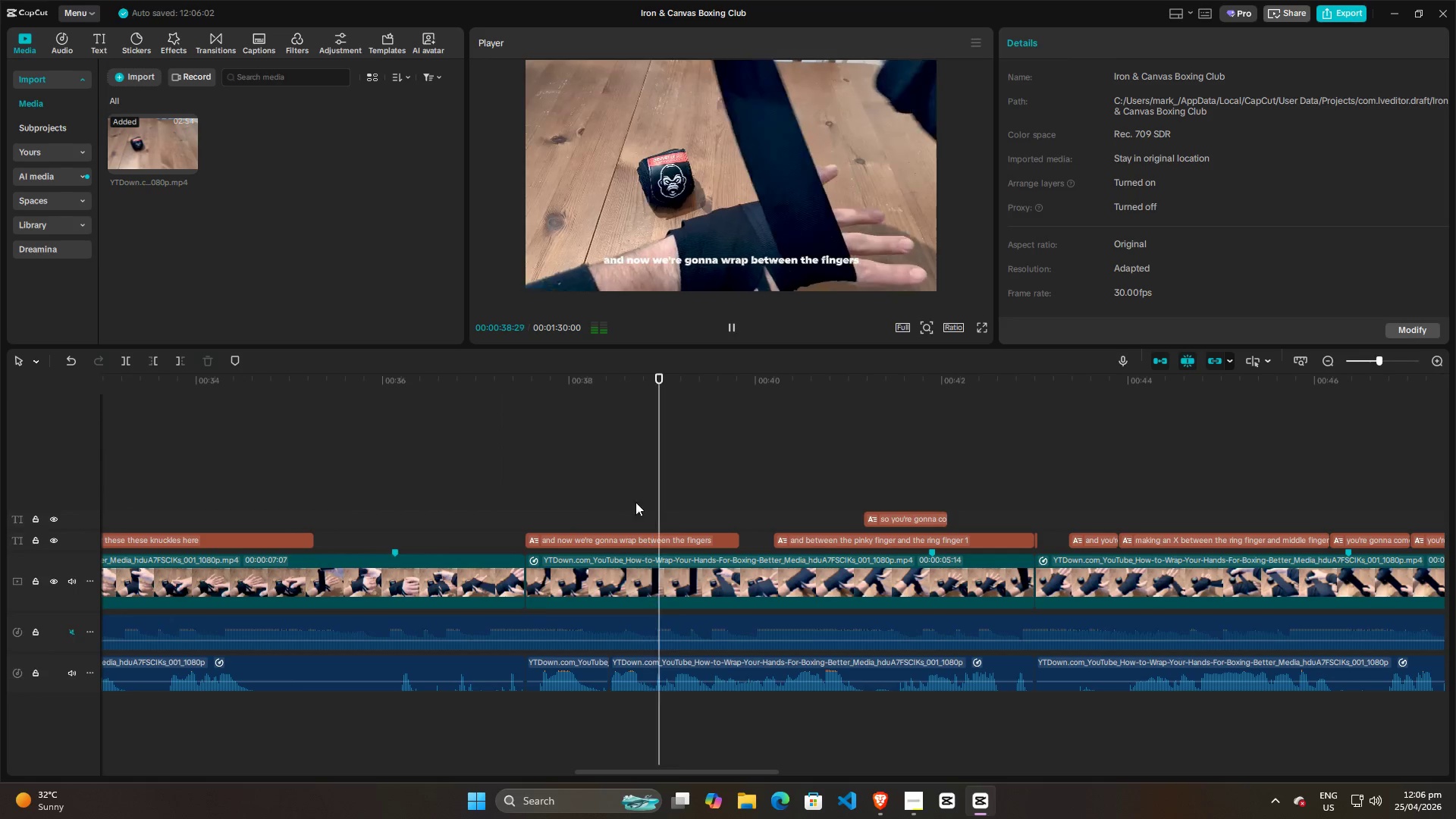 
key(Space)
 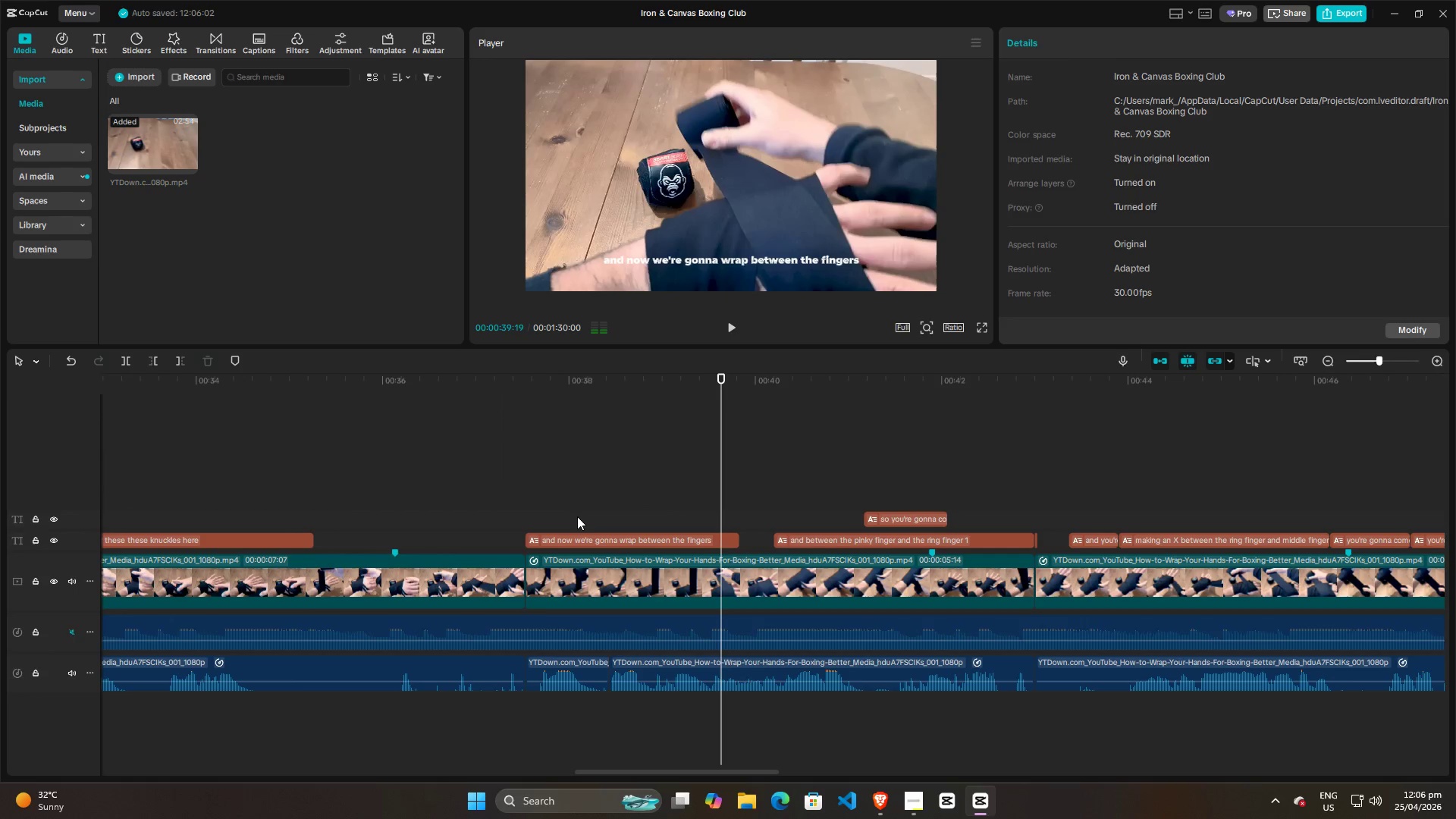 
left_click([577, 516])
 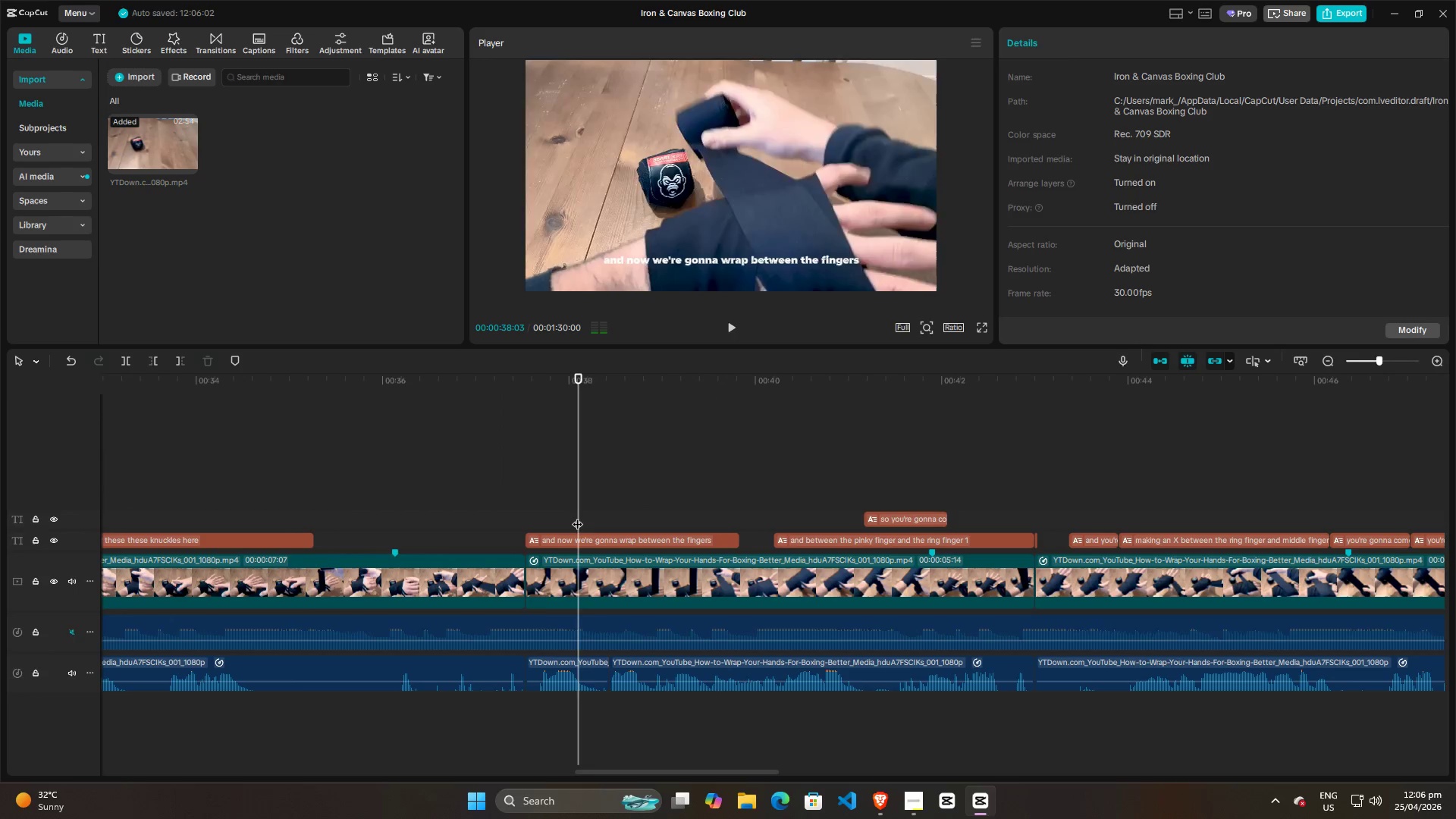 
key(Space)
 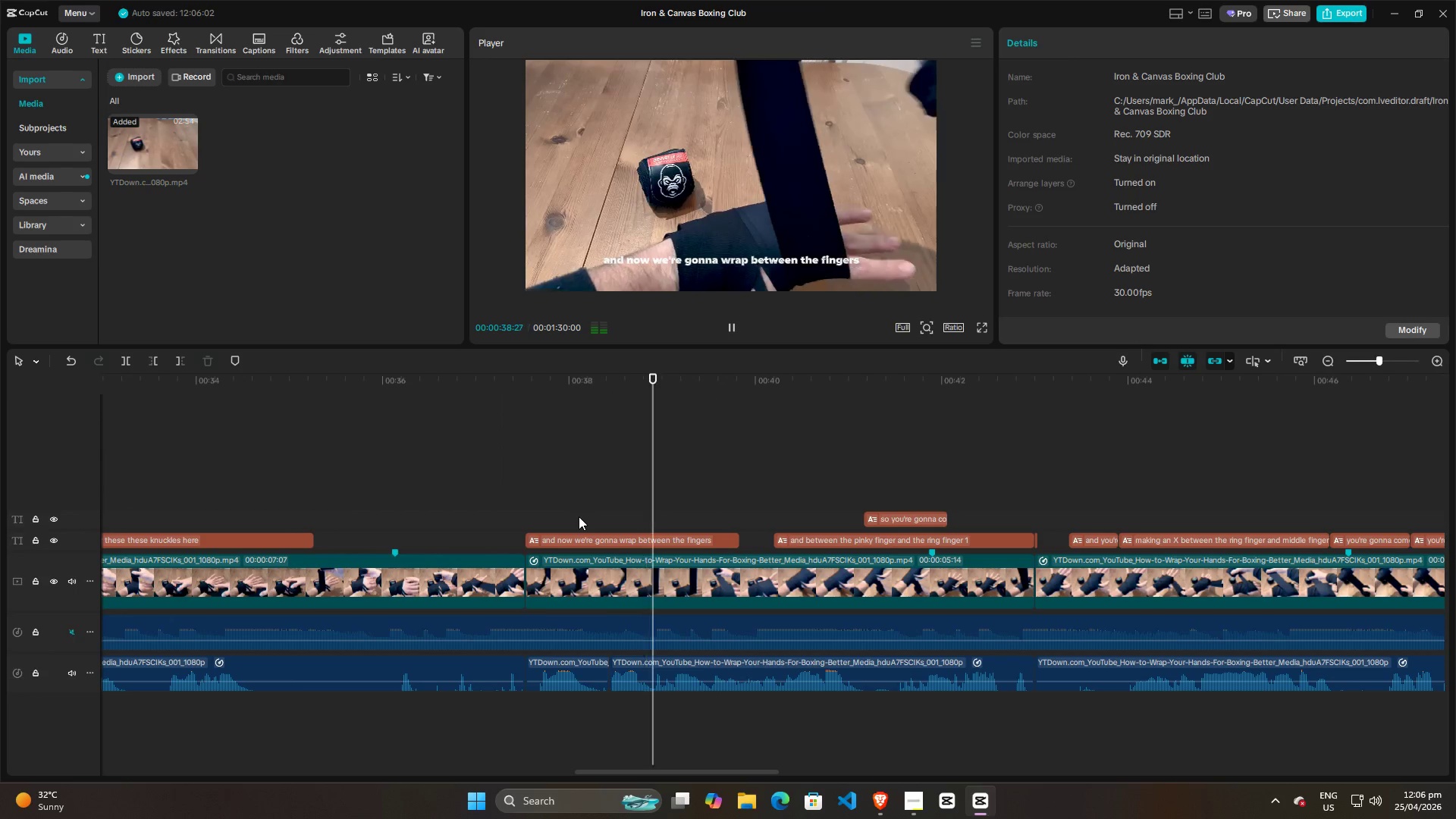 
key(Space)
 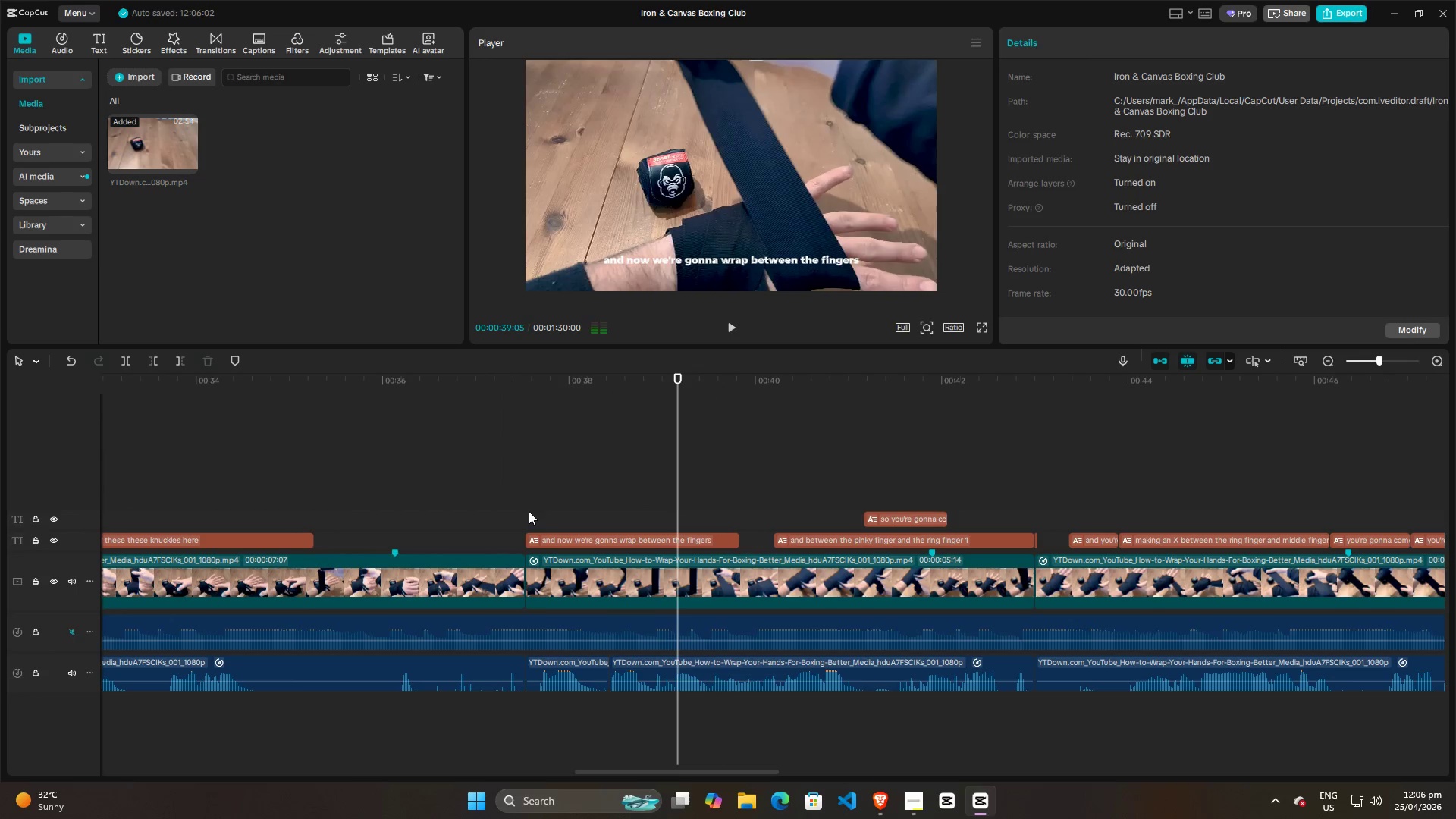 
left_click([529, 511])
 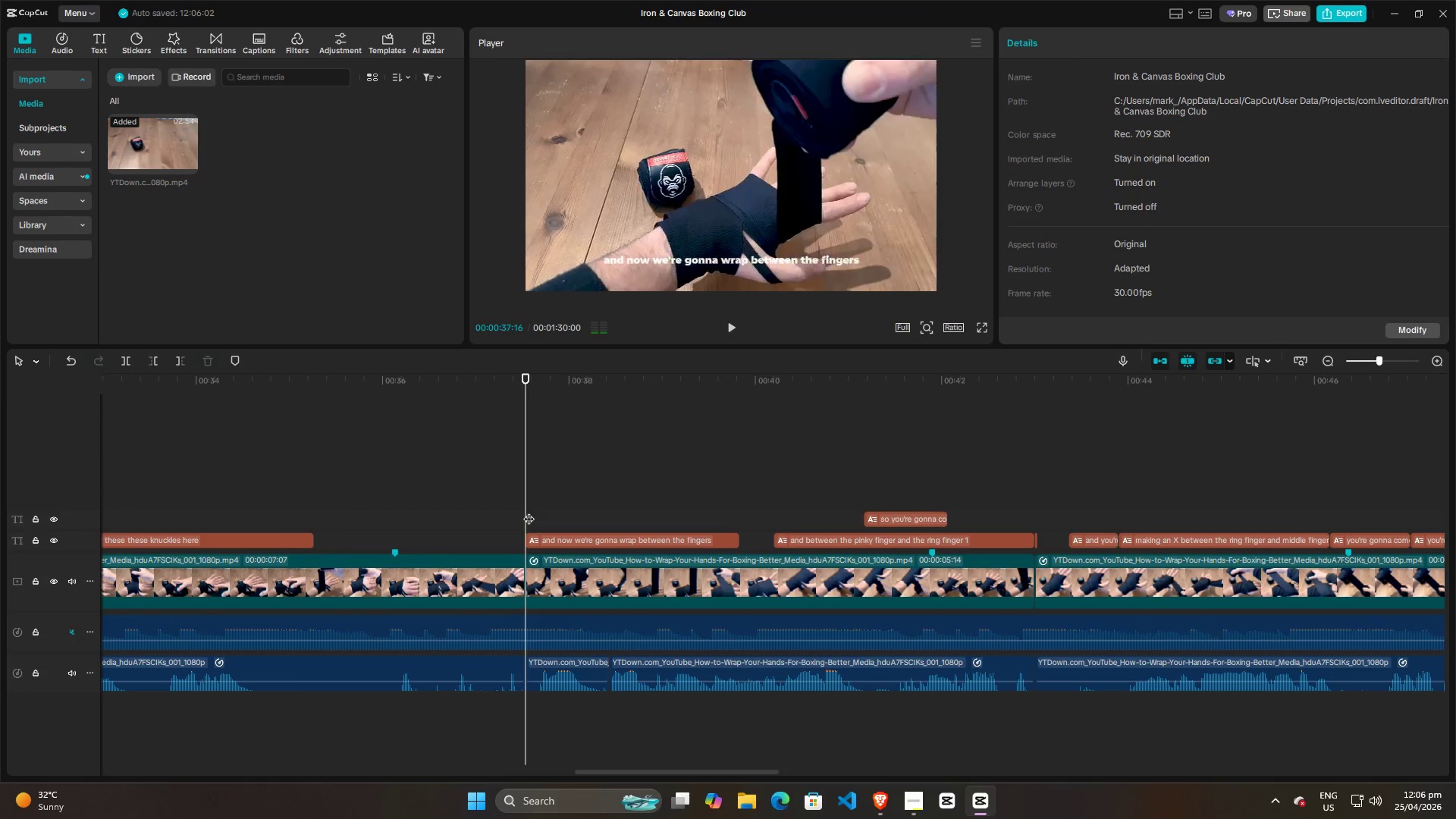 
key(Space)
 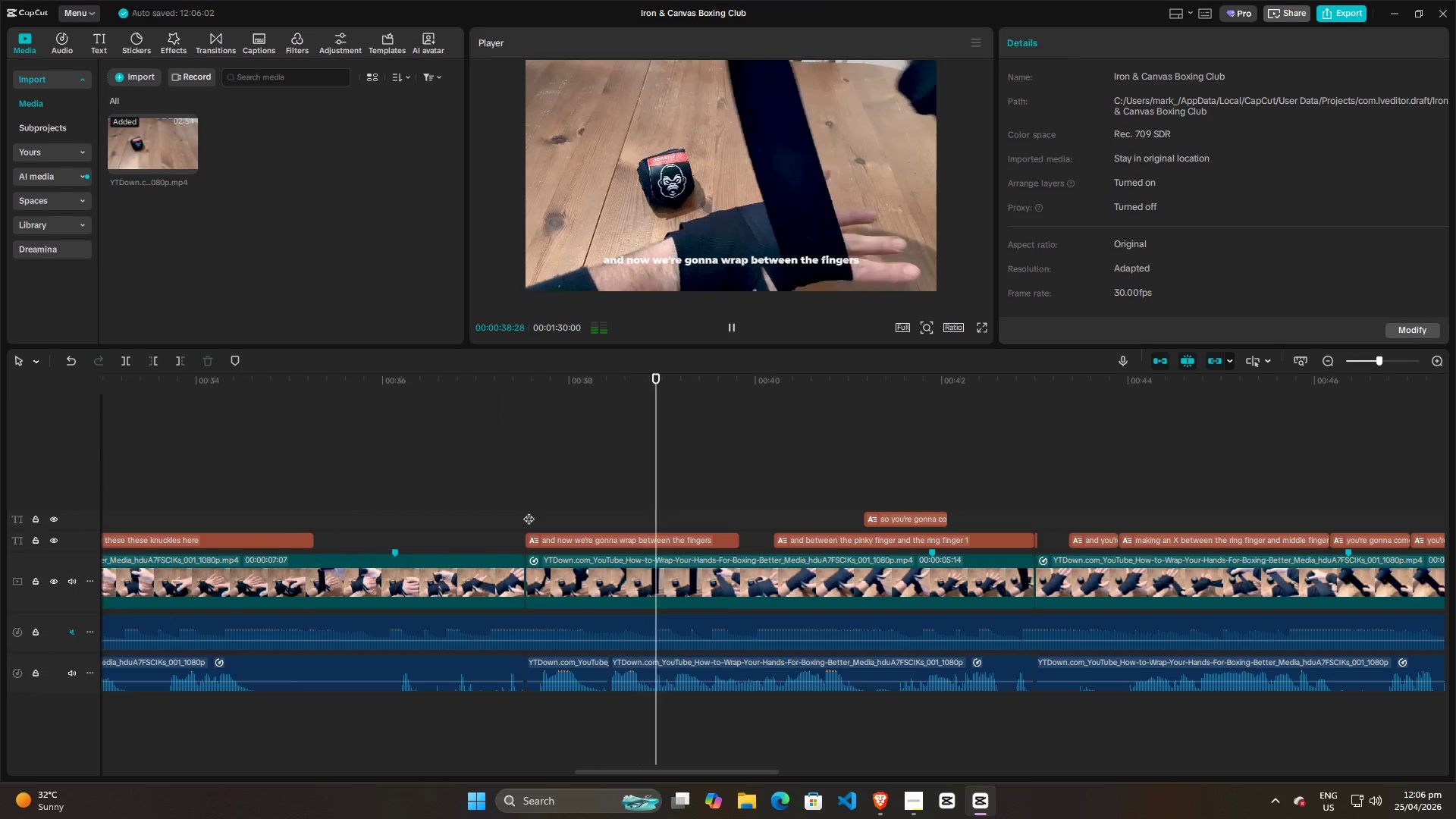 
key(Space)
 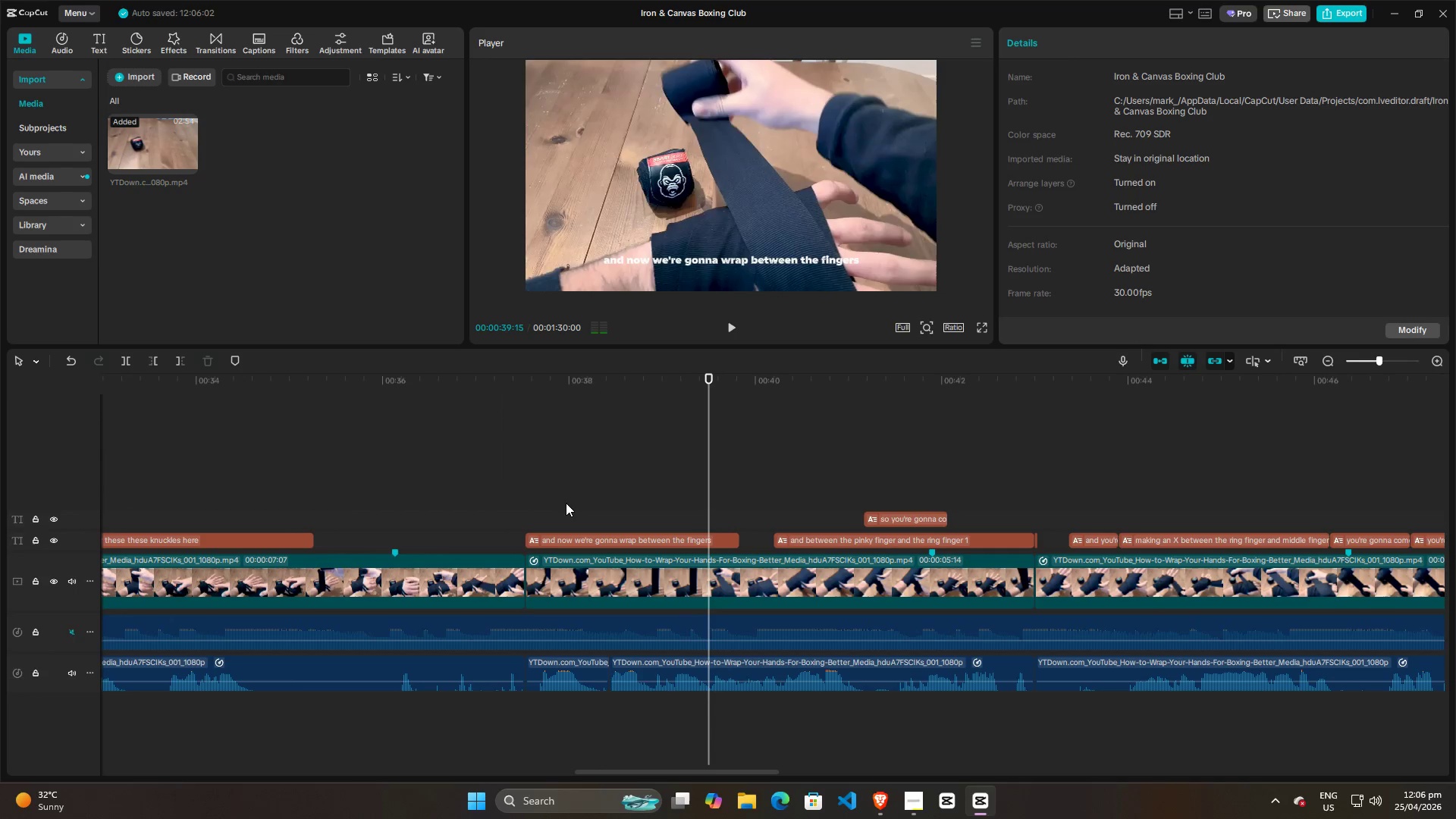 
key(Space)
 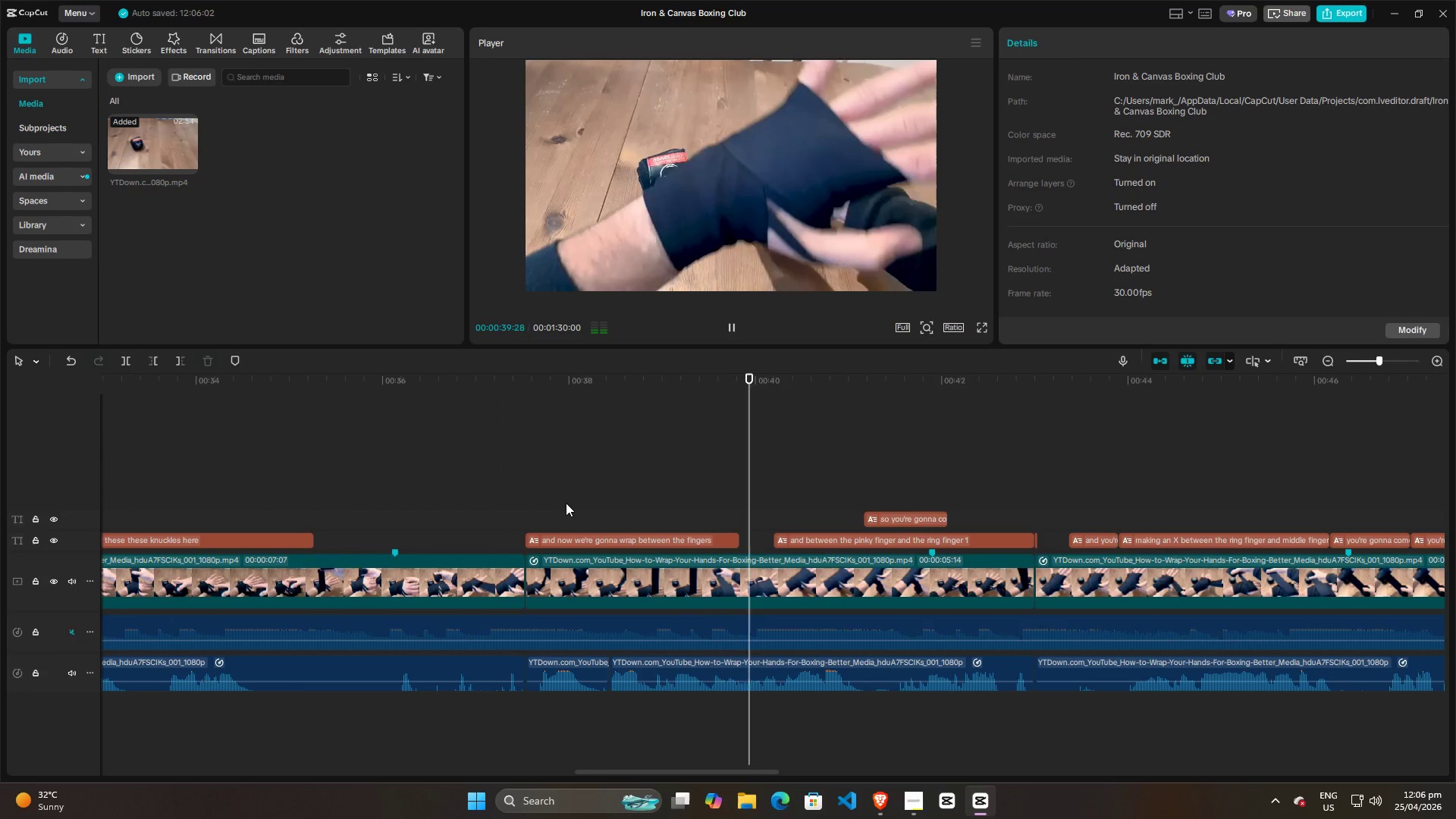 
key(Space)
 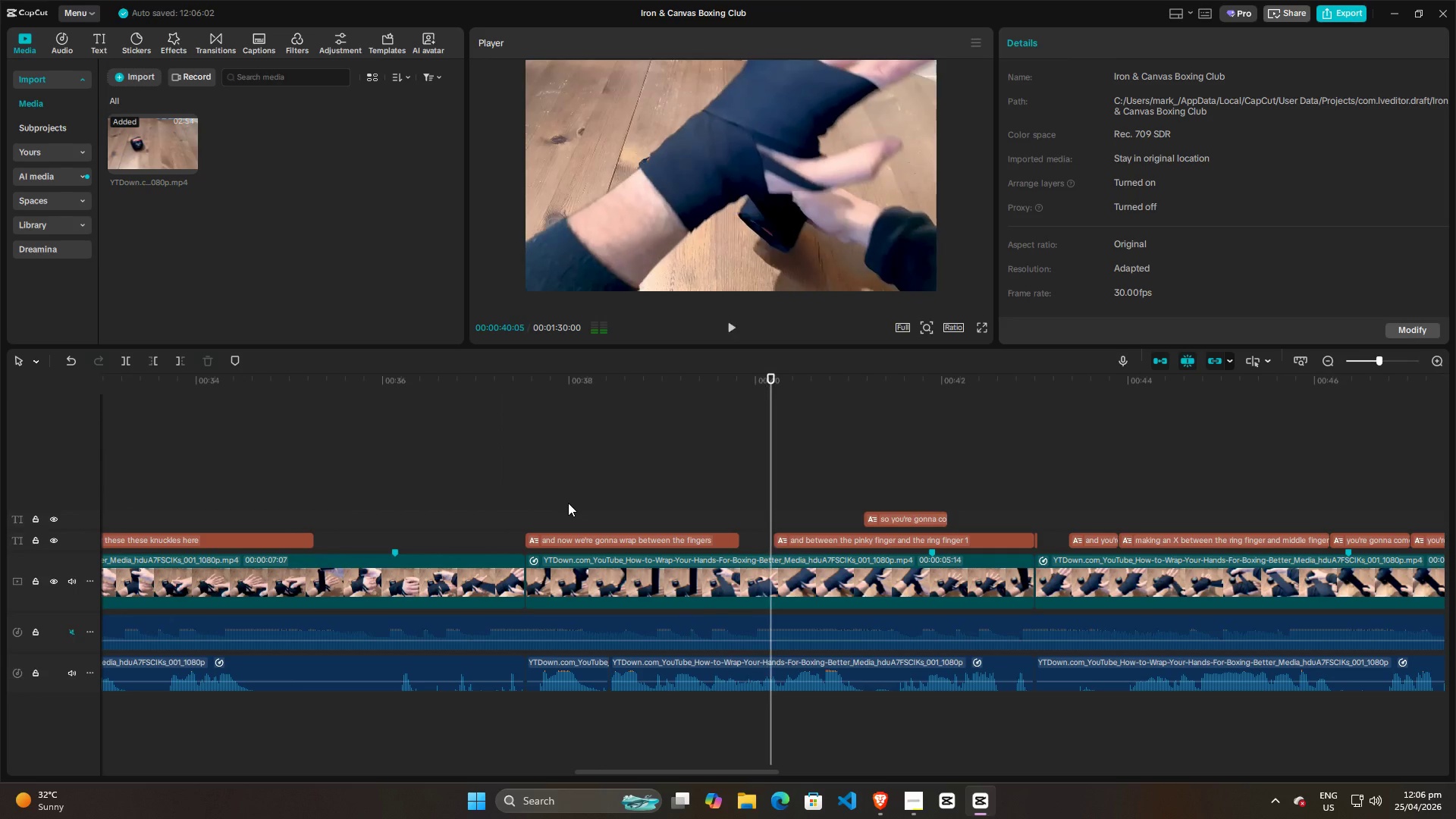 
left_click([568, 503])
 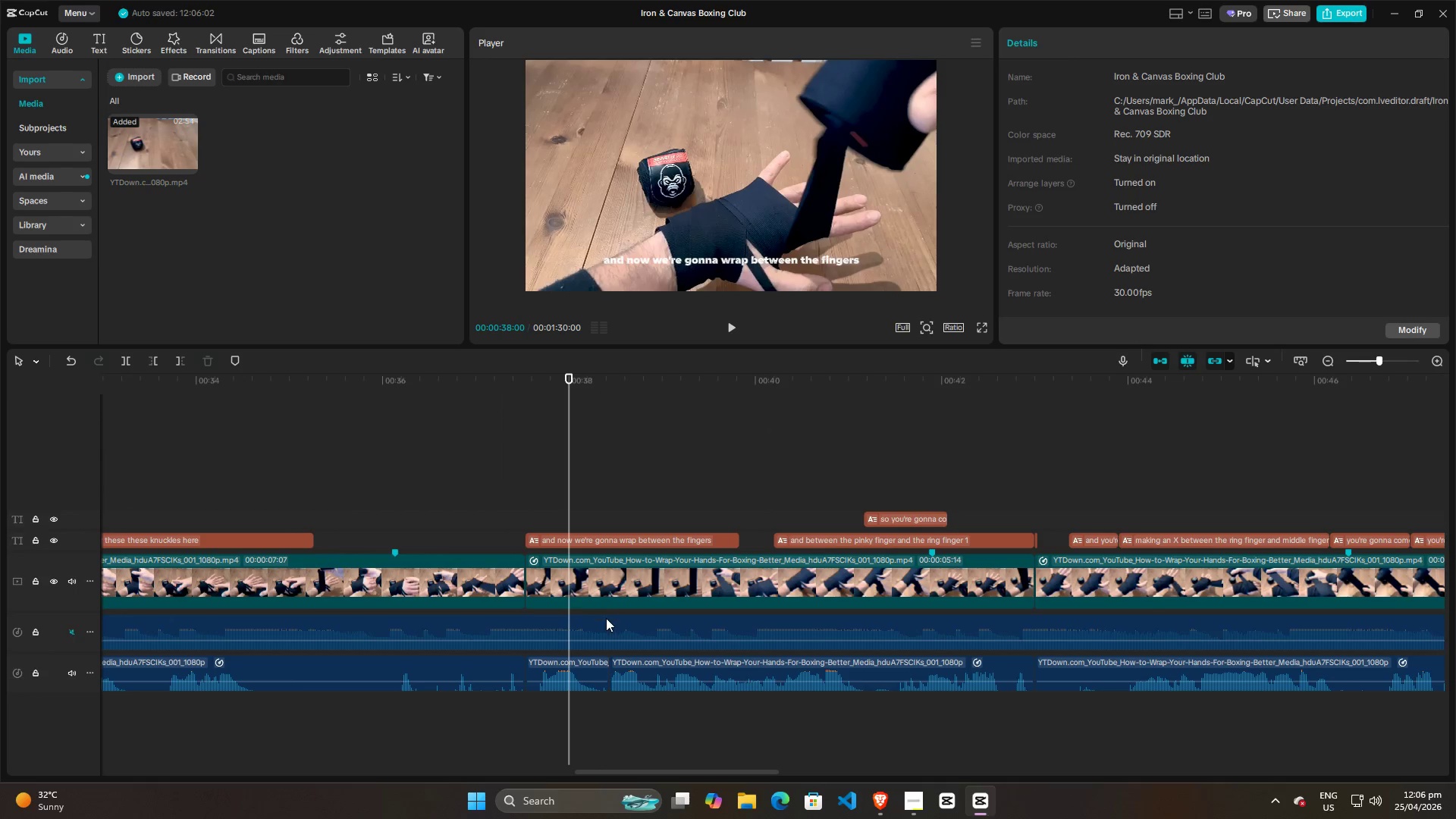 
key(Space)
 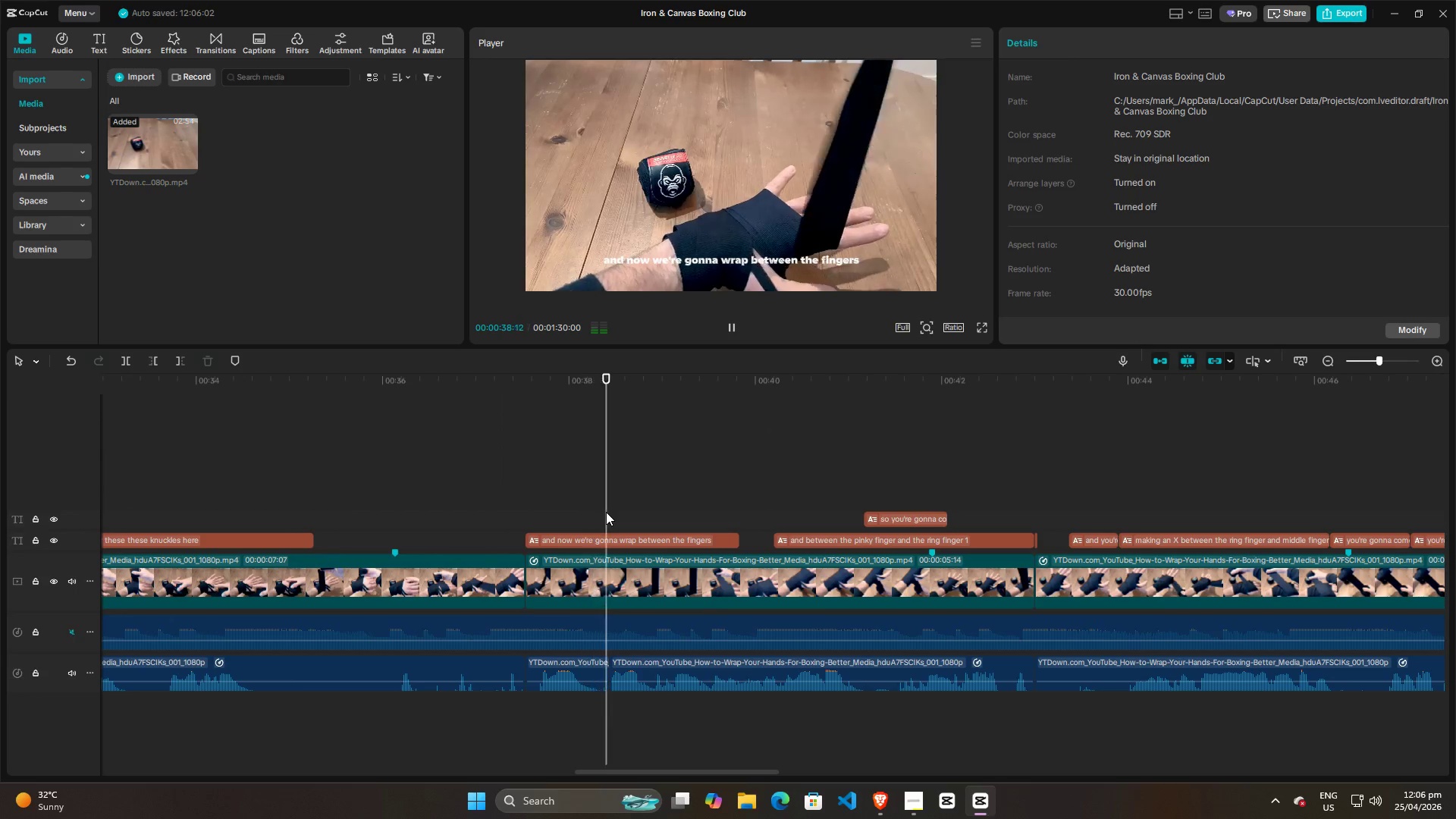 
key(Space)
 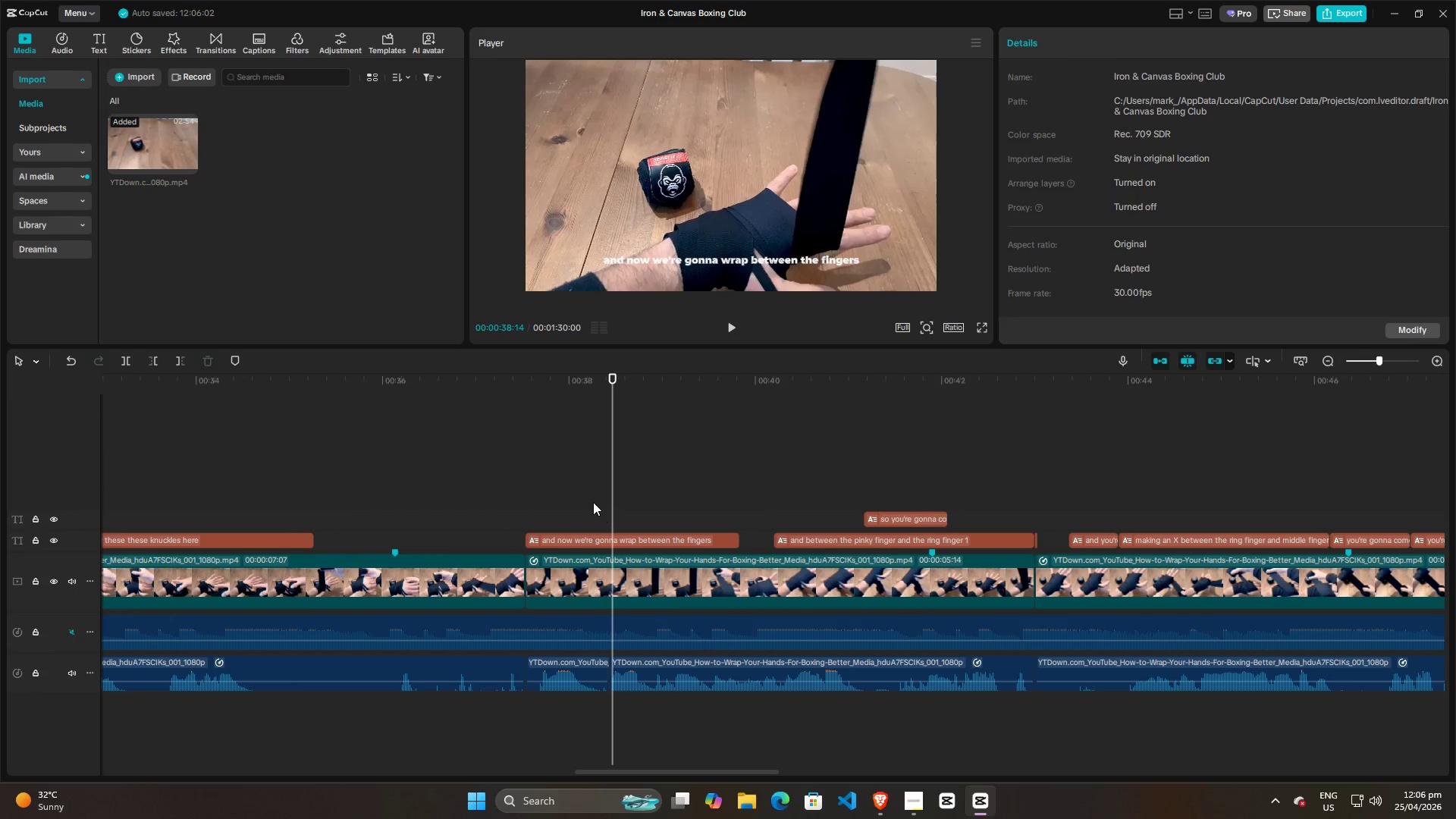 
left_click([586, 490])
 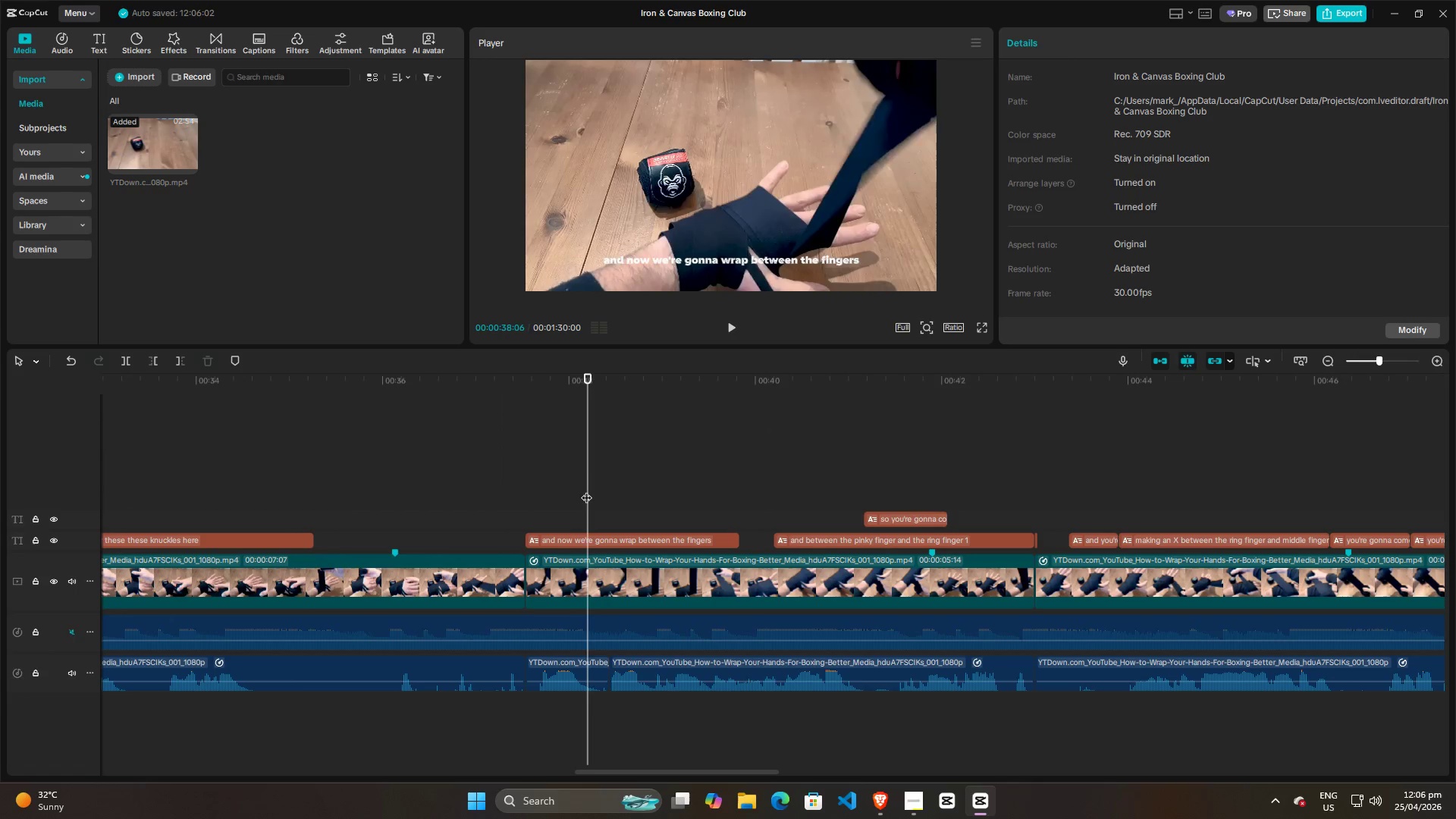 
key(Space)
 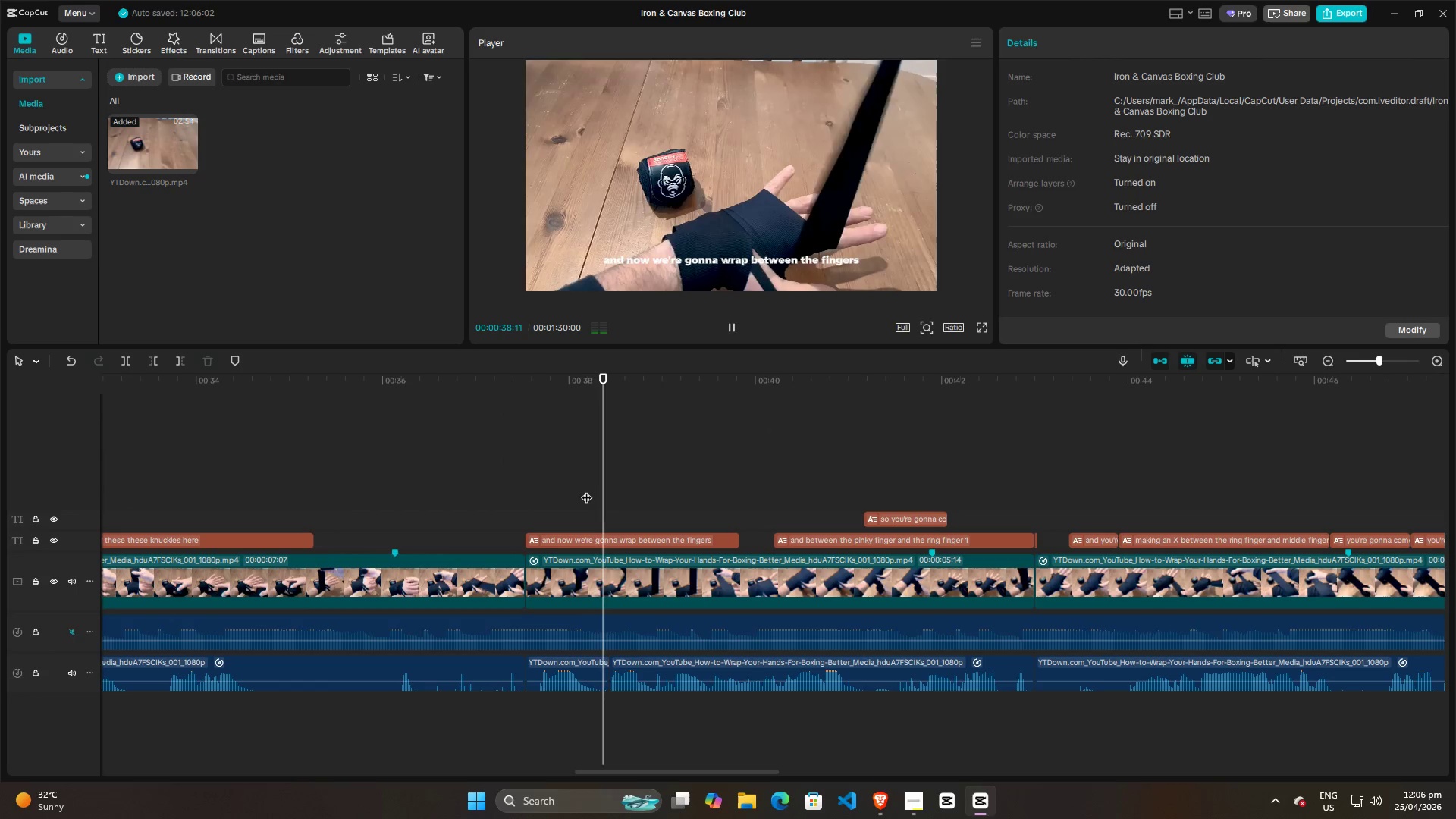 
key(Space)
 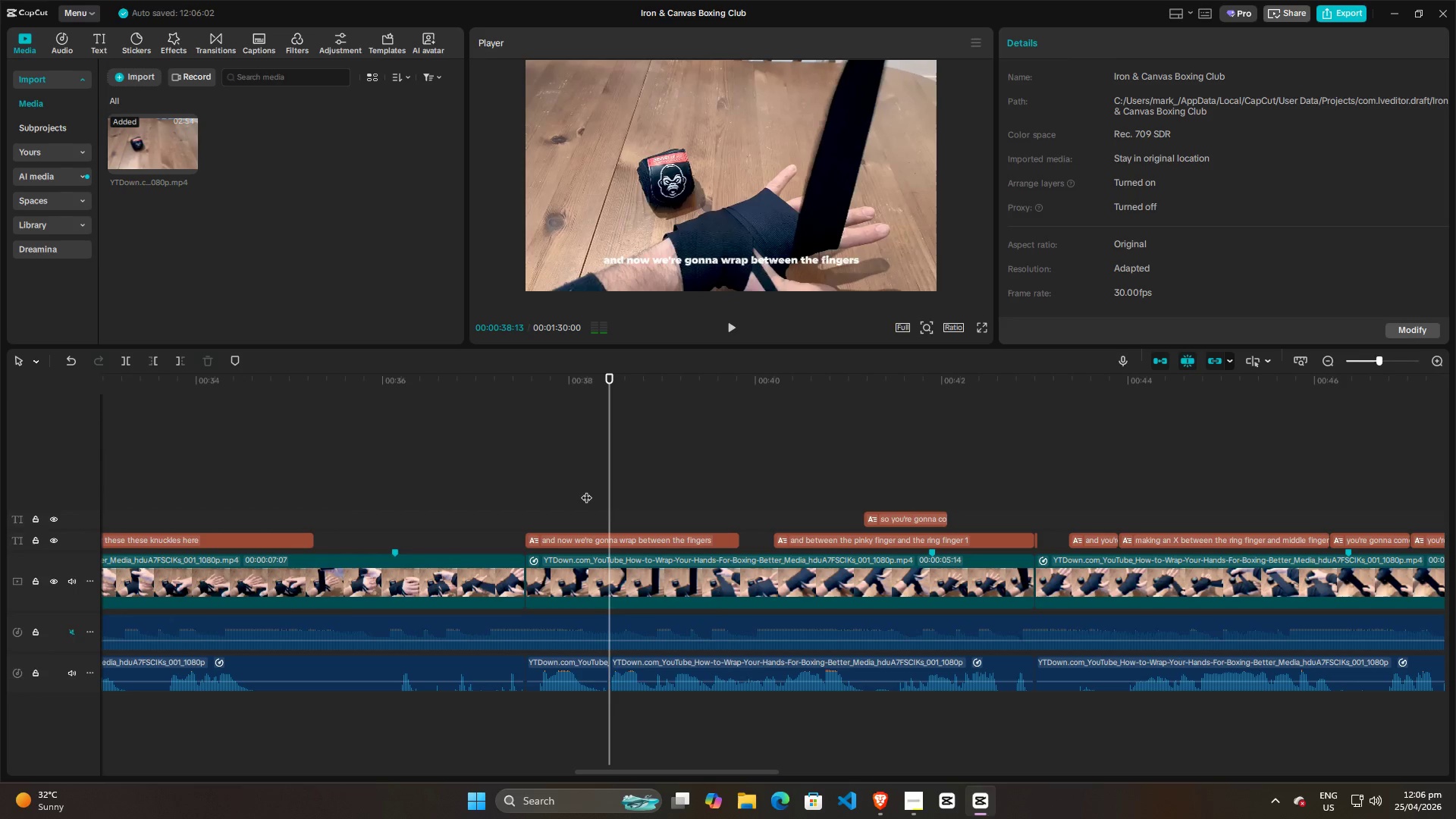 
key(Space)
 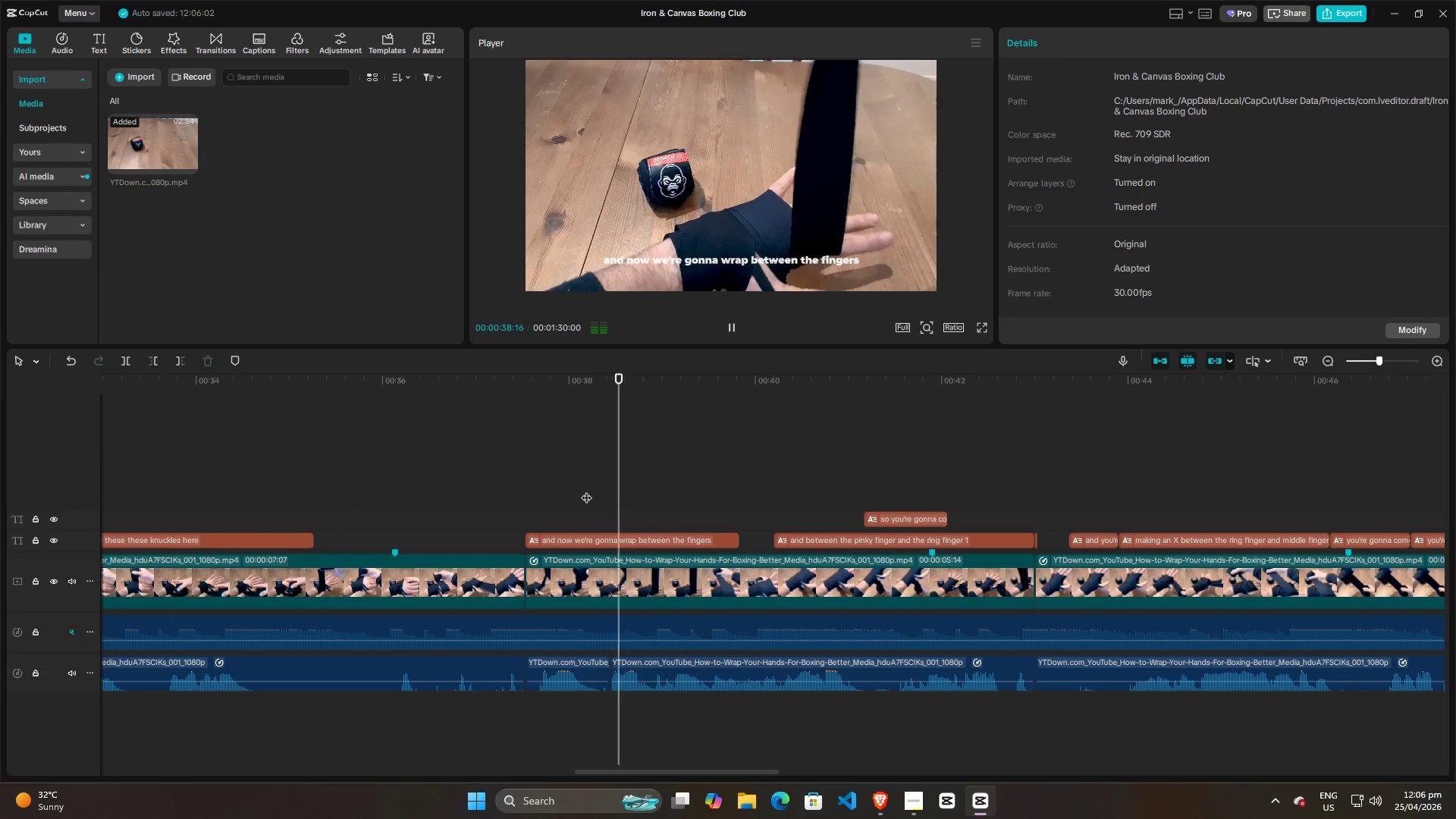 
key(Space)
 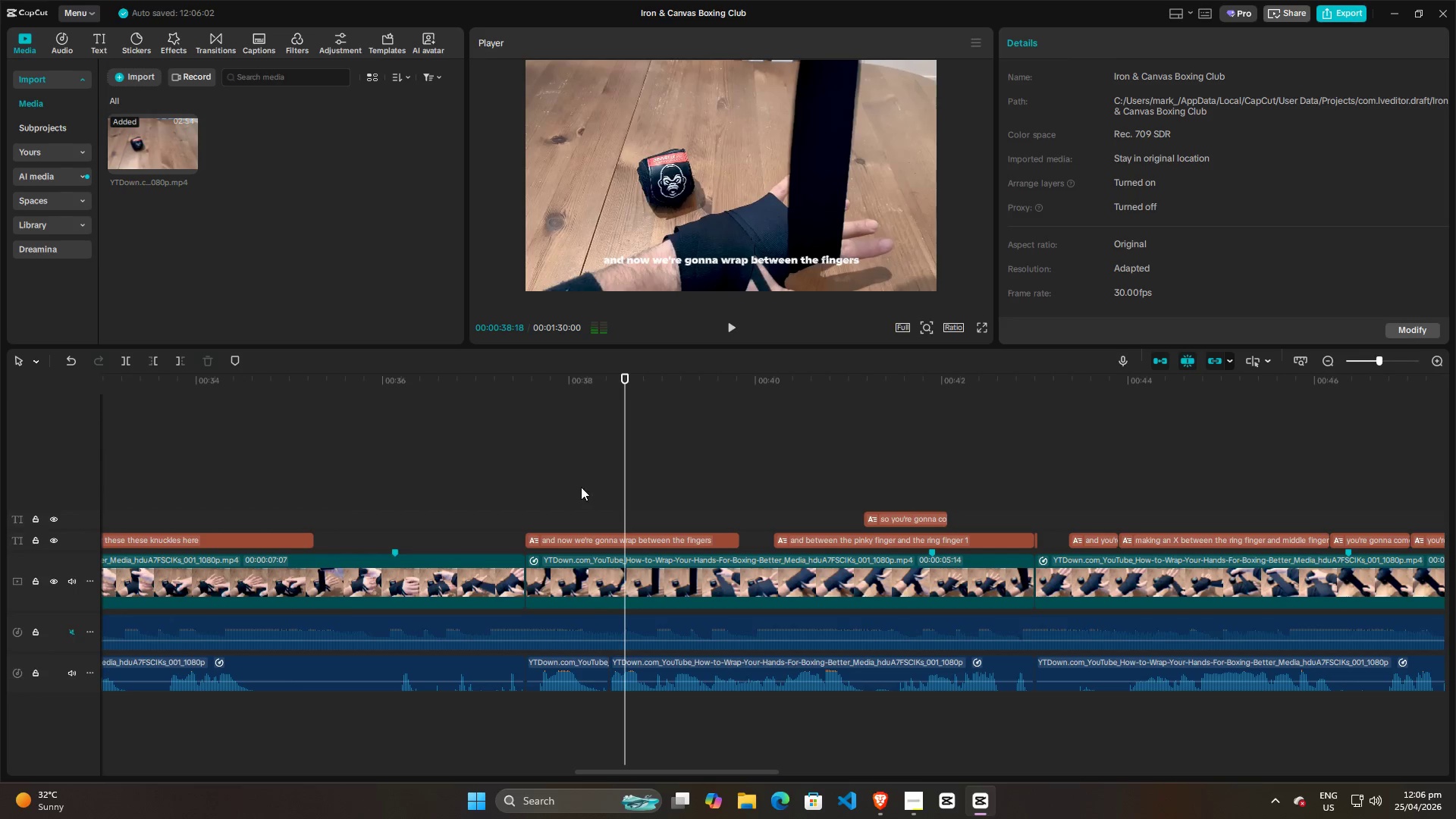 
left_click([581, 487])
 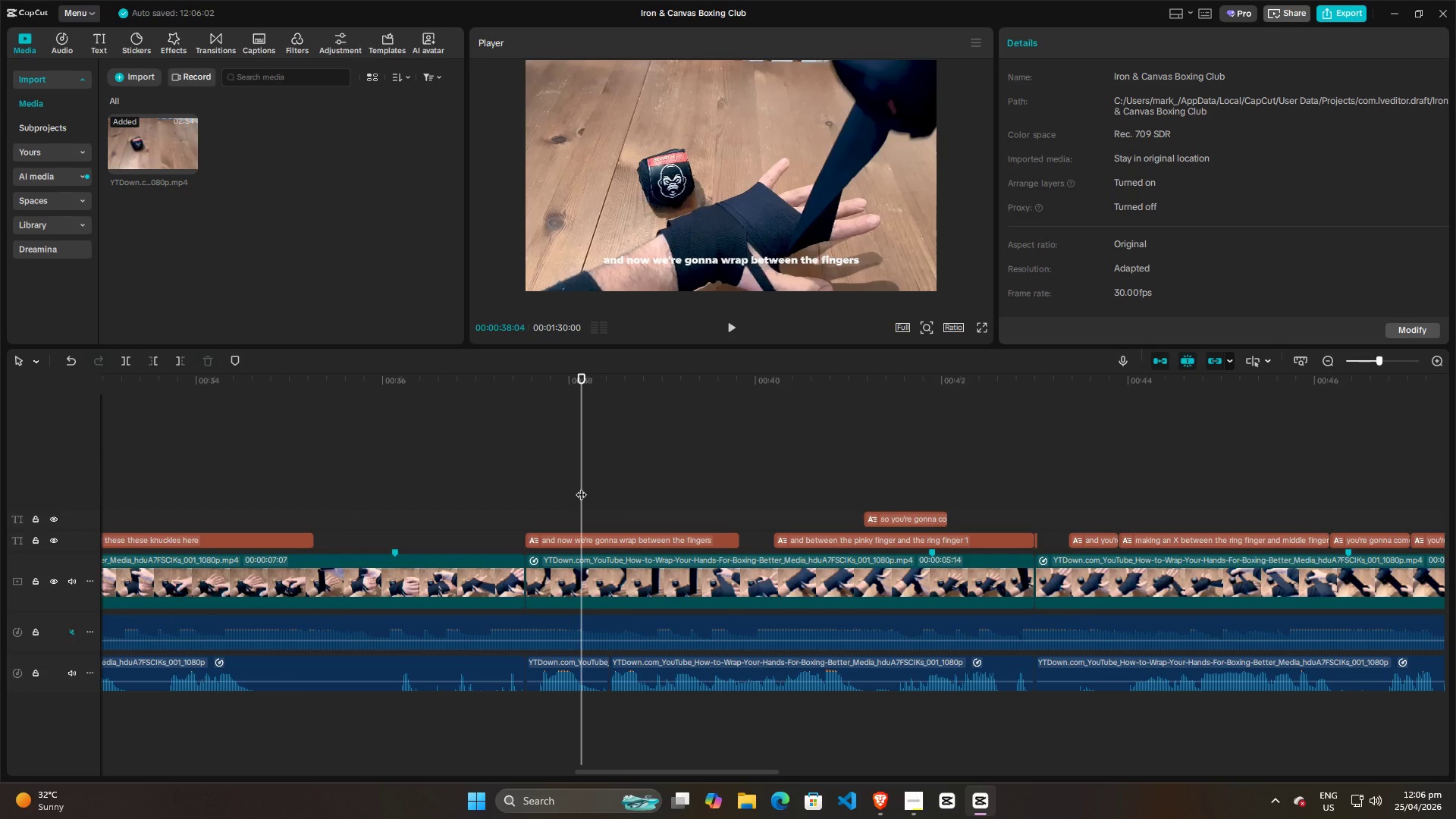 
key(Space)
 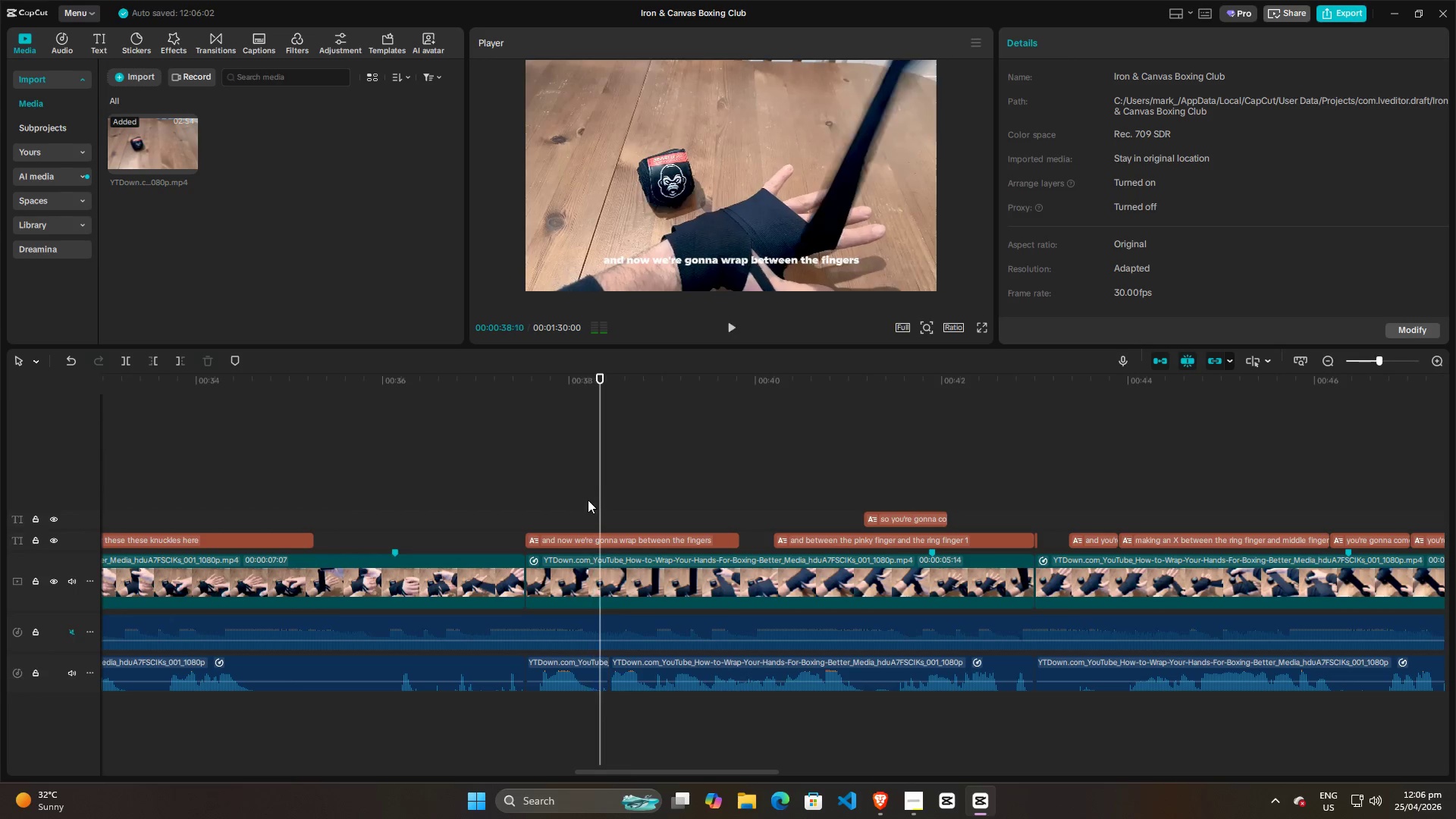 
key(Space)
 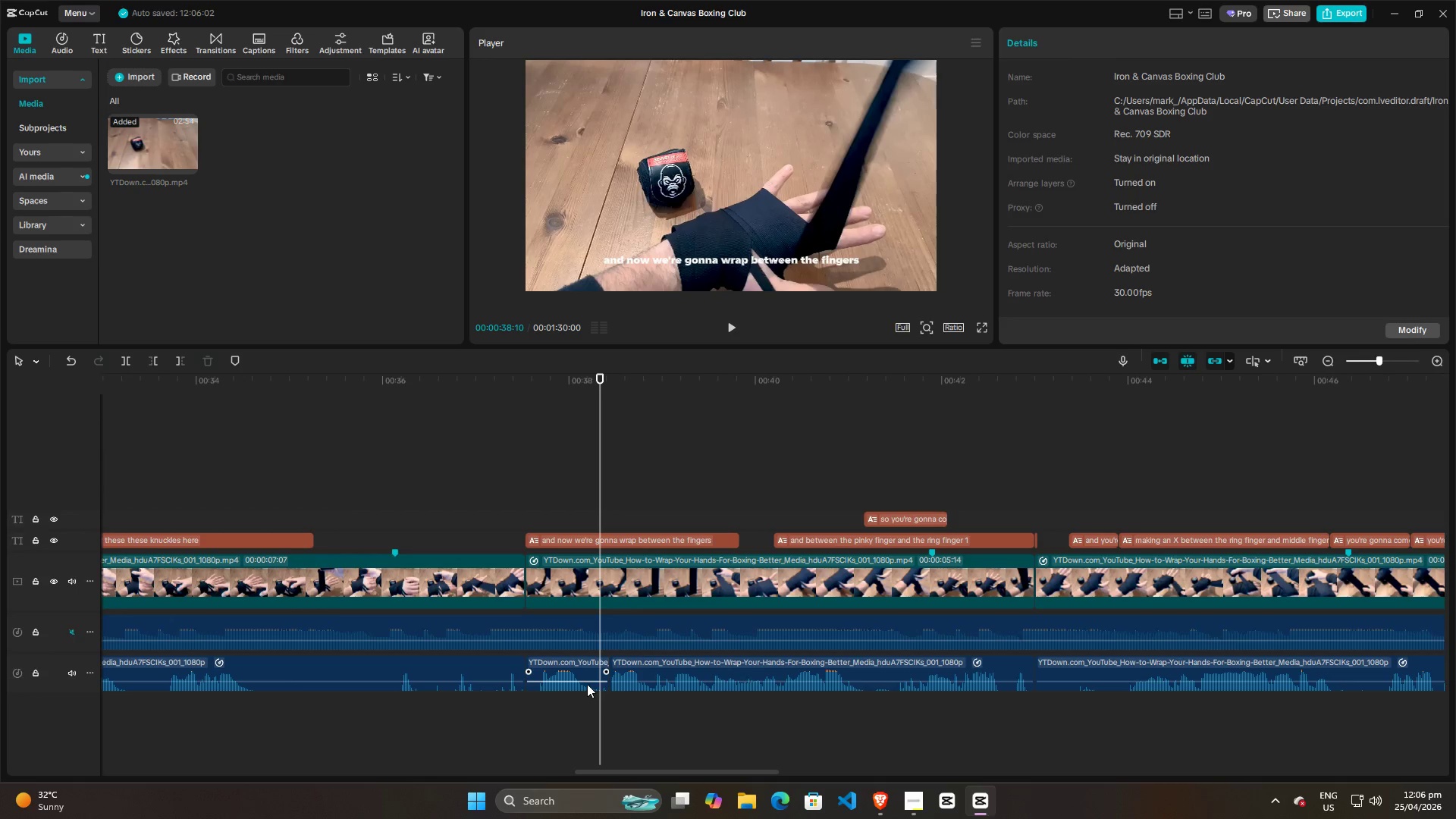 
left_click([588, 672])
 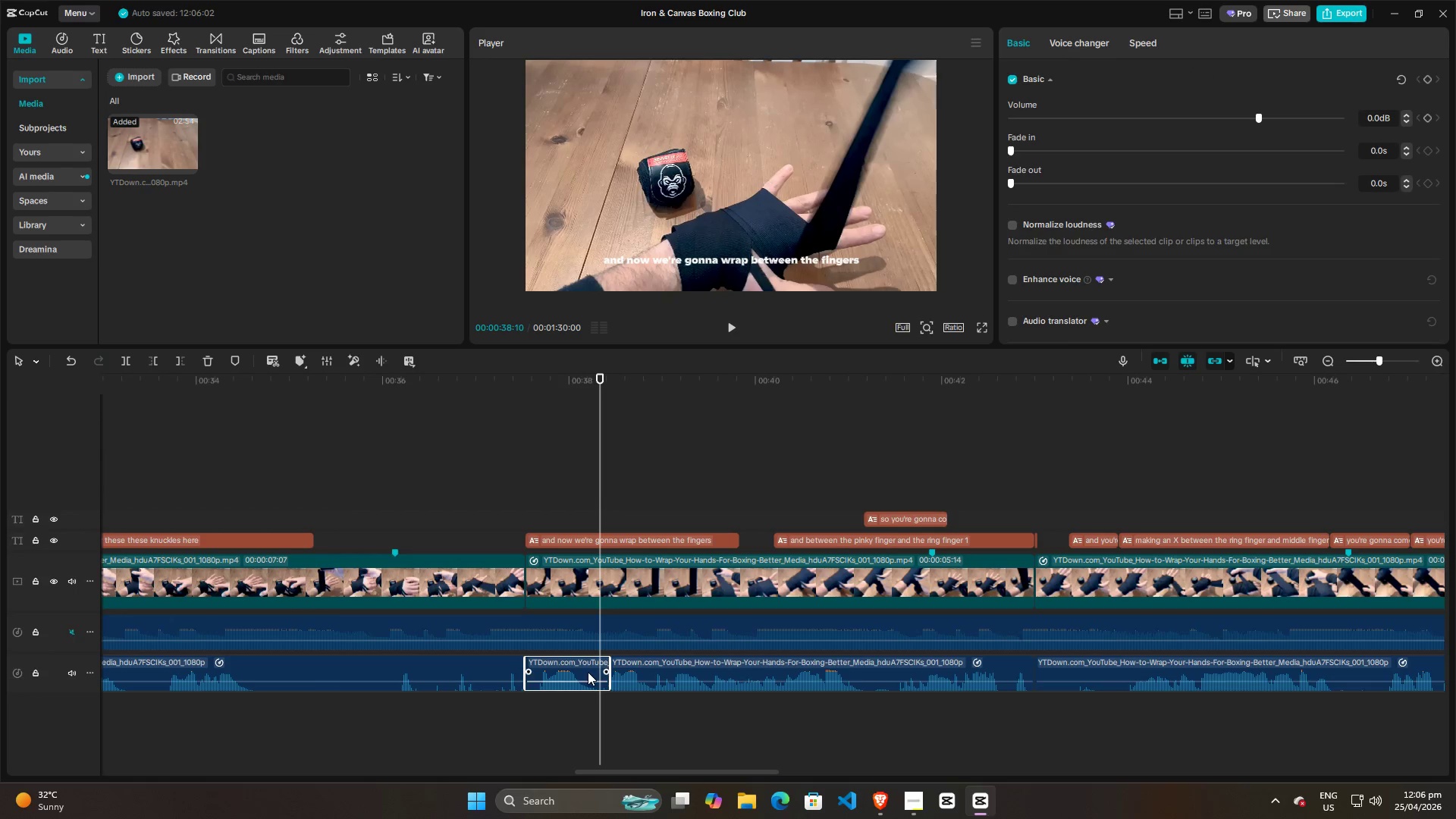 
key(Control+B)
 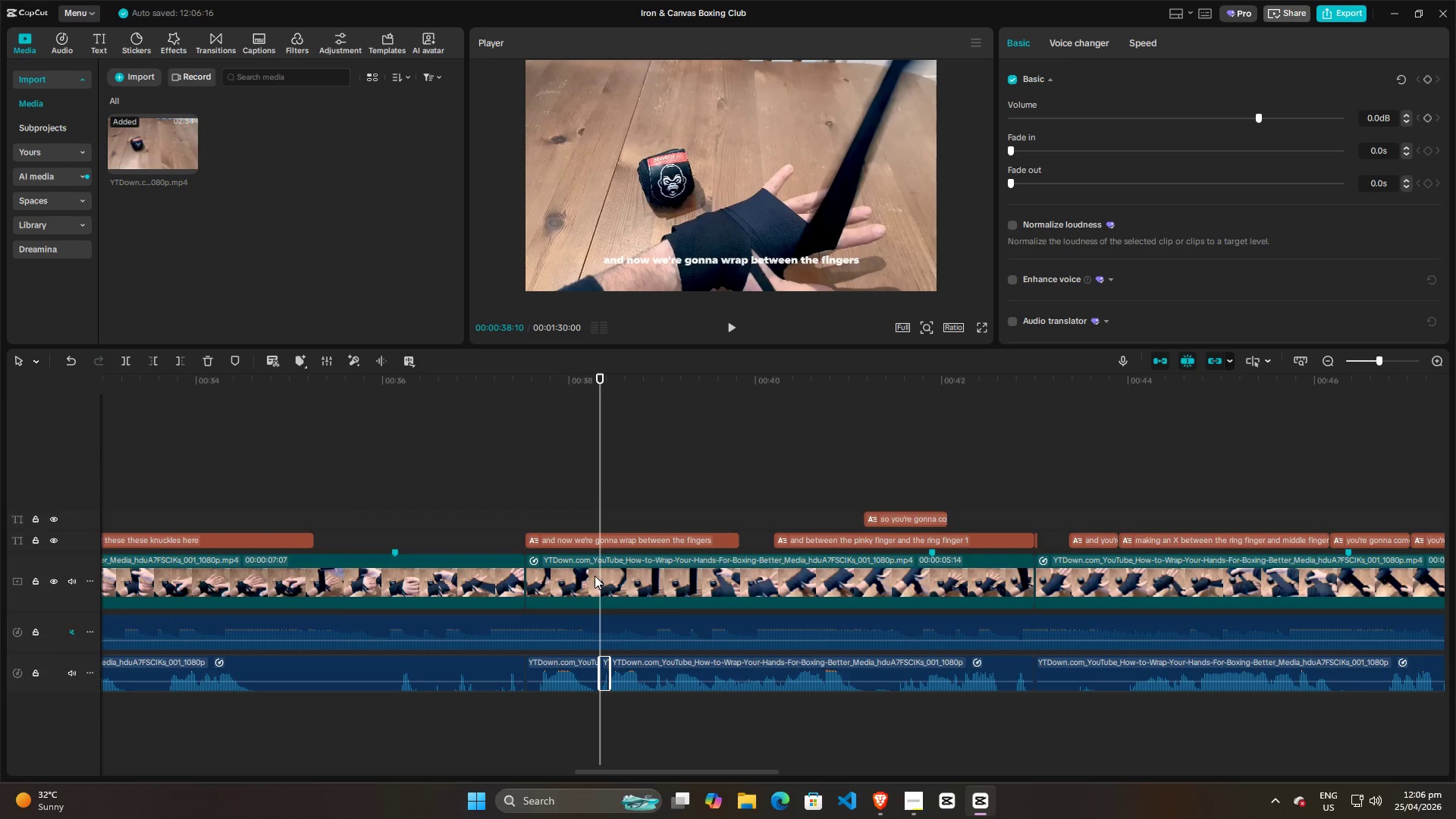 
key(Space)
 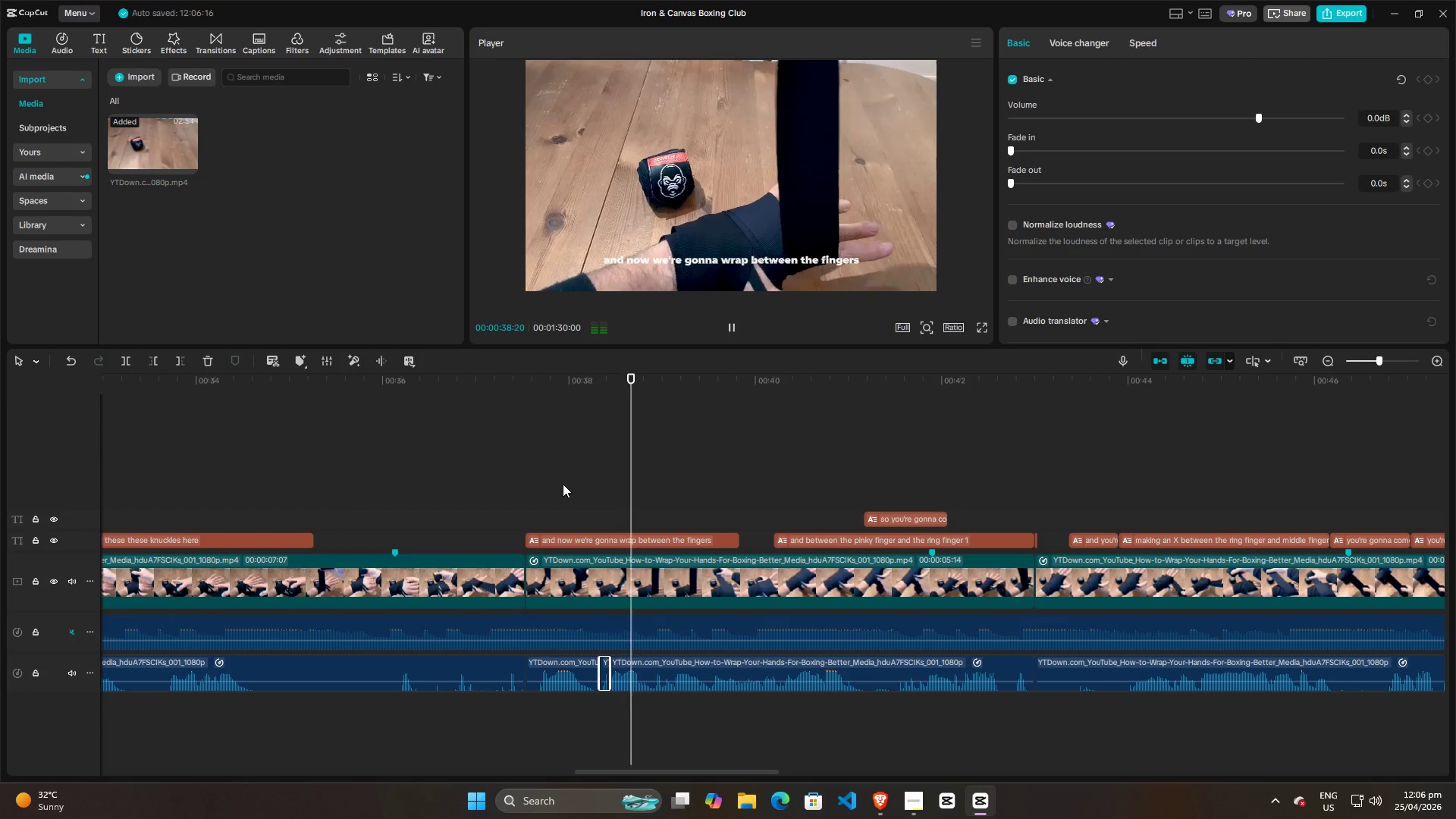 
key(Space)
 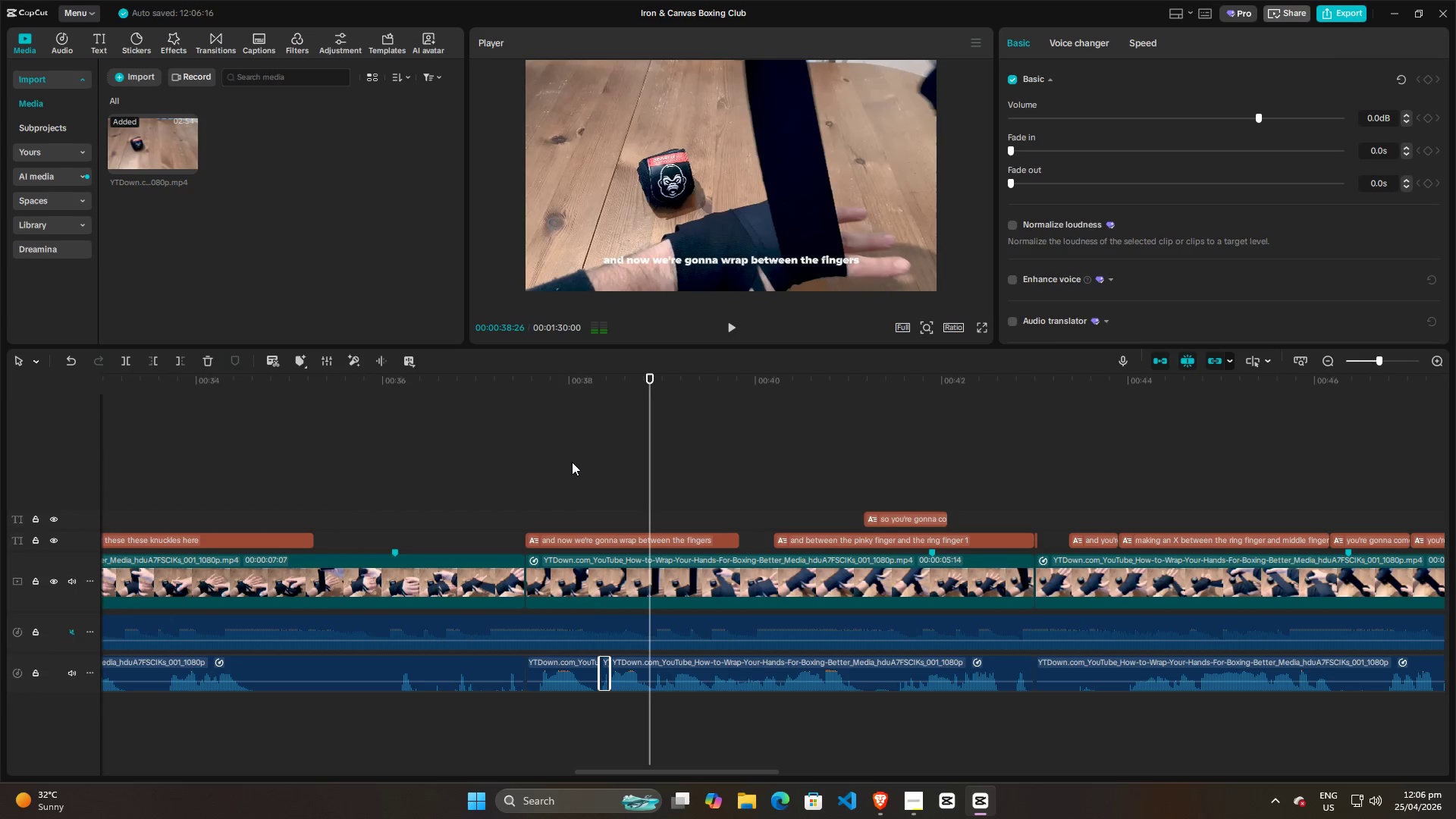 
left_click([572, 462])
 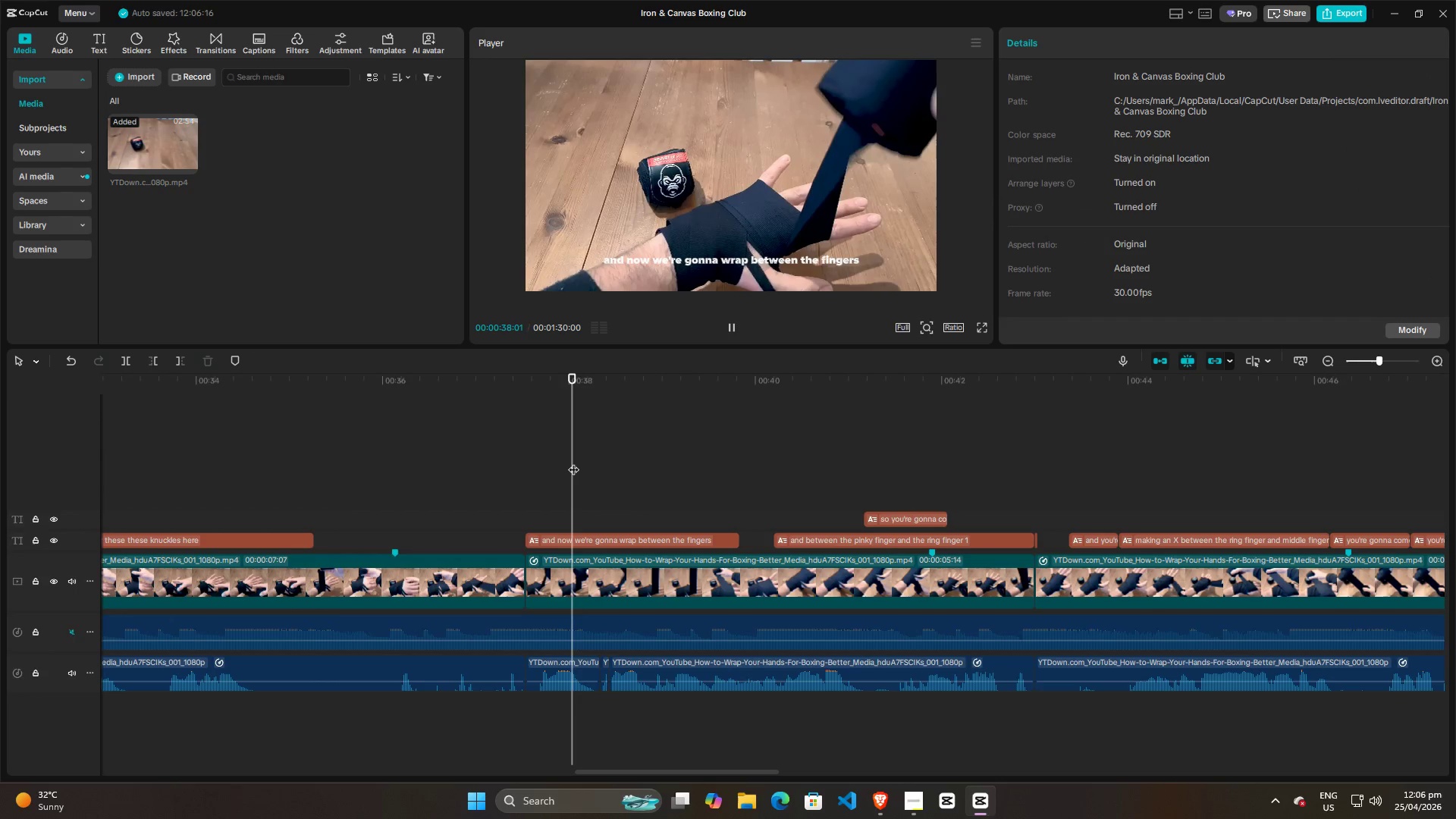 
key(Space)
 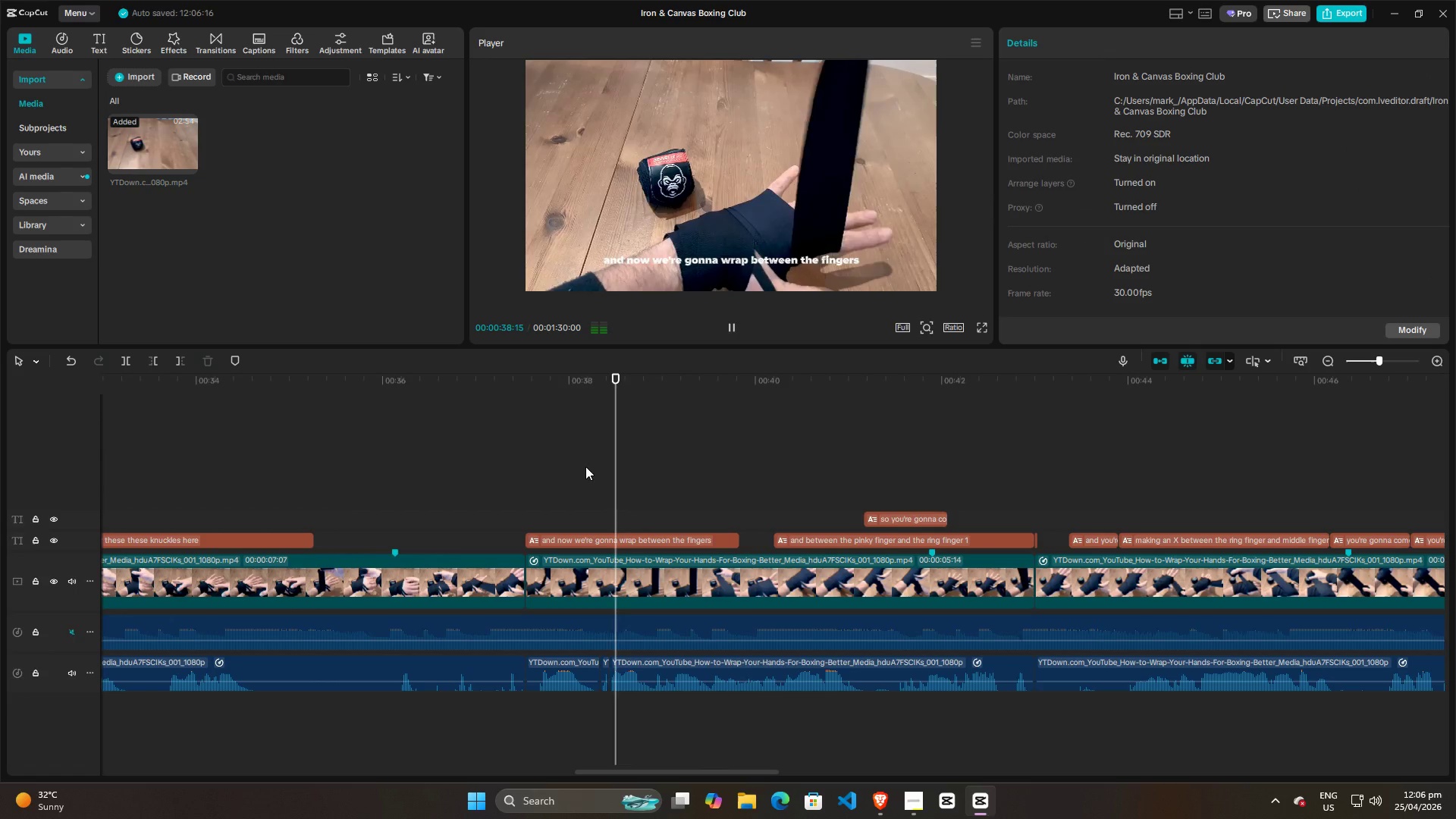 
key(Space)
 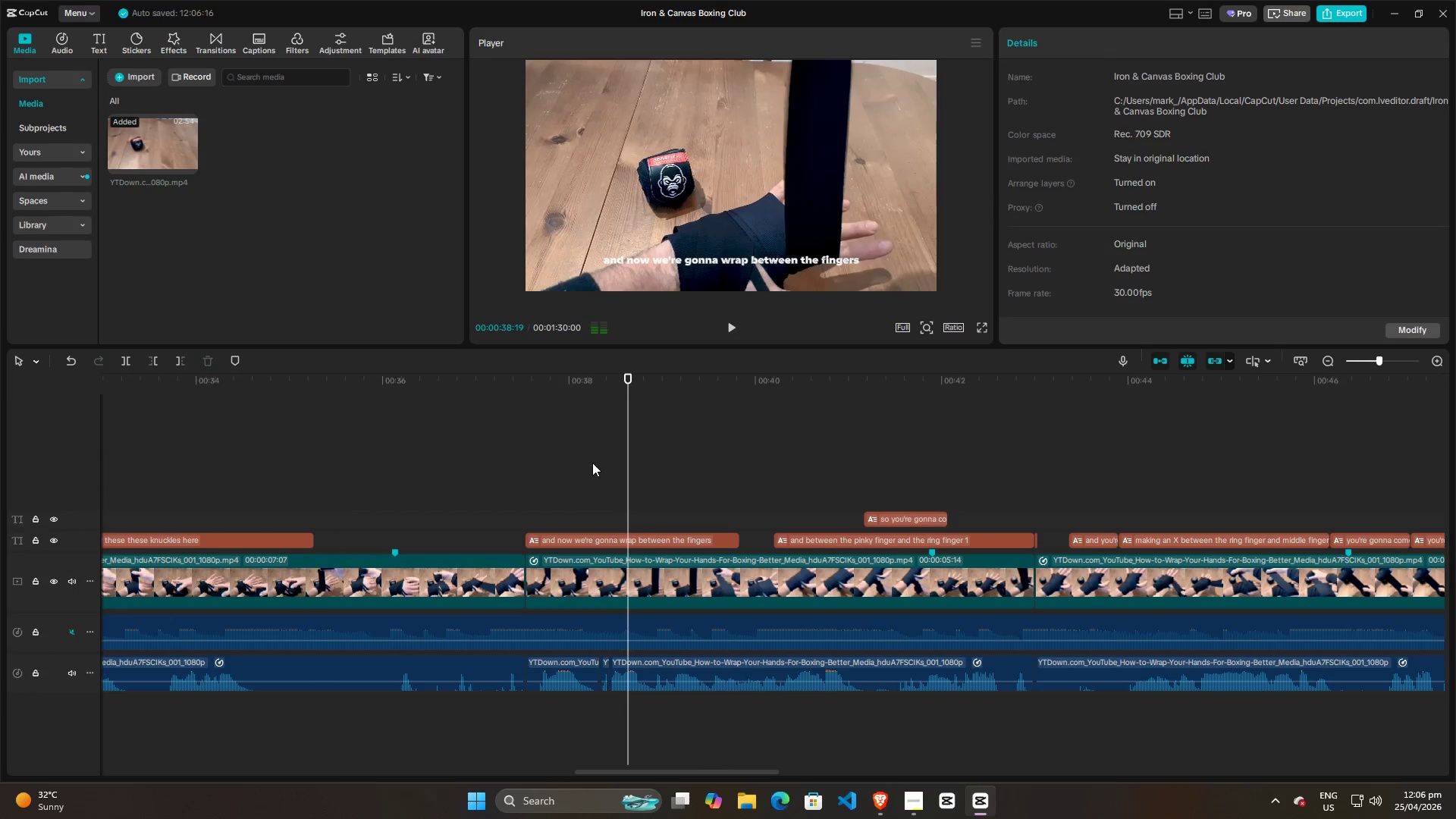 
left_click([592, 463])
 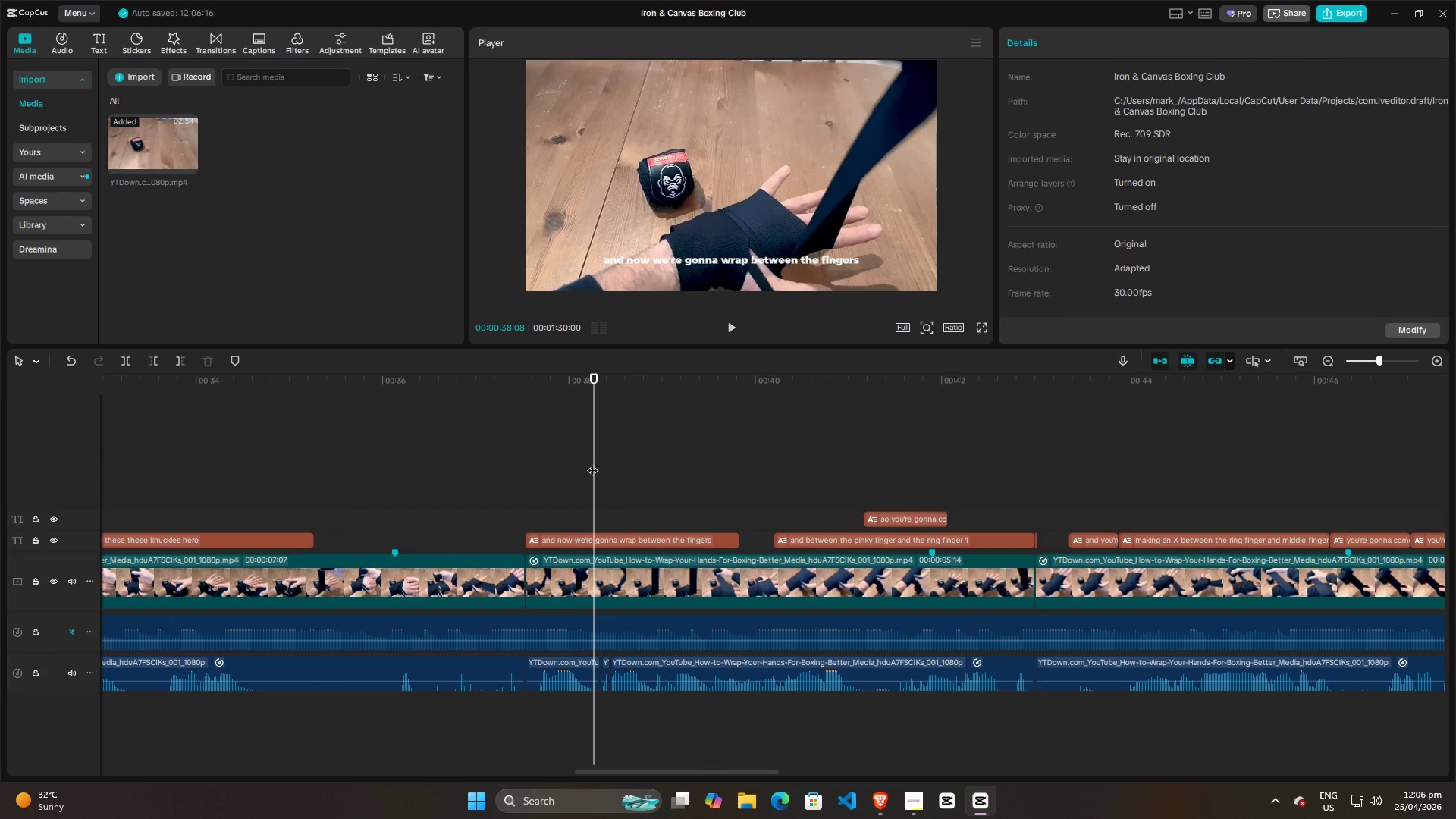 
key(Control+Z)
 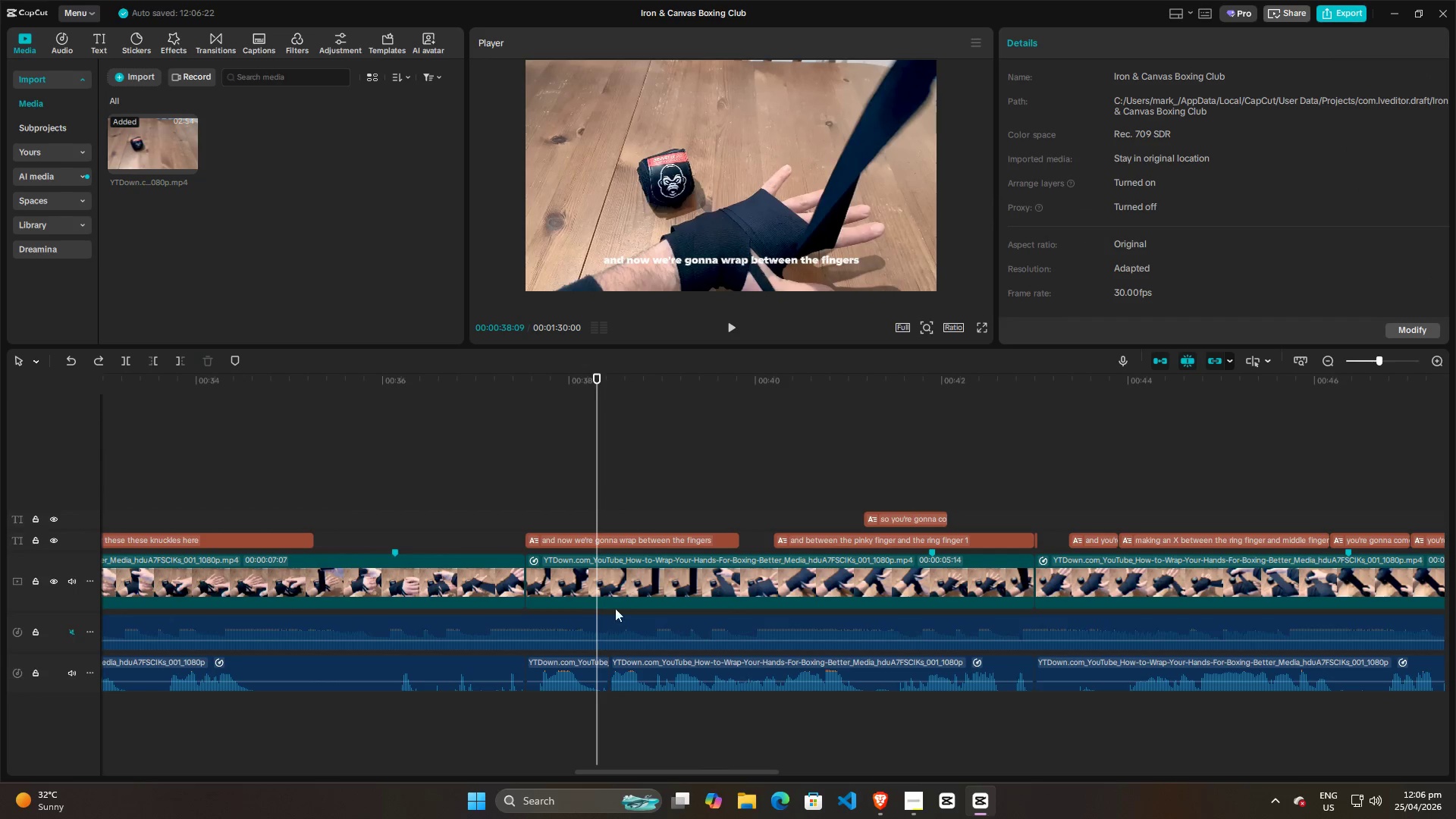 
left_click([589, 673])
 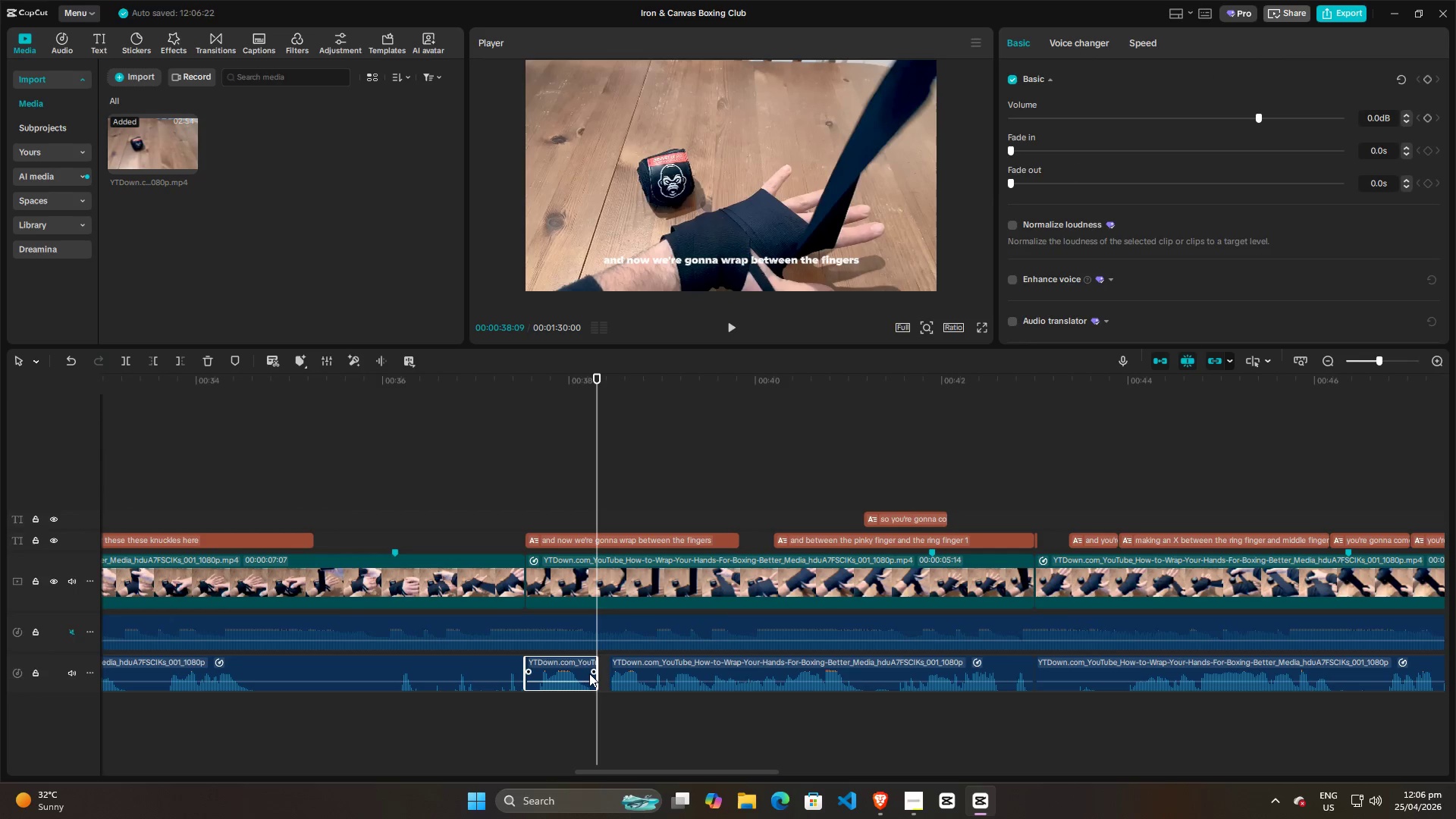 
key(W)
 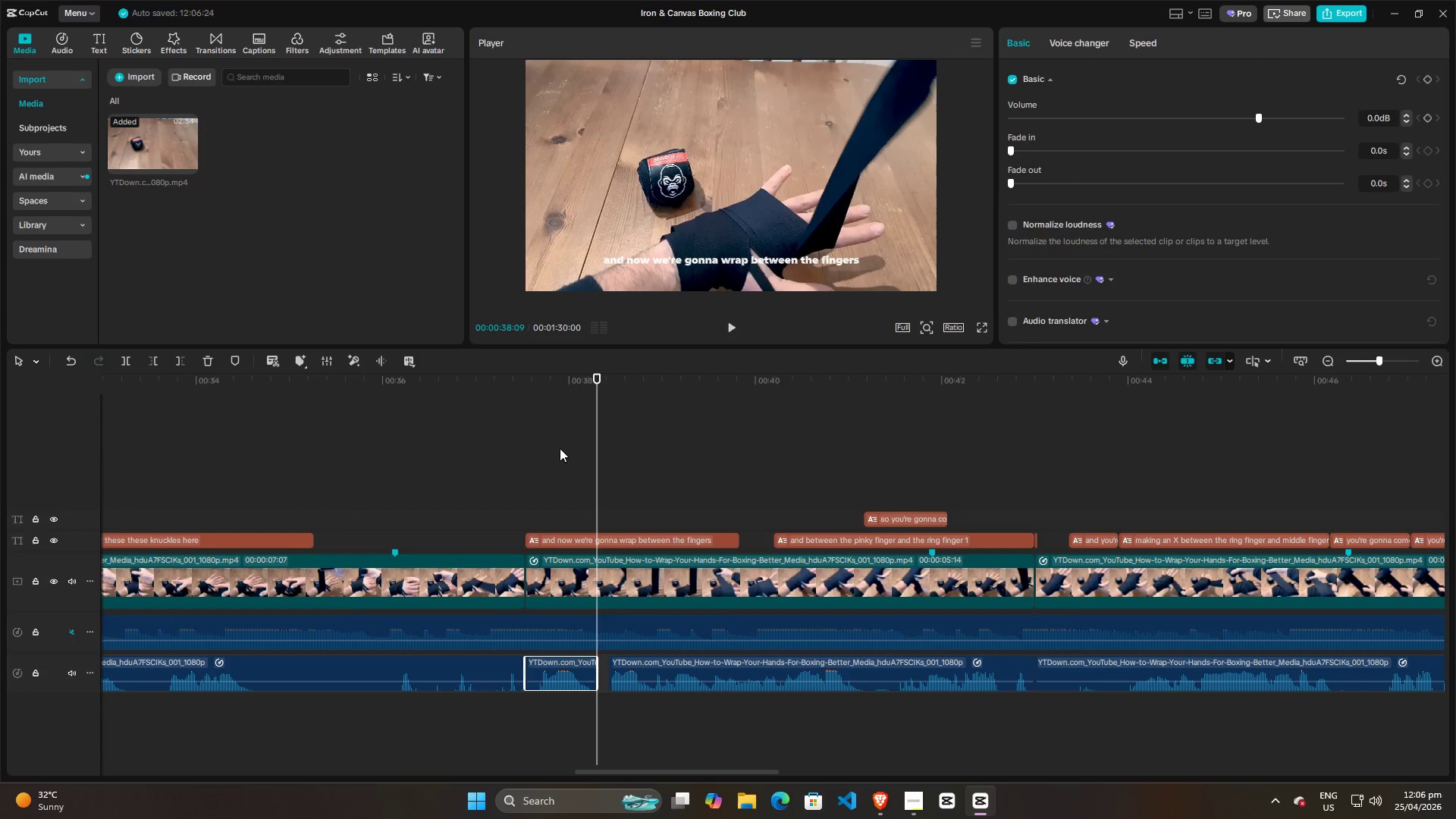 
left_click([549, 444])
 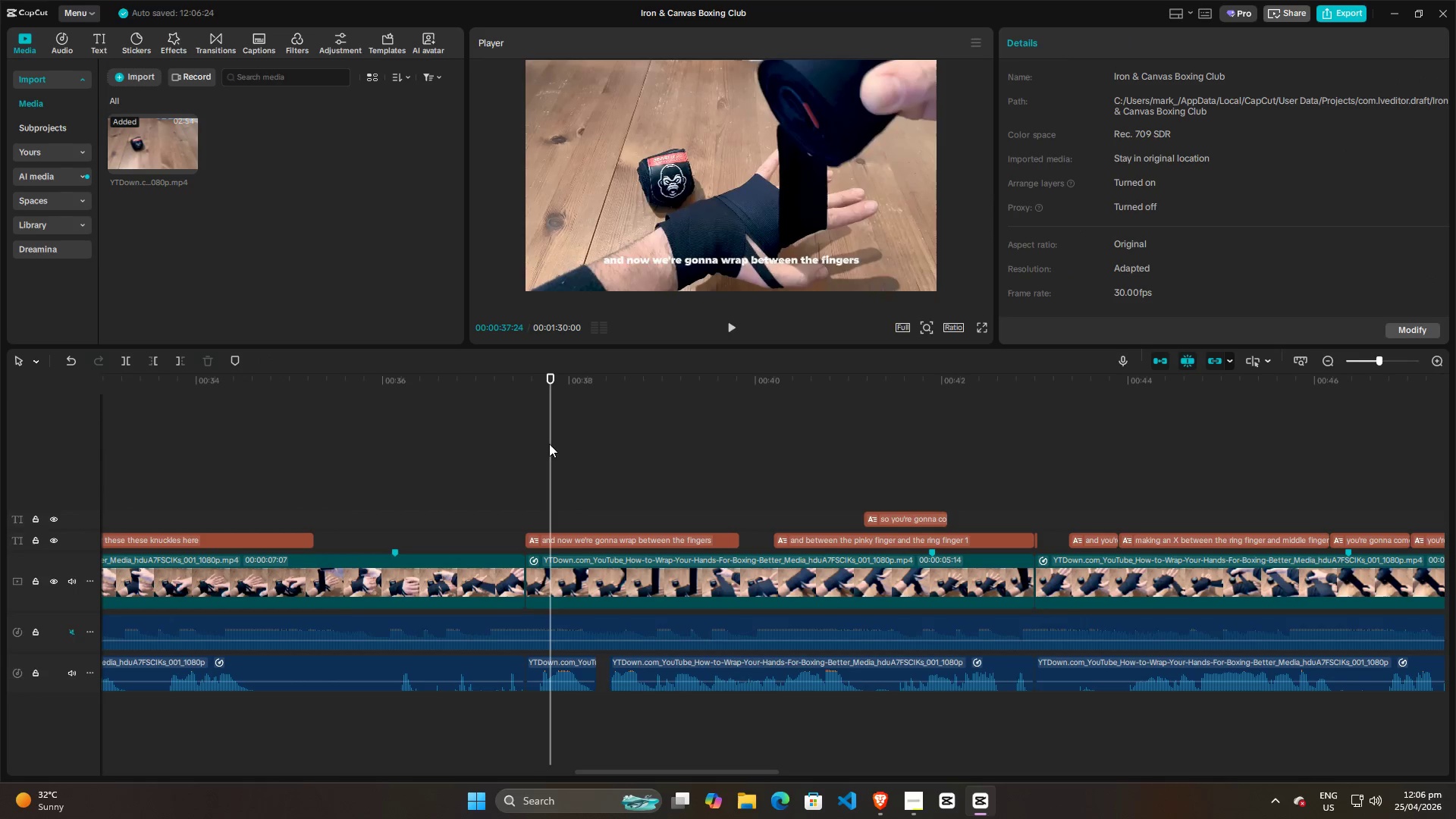 
key(Space)
 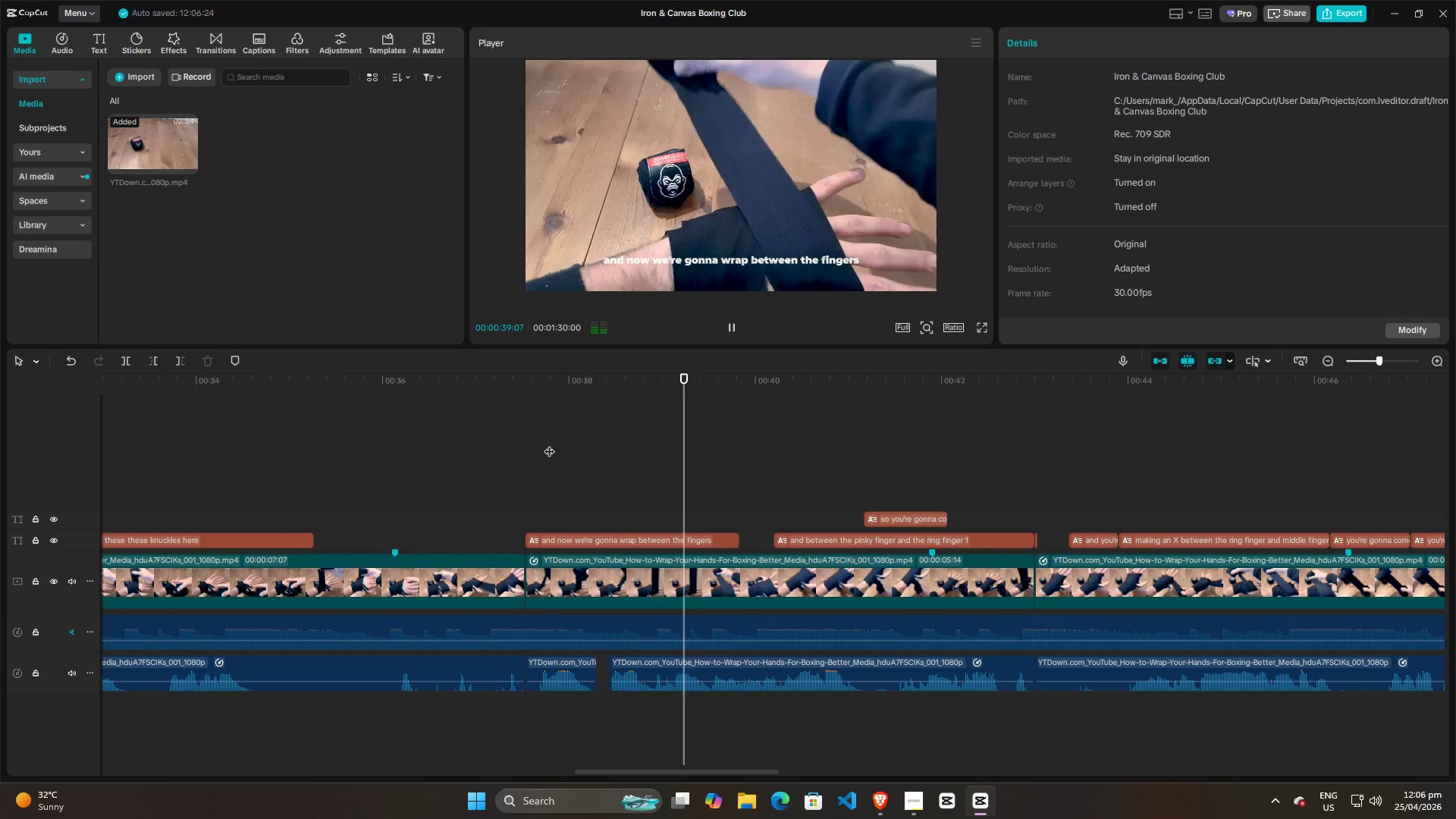 
key(Space)
 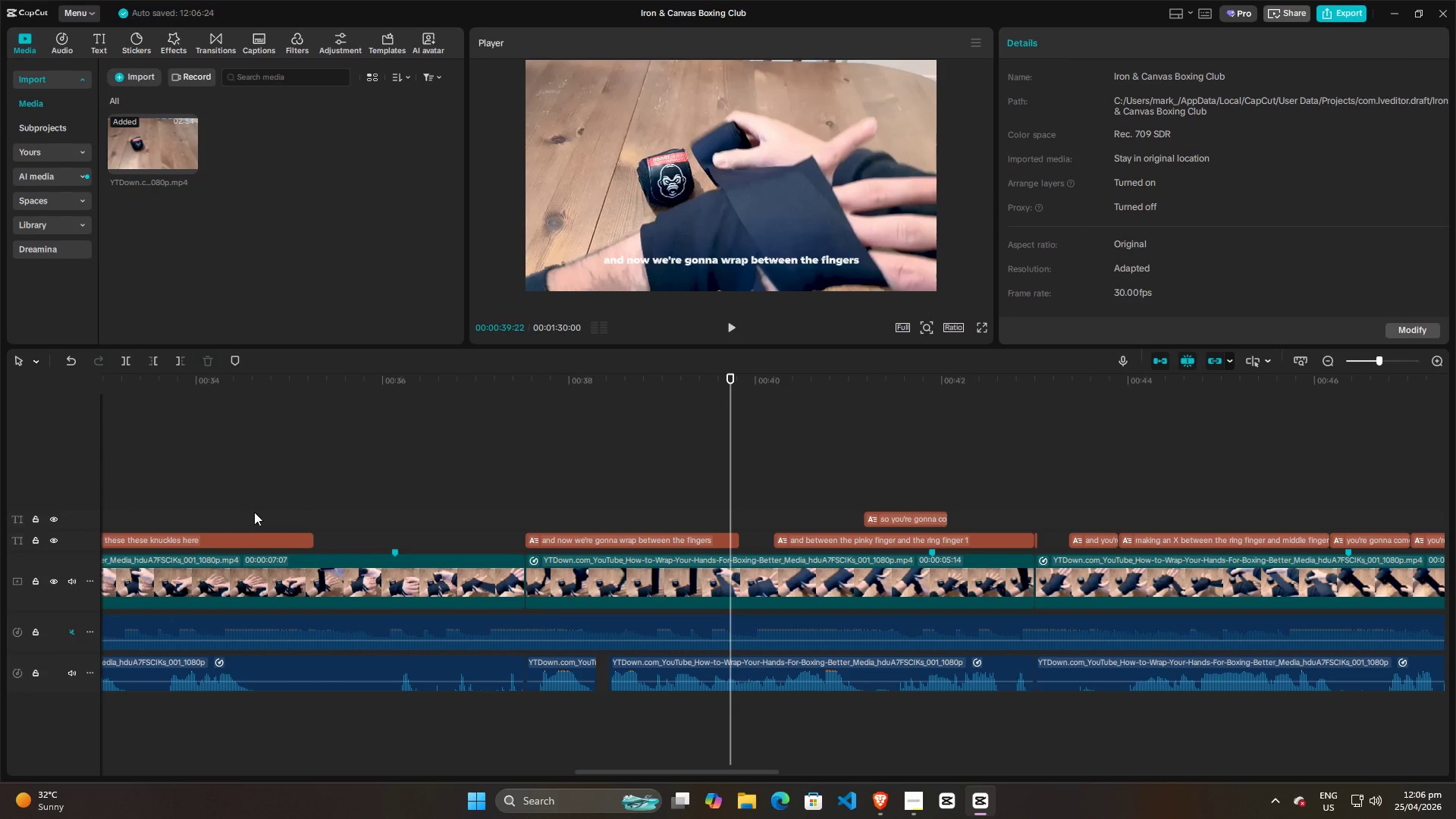 
left_click([237, 488])
 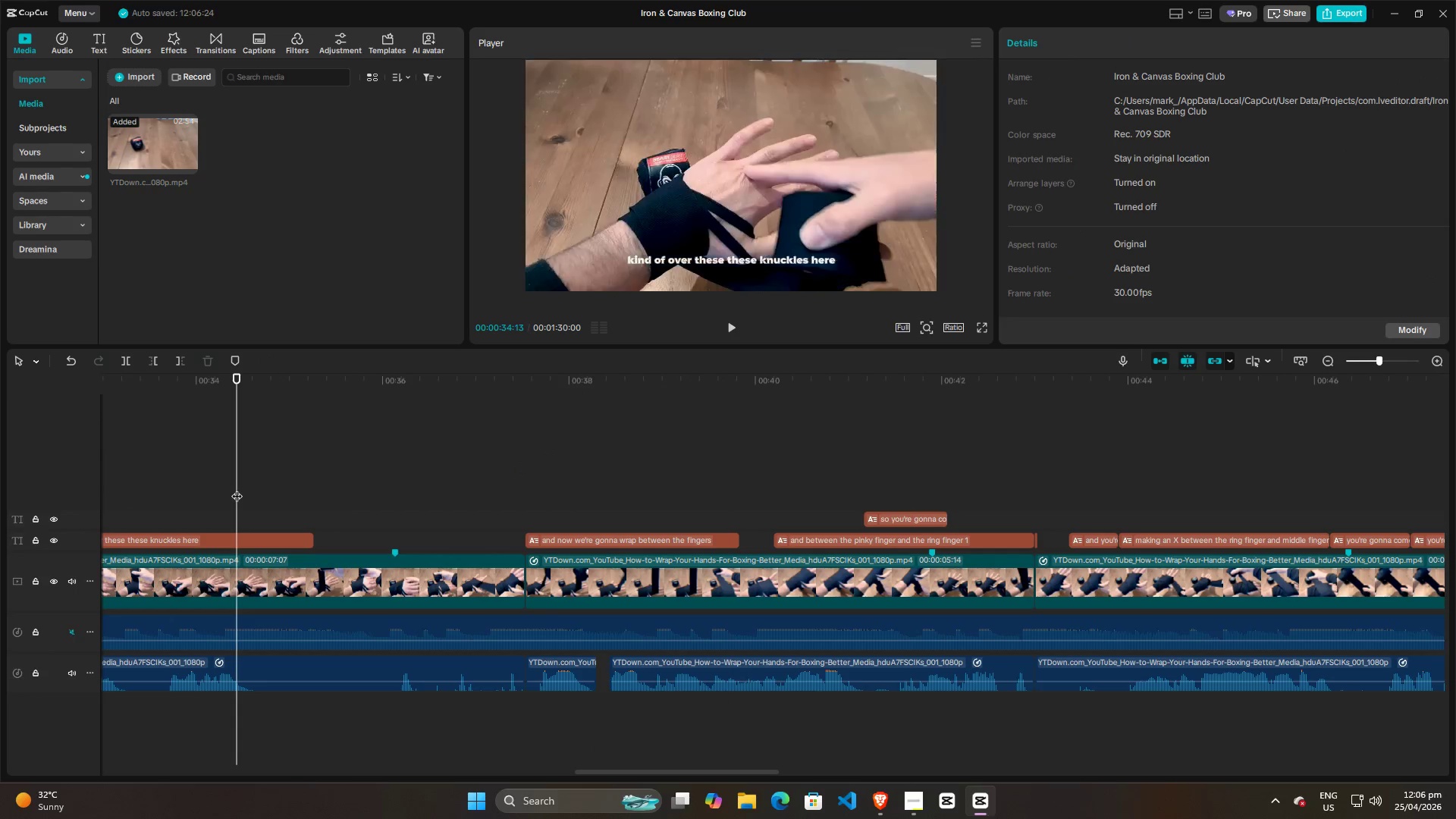 
key(Space)
 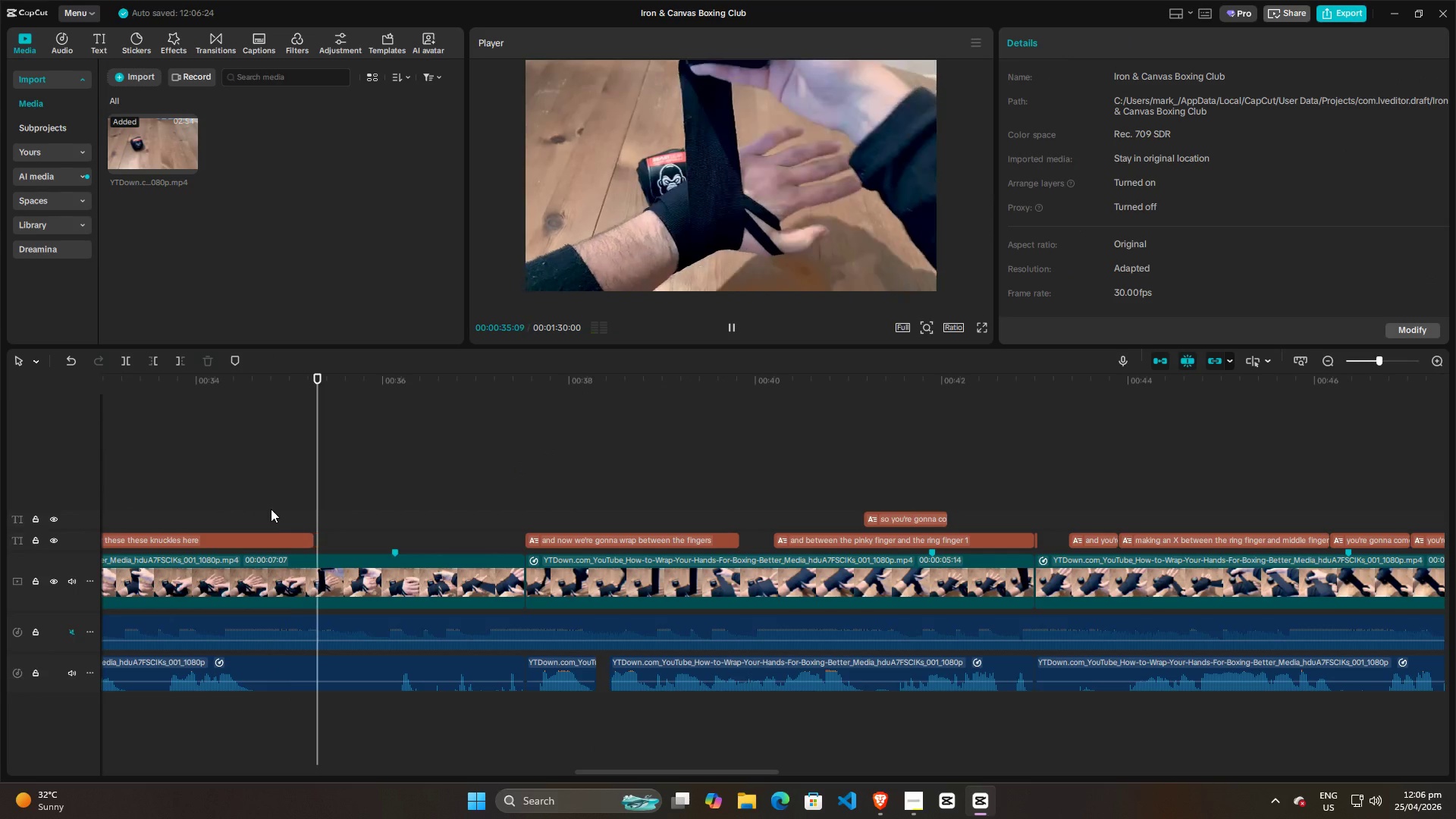 
key(Space)
 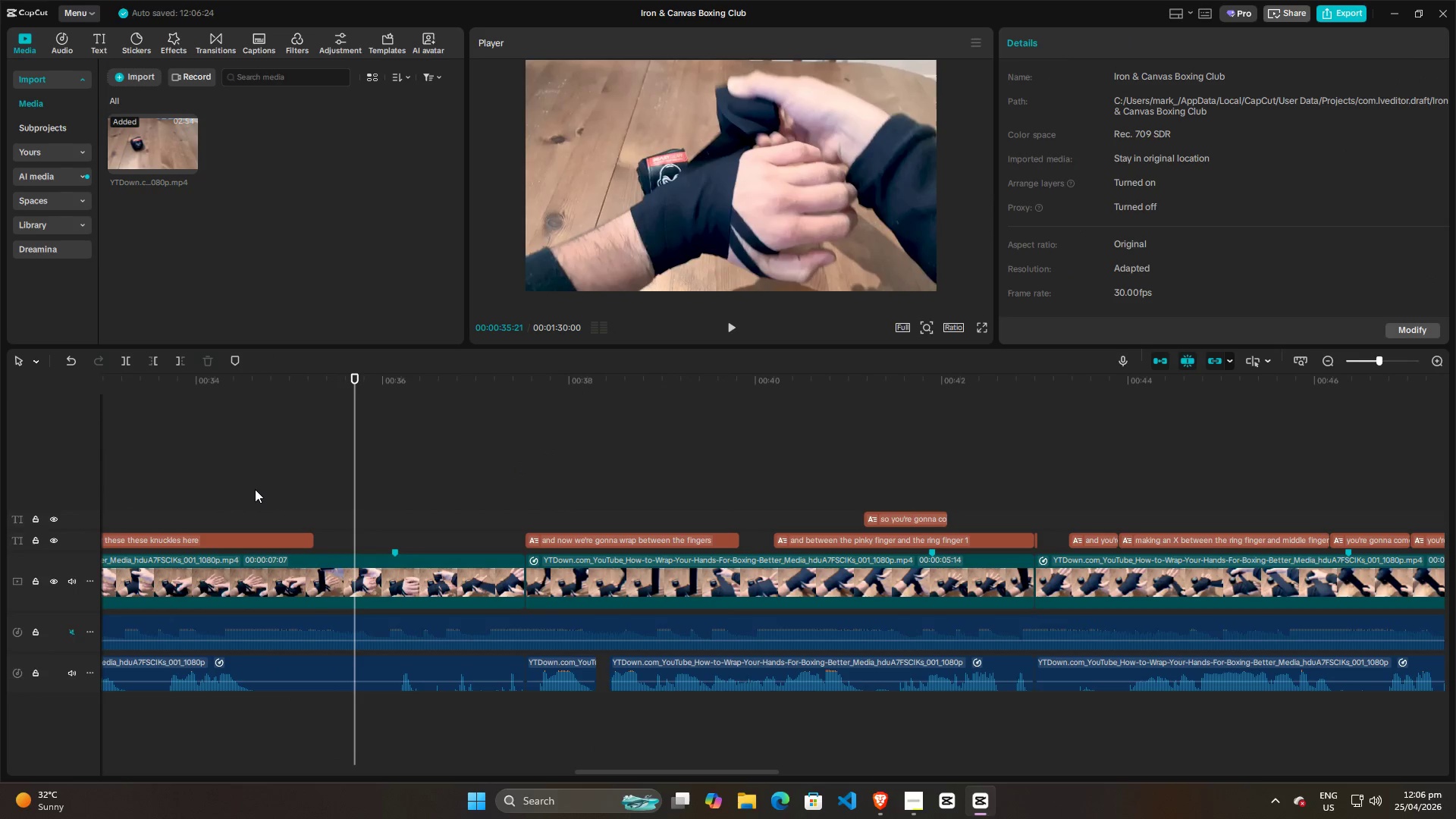 
left_click([254, 488])
 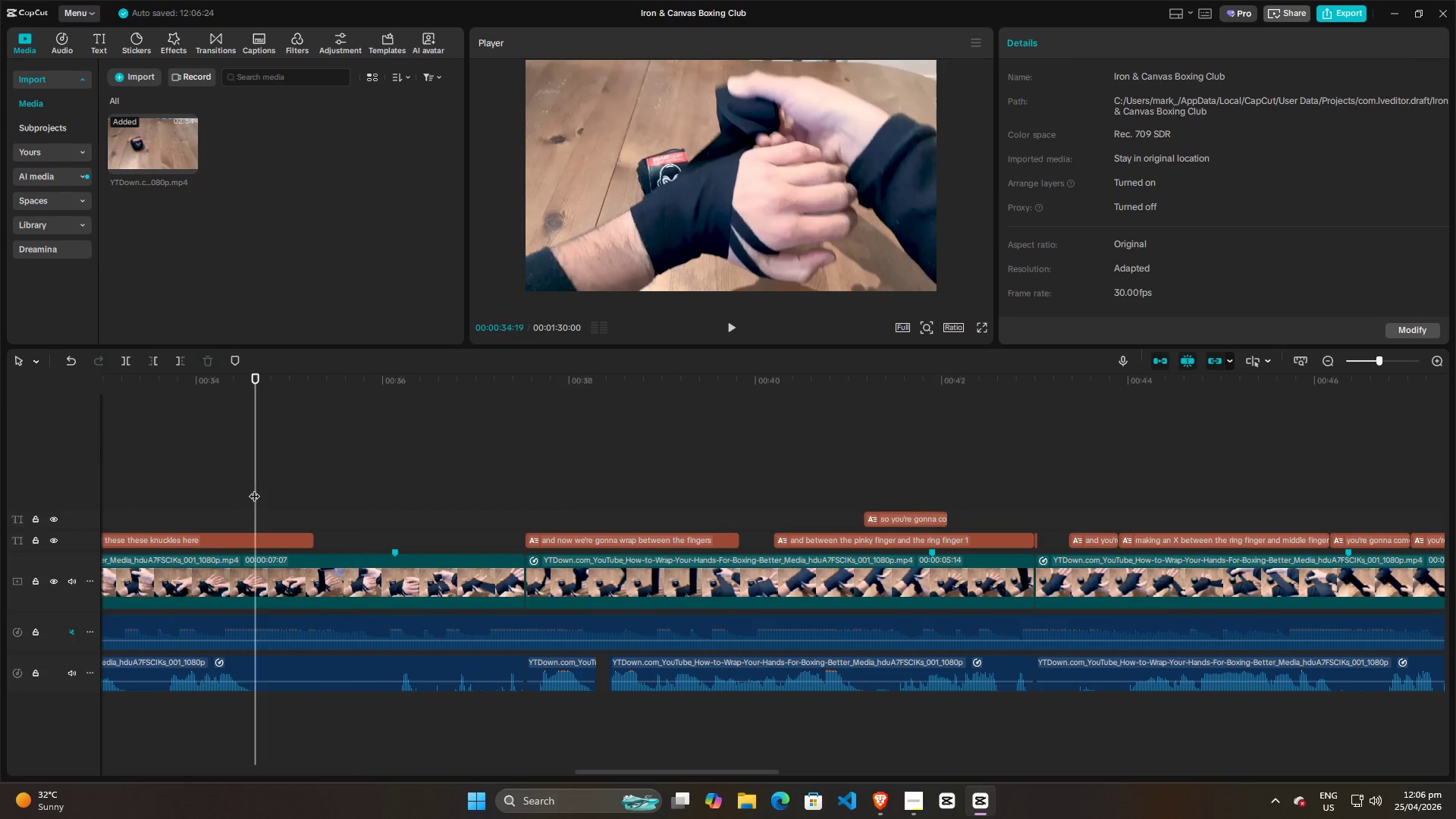 
key(Space)
 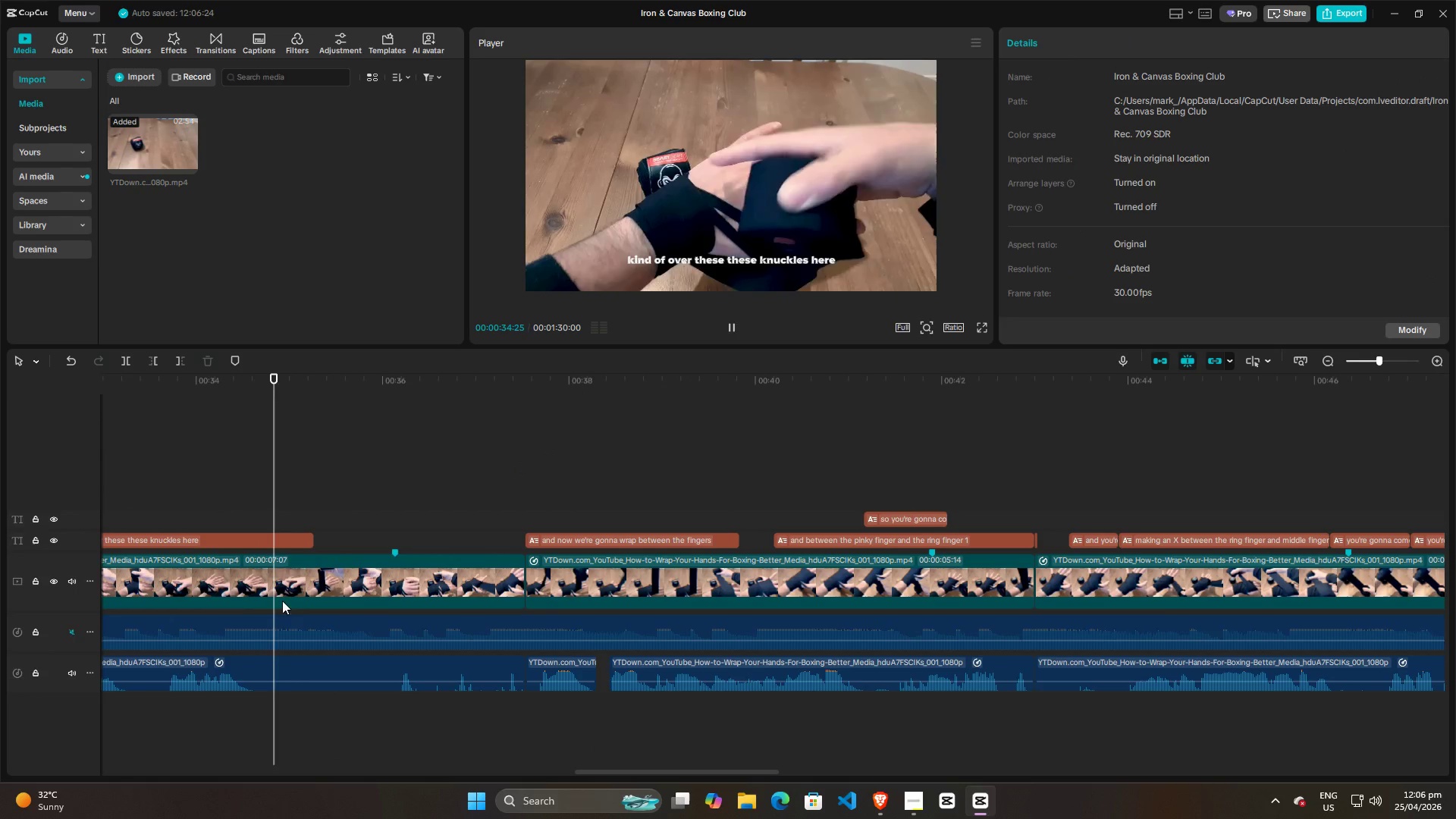 
key(Space)
 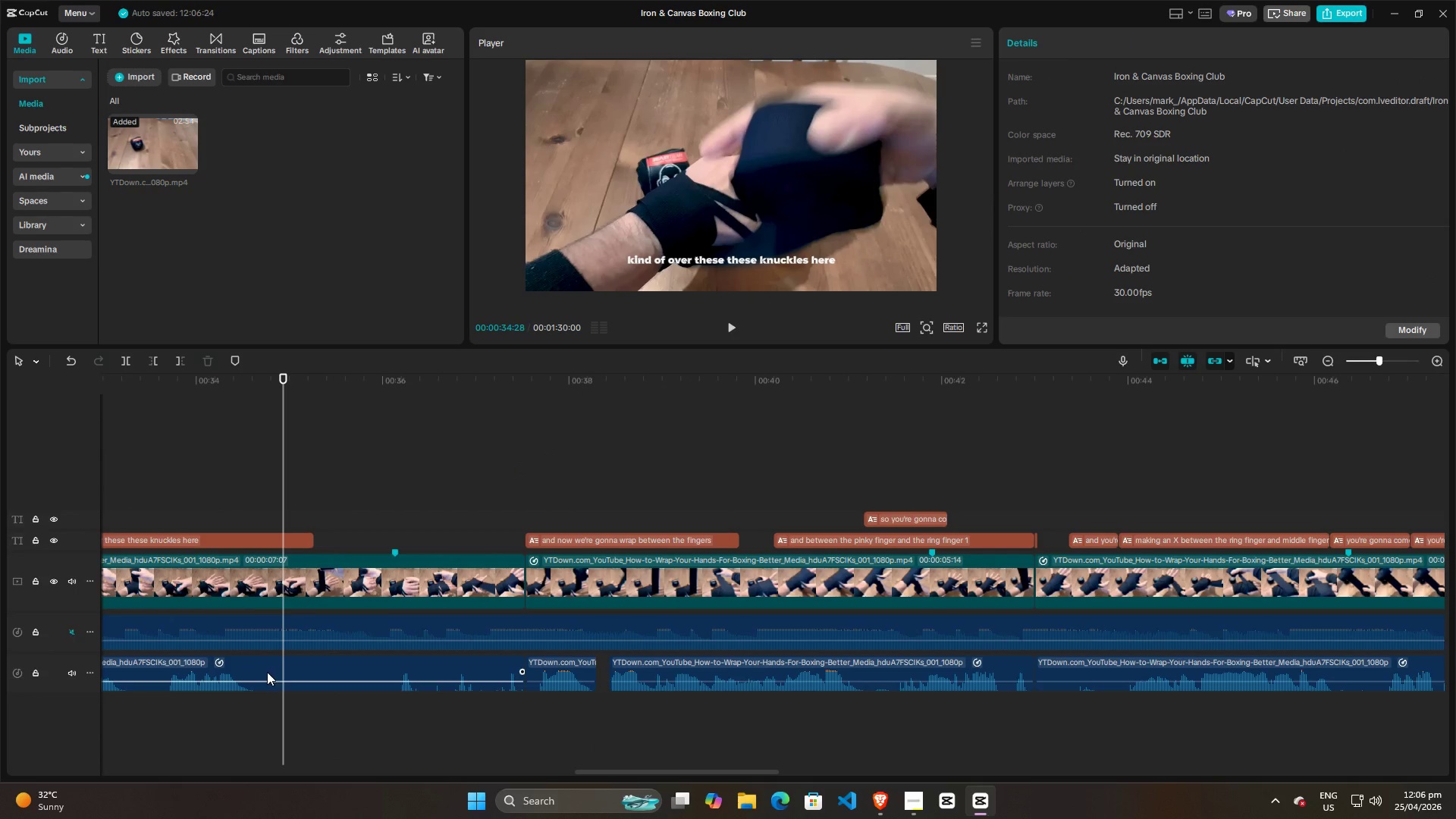 
left_click([267, 672])
 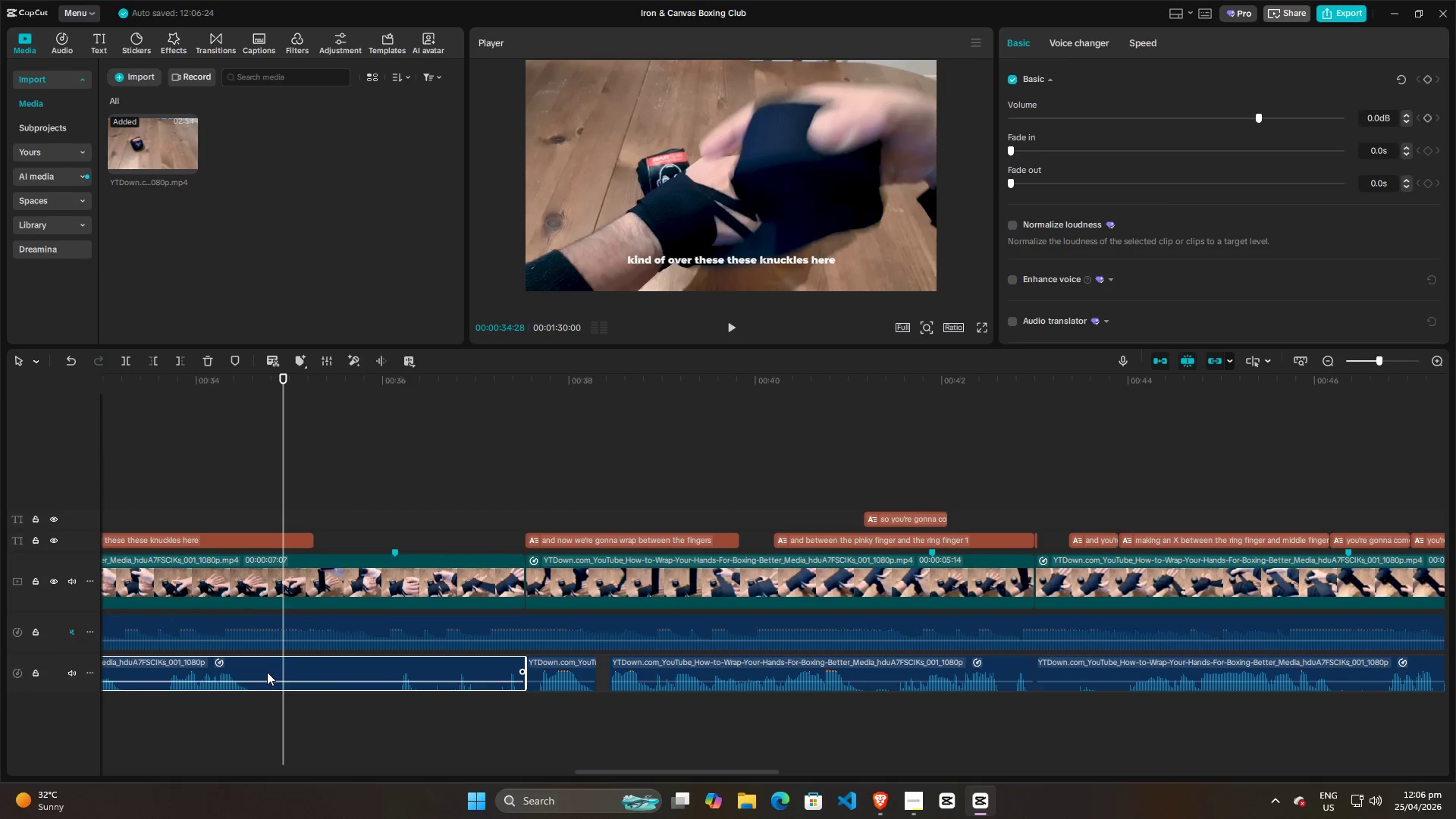 
key(W)
 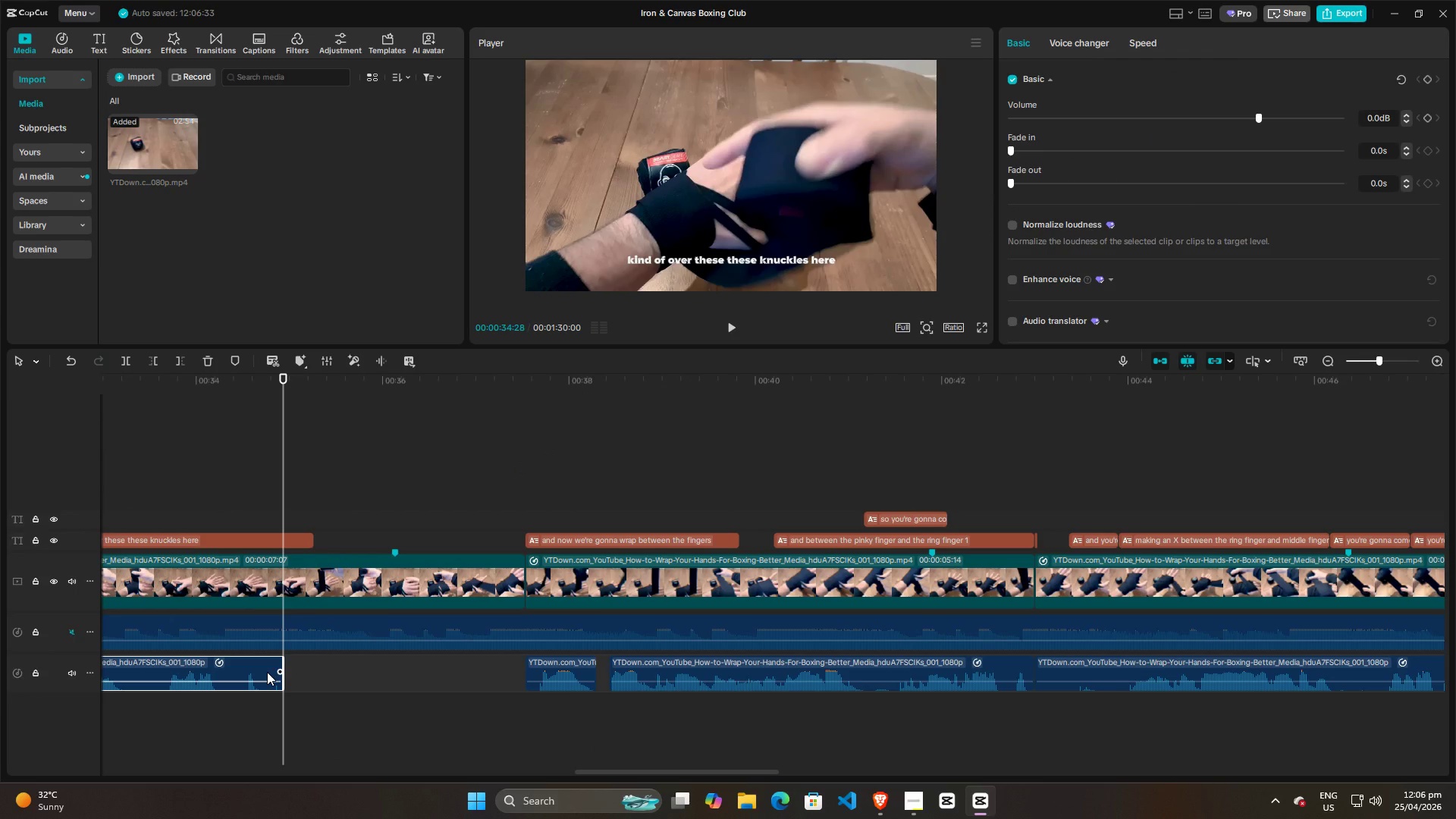 
key(Control+Z)
 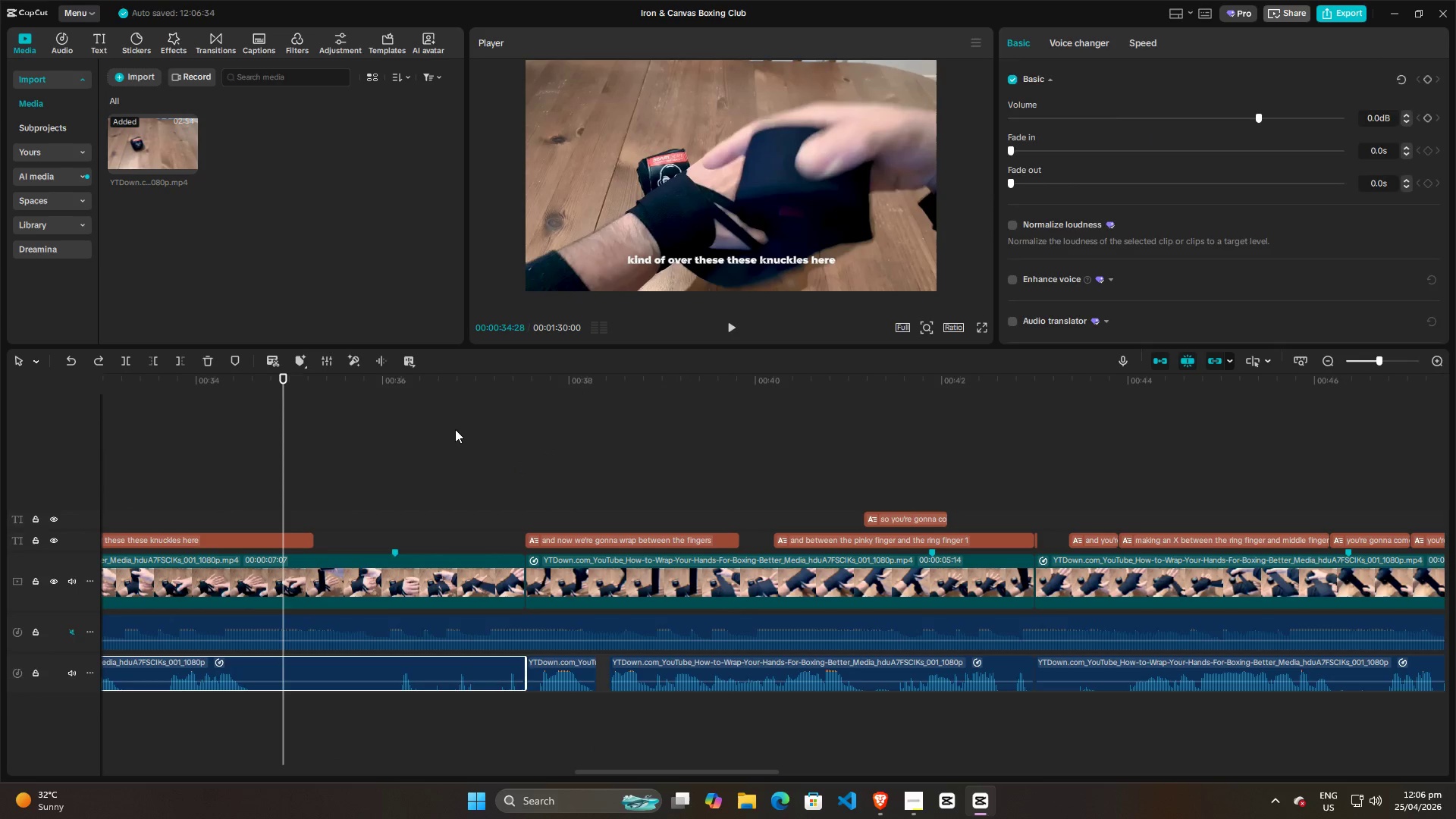 
left_click([455, 429])
 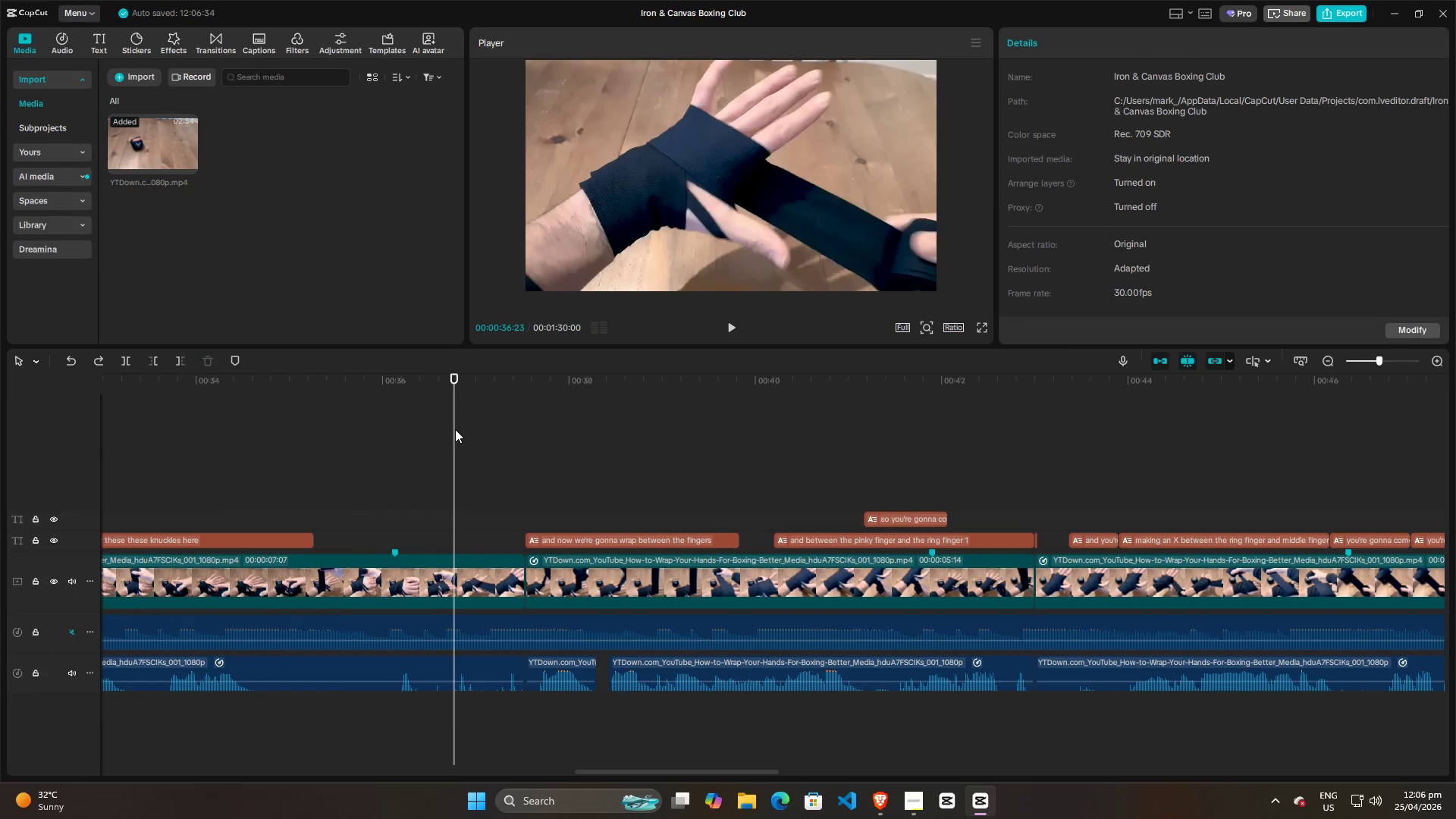 
key(Space)
 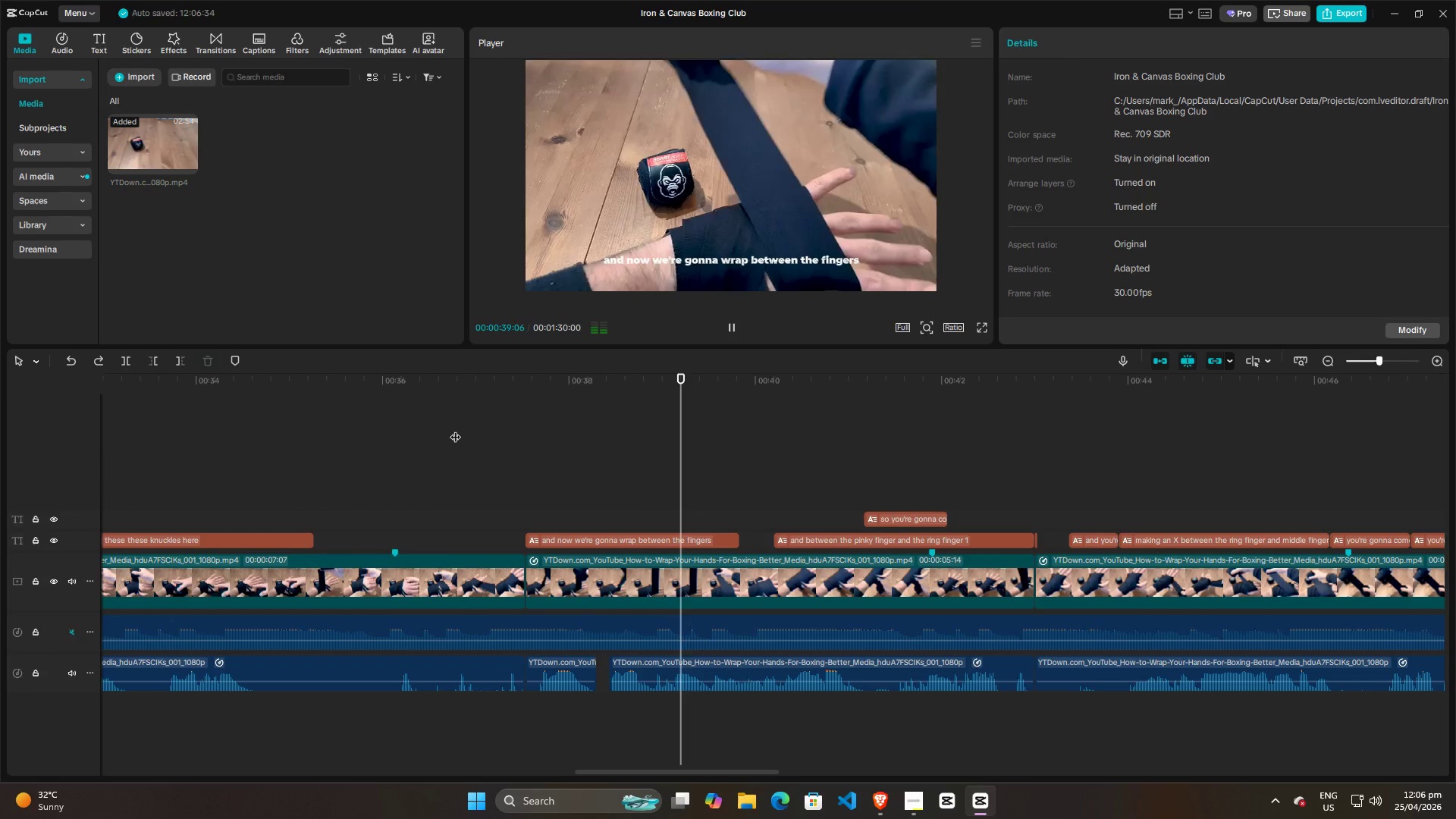 
key(Space)
 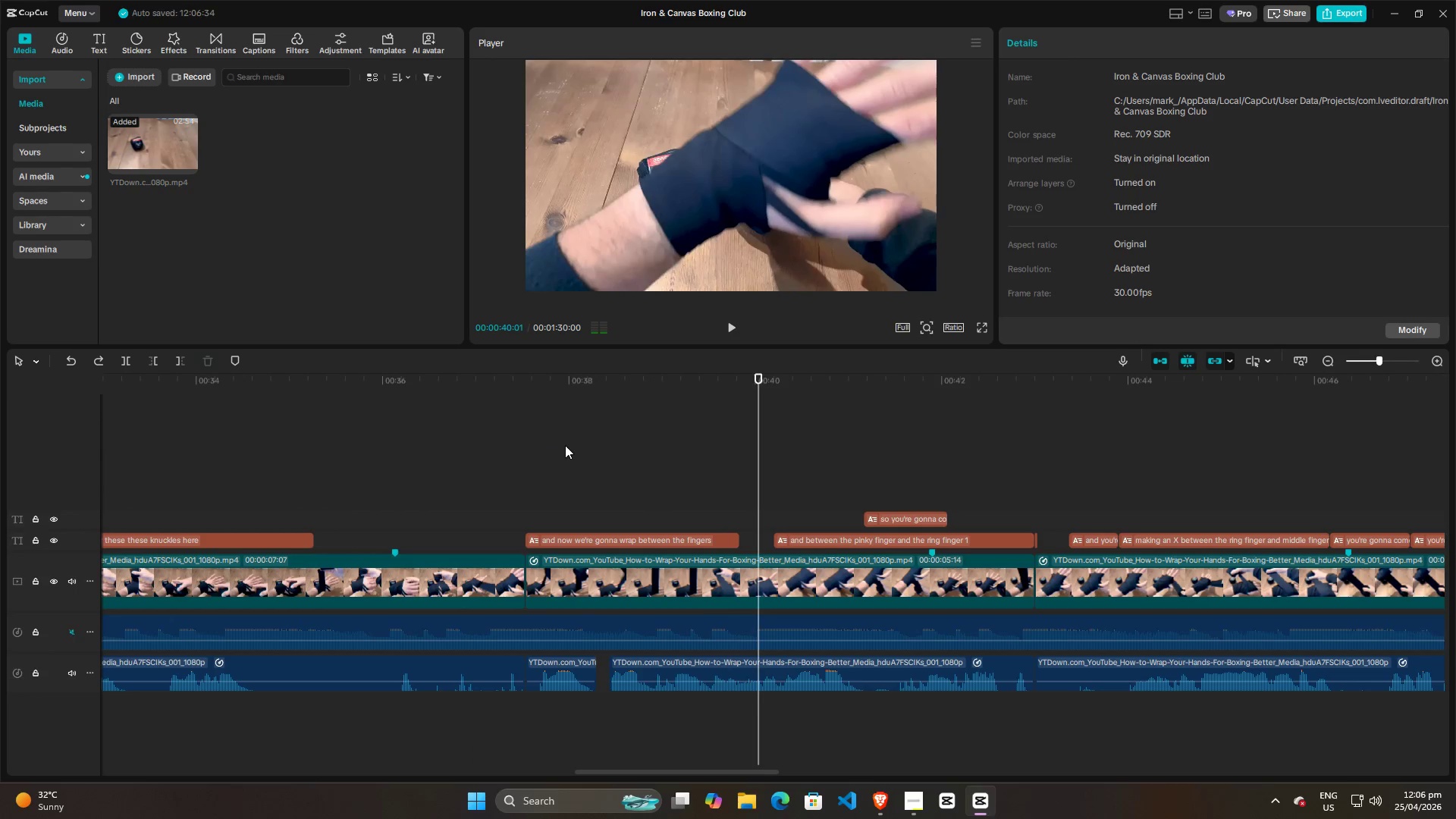 
left_click([565, 445])
 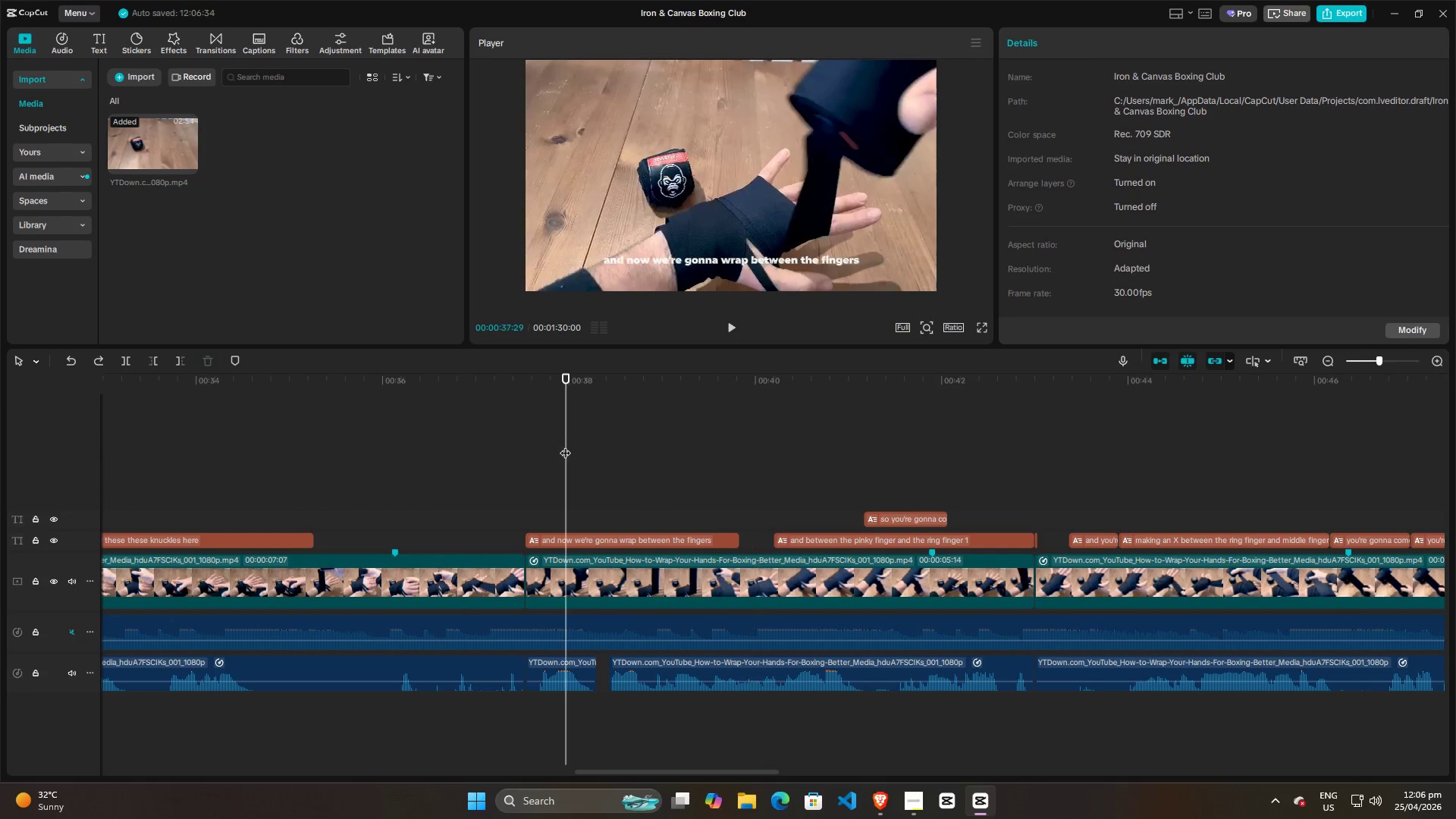 
key(Space)
 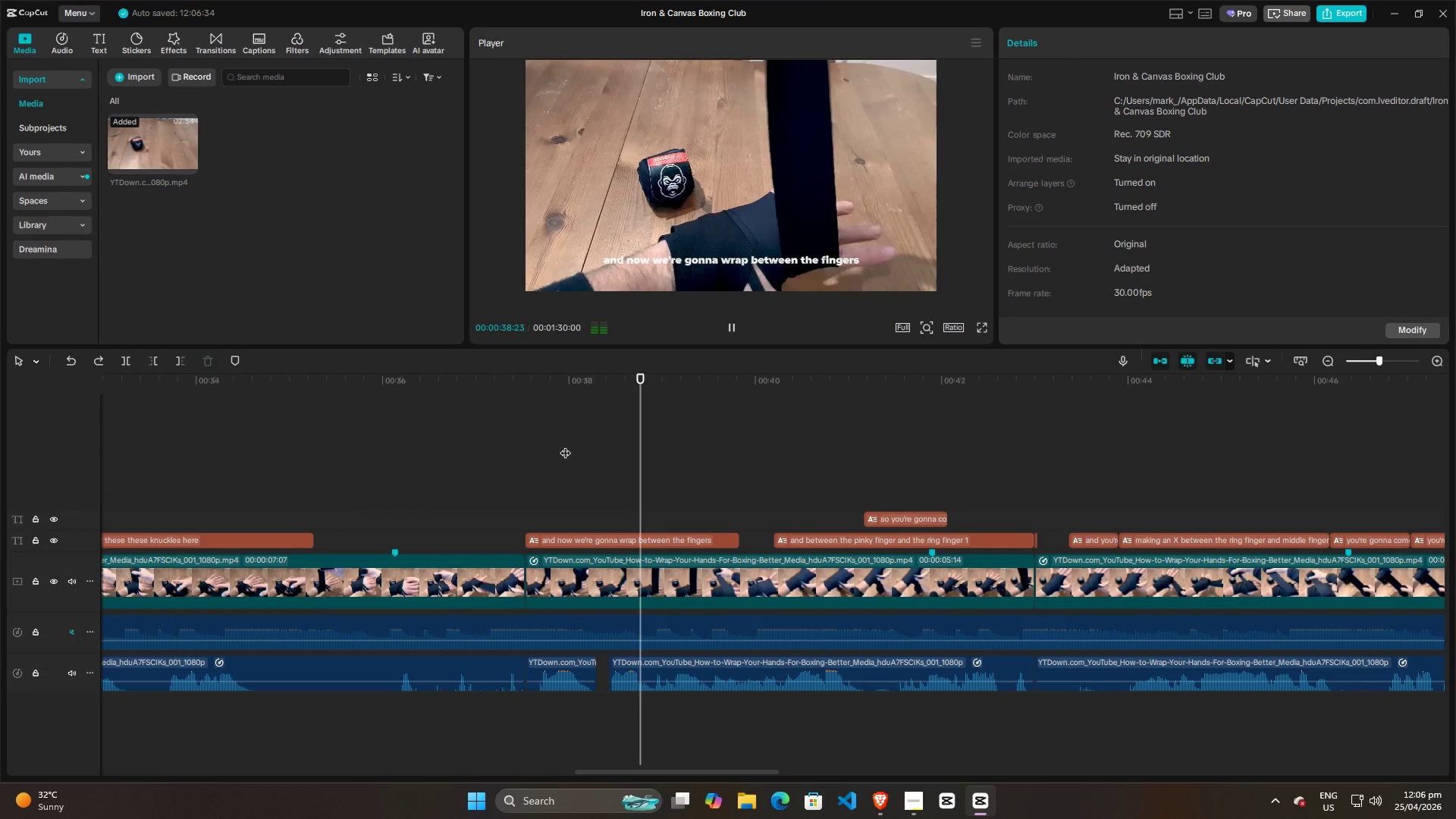 
key(Space)
 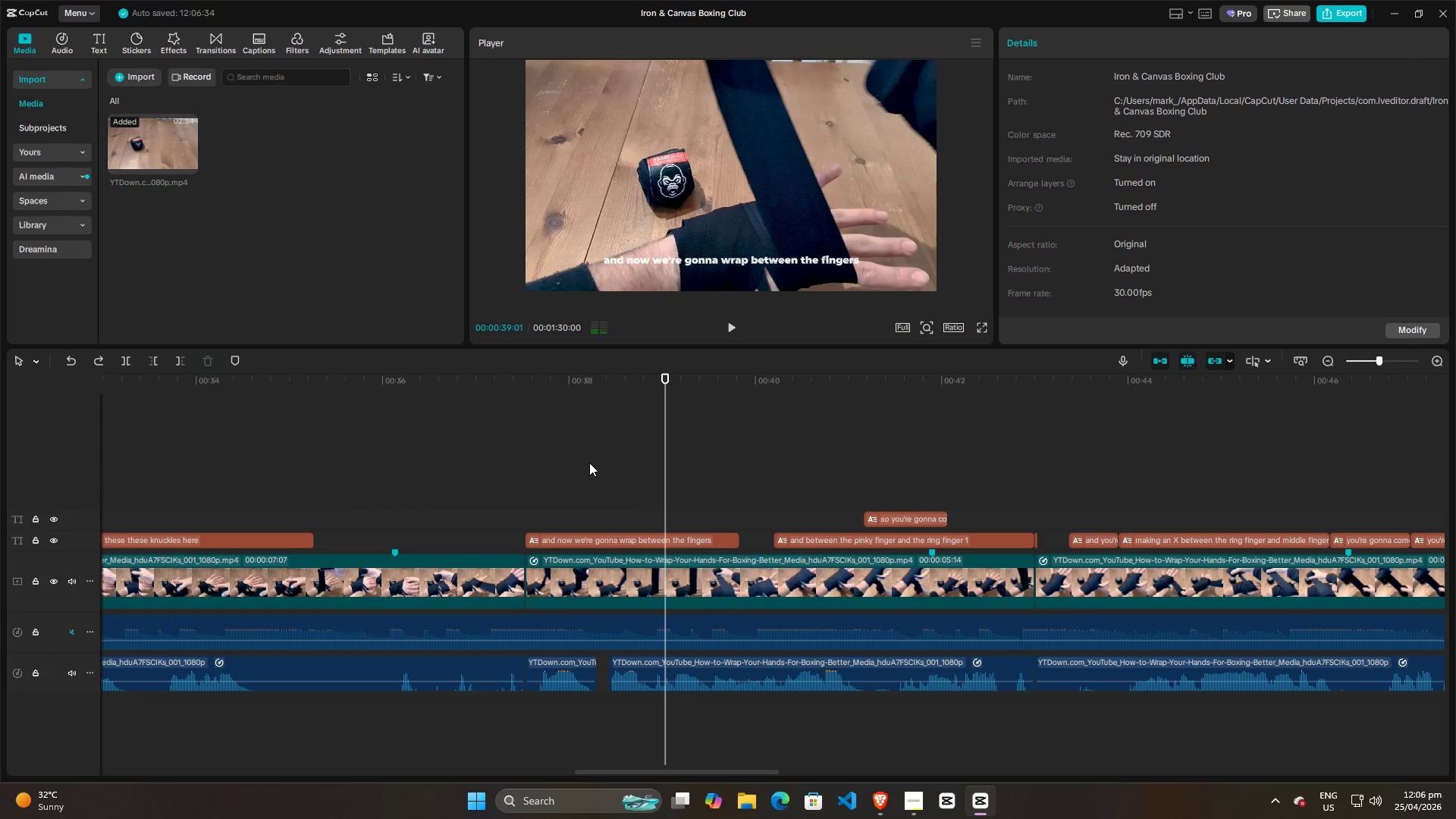 
left_click([592, 464])
 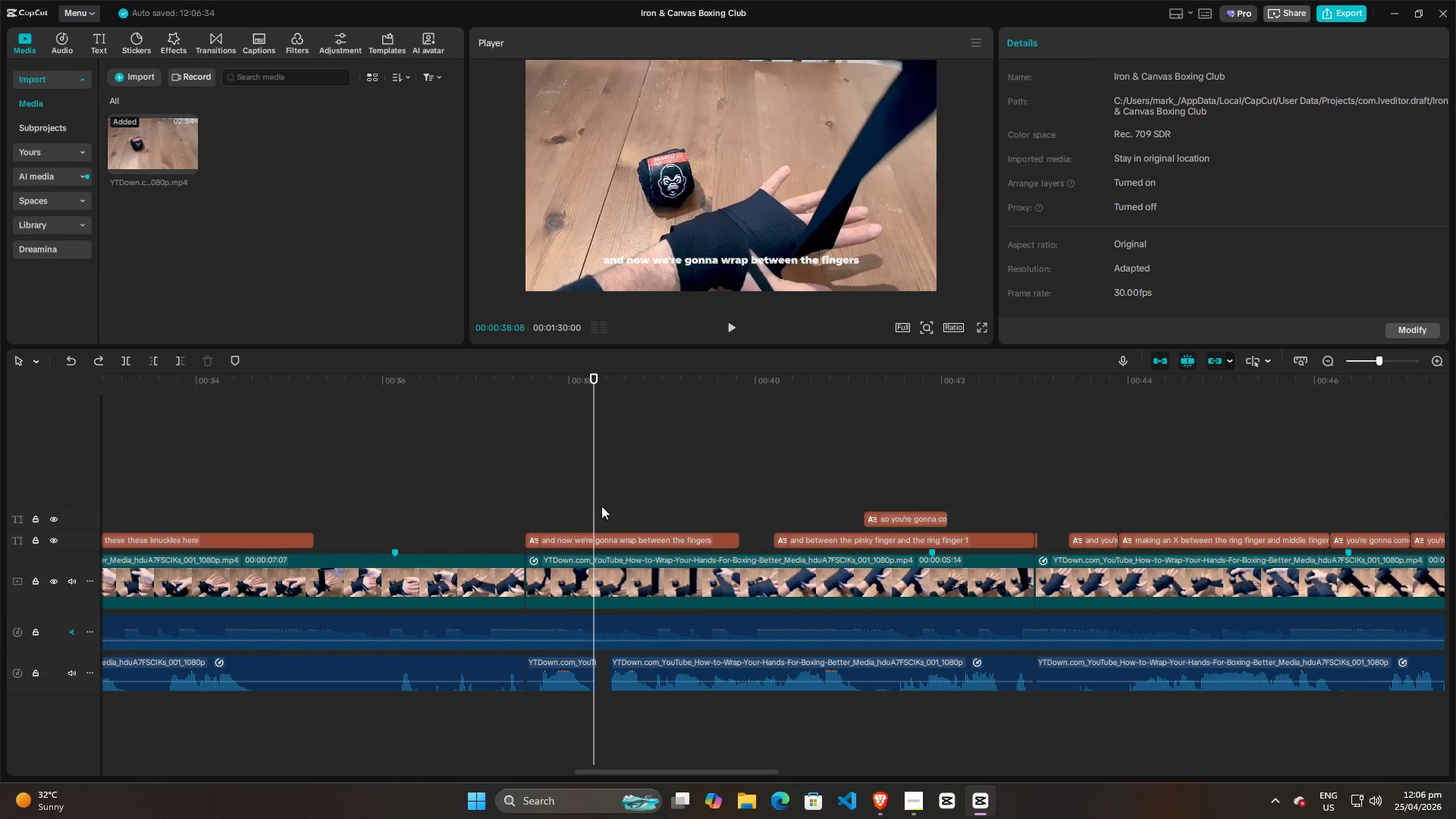 
key(Space)
 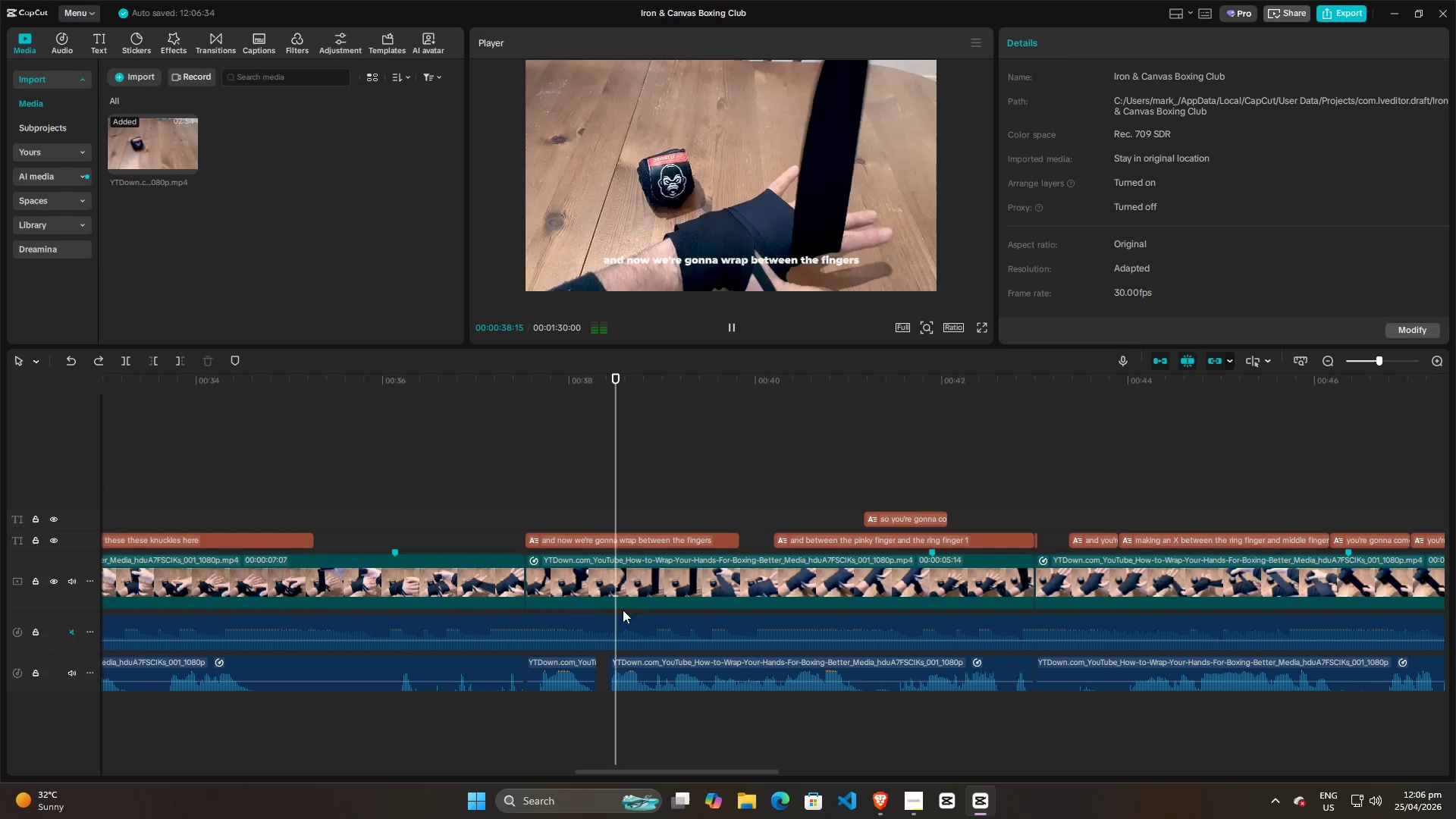 
key(Space)
 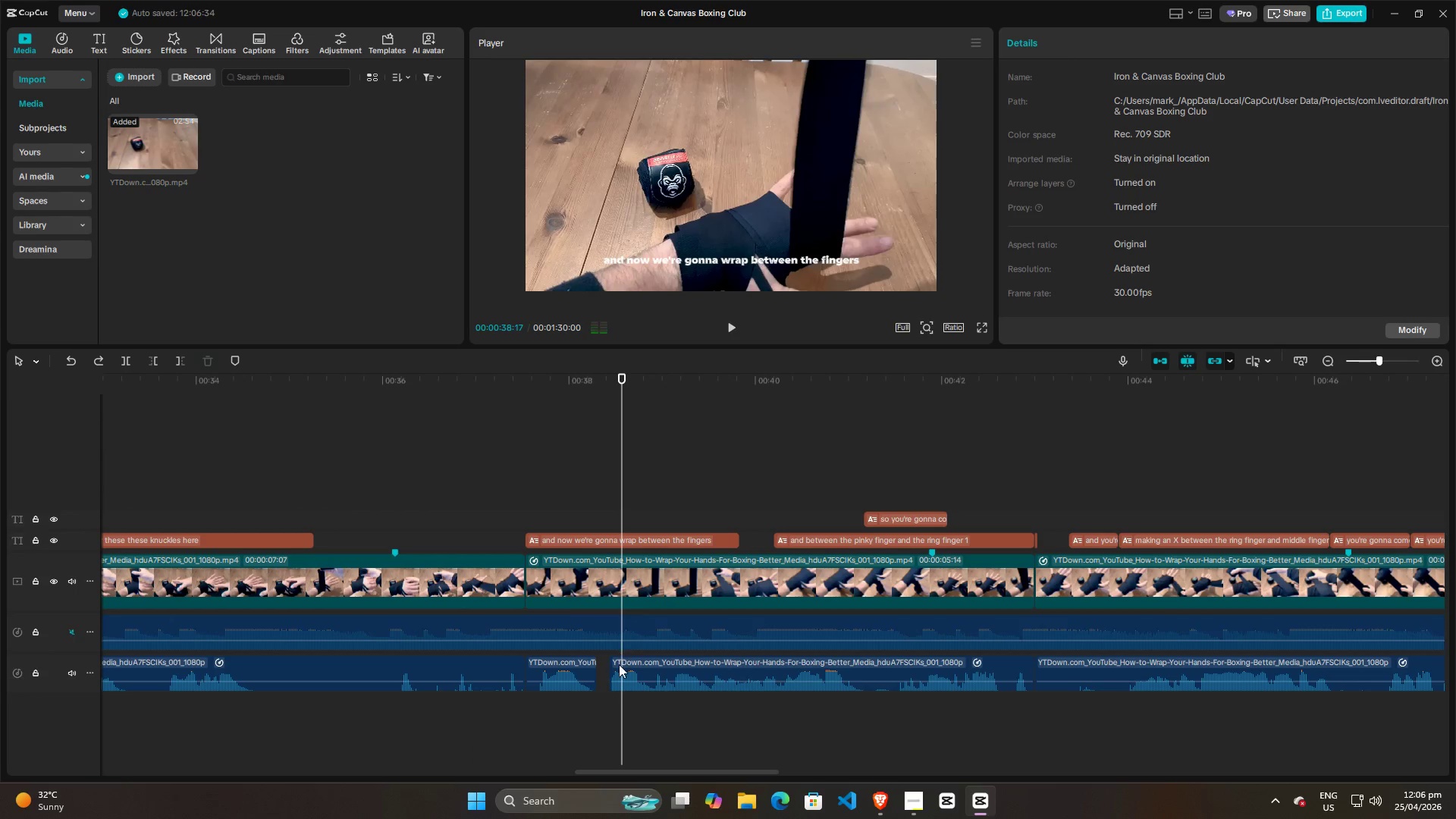 
left_click([619, 665])
 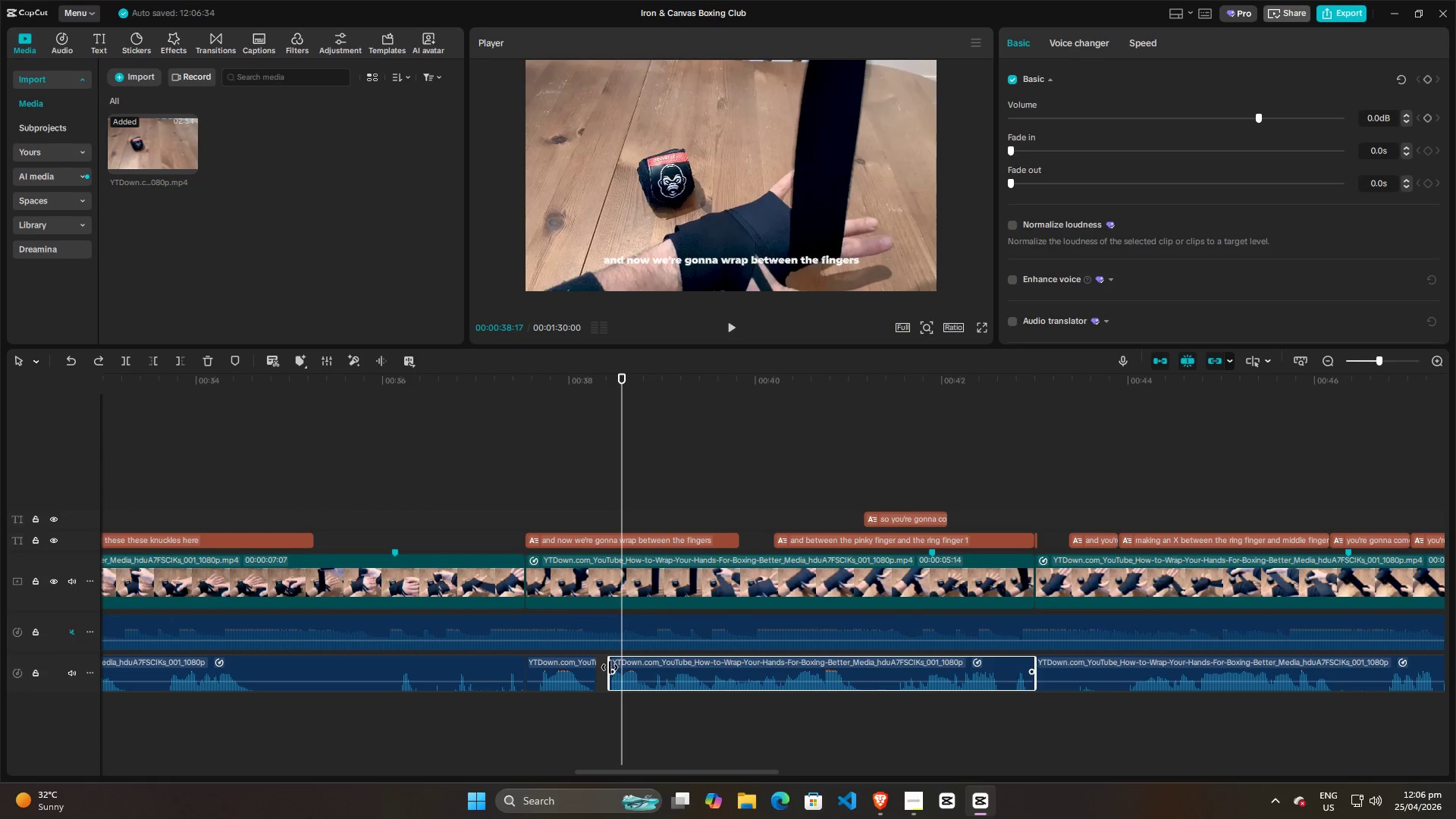 
left_click_drag(start_coordinate=[610, 667], to_coordinate=[604, 669])
 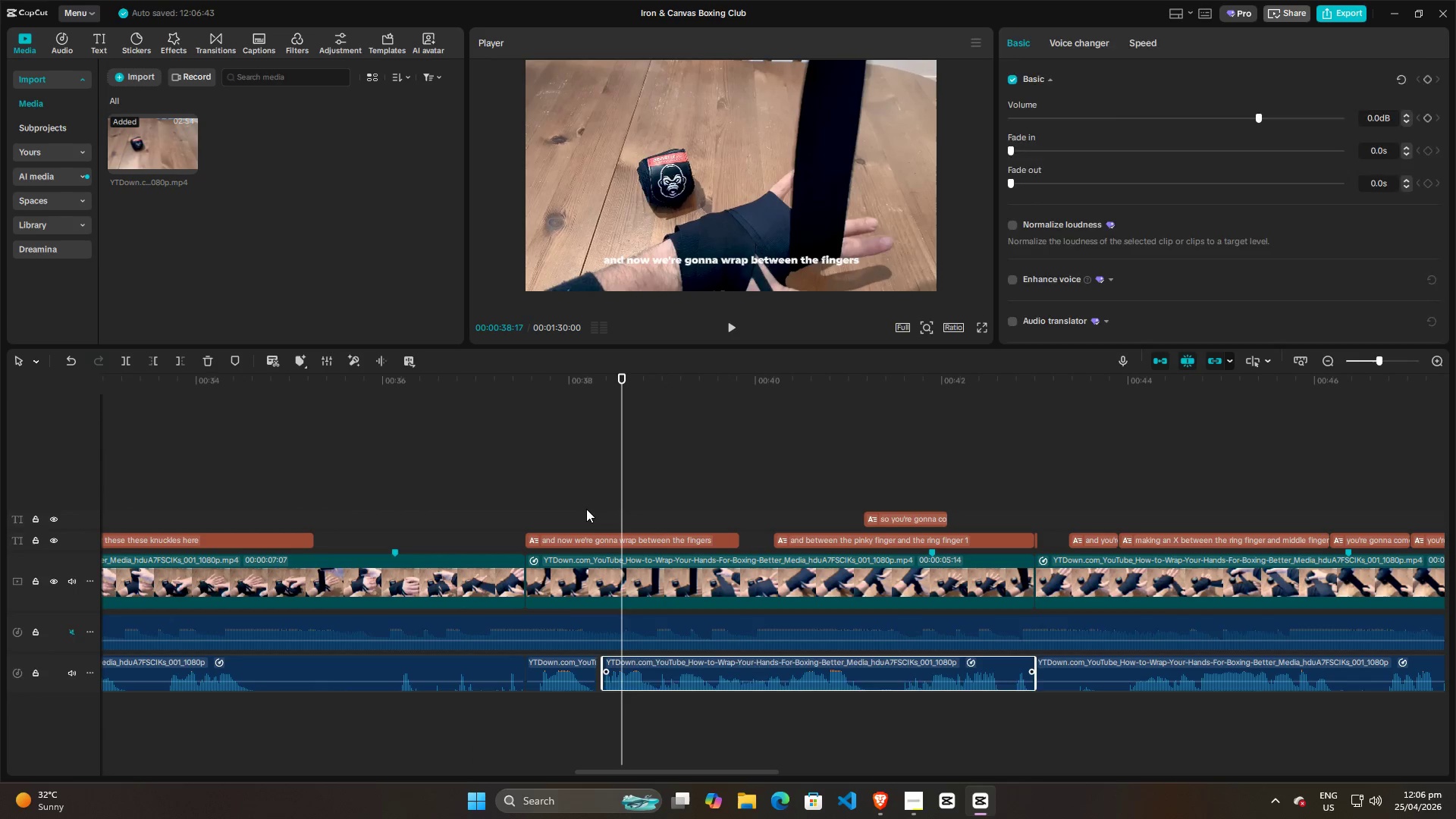 
left_click([586, 508])
 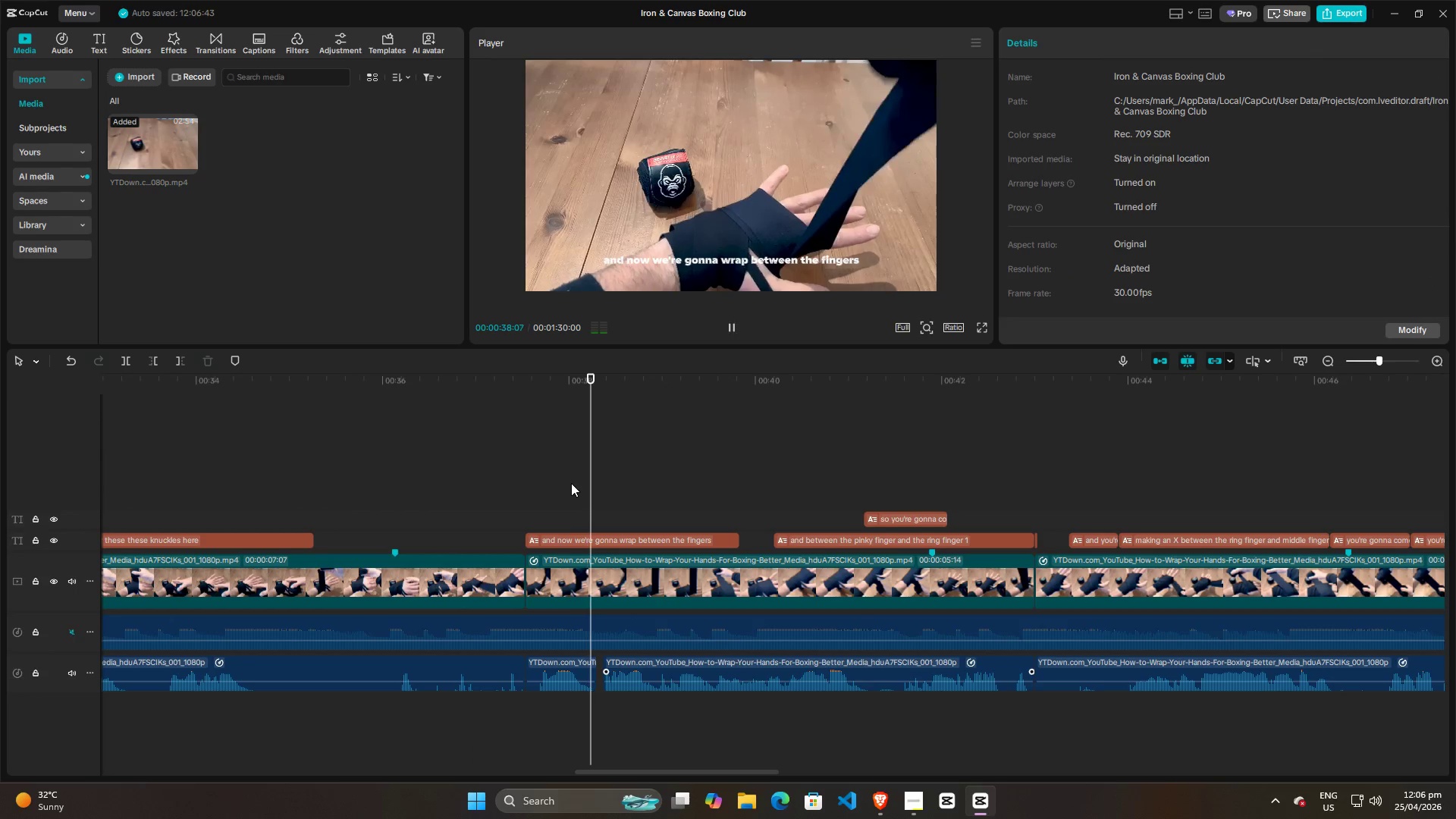 
key(Space)
 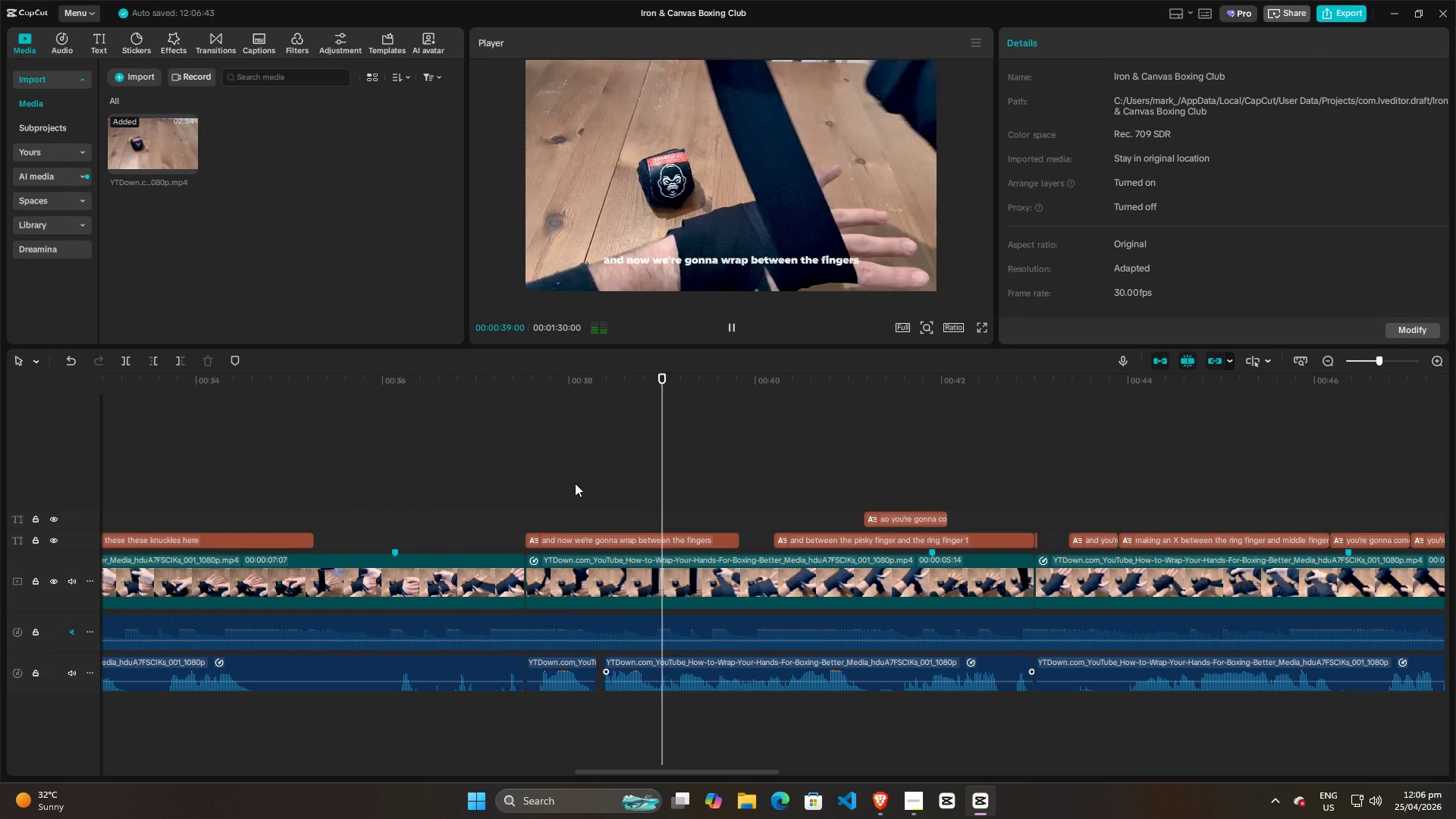 
key(Space)
 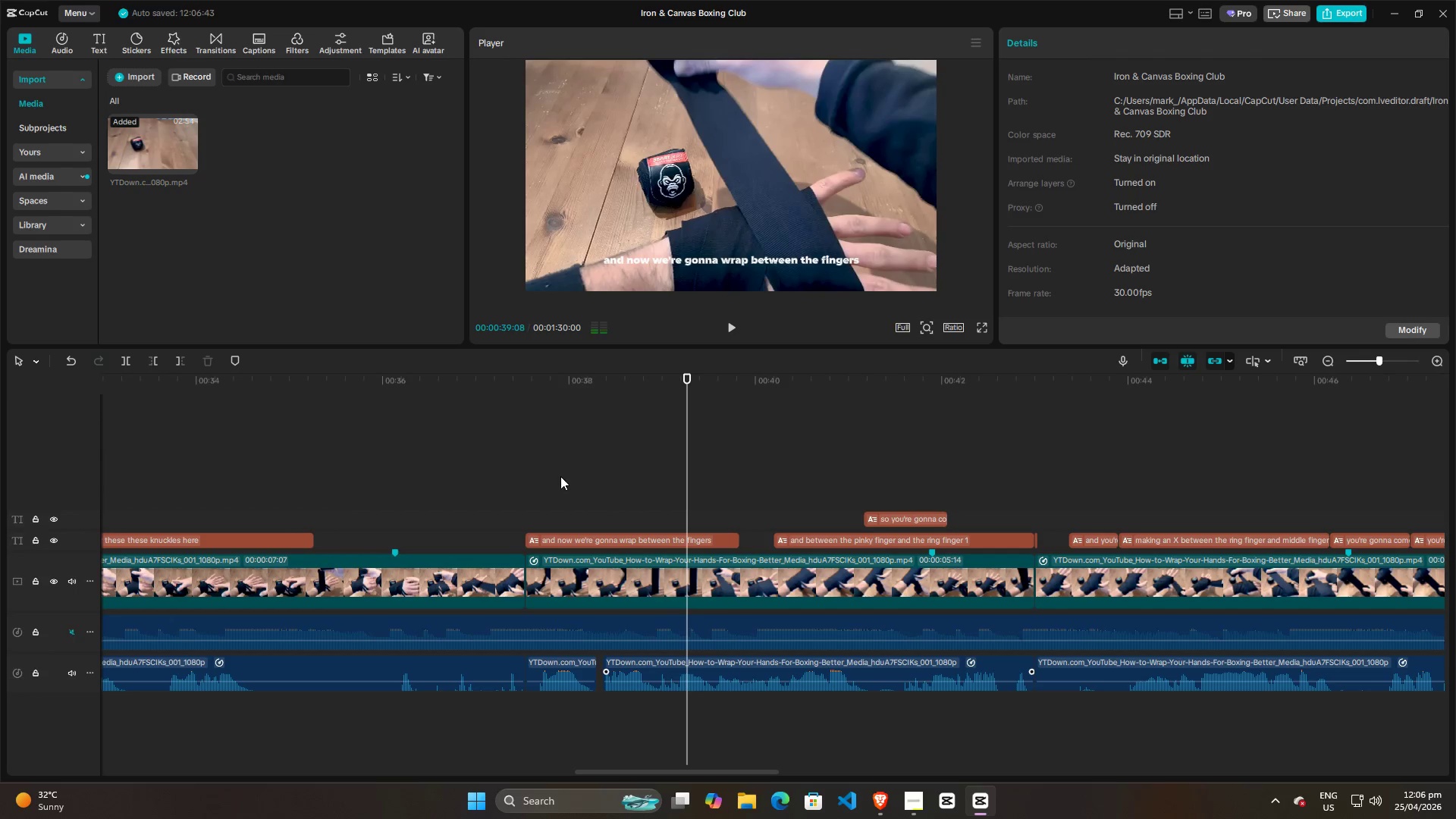 
left_click([560, 476])
 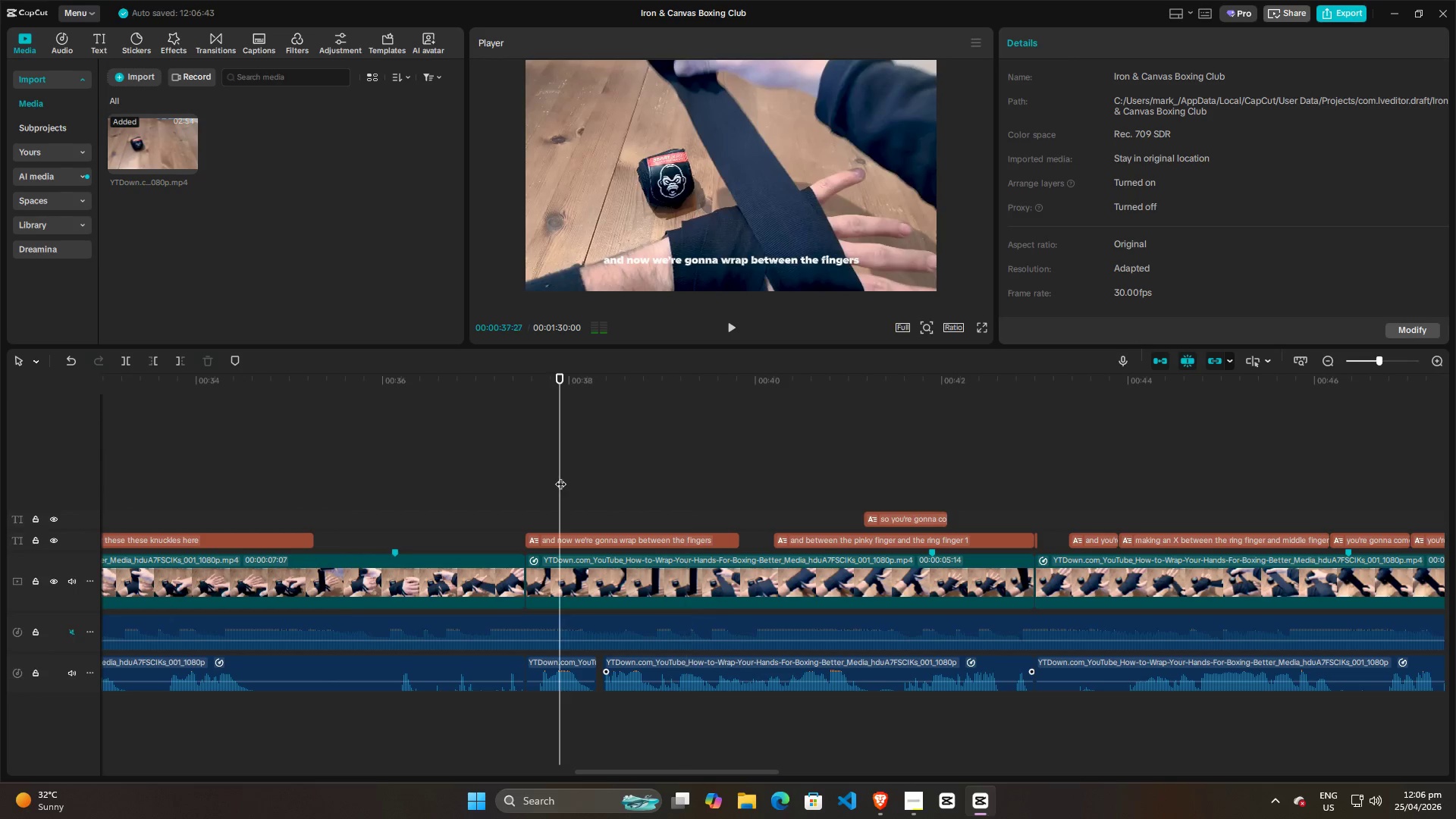 
key(Space)
 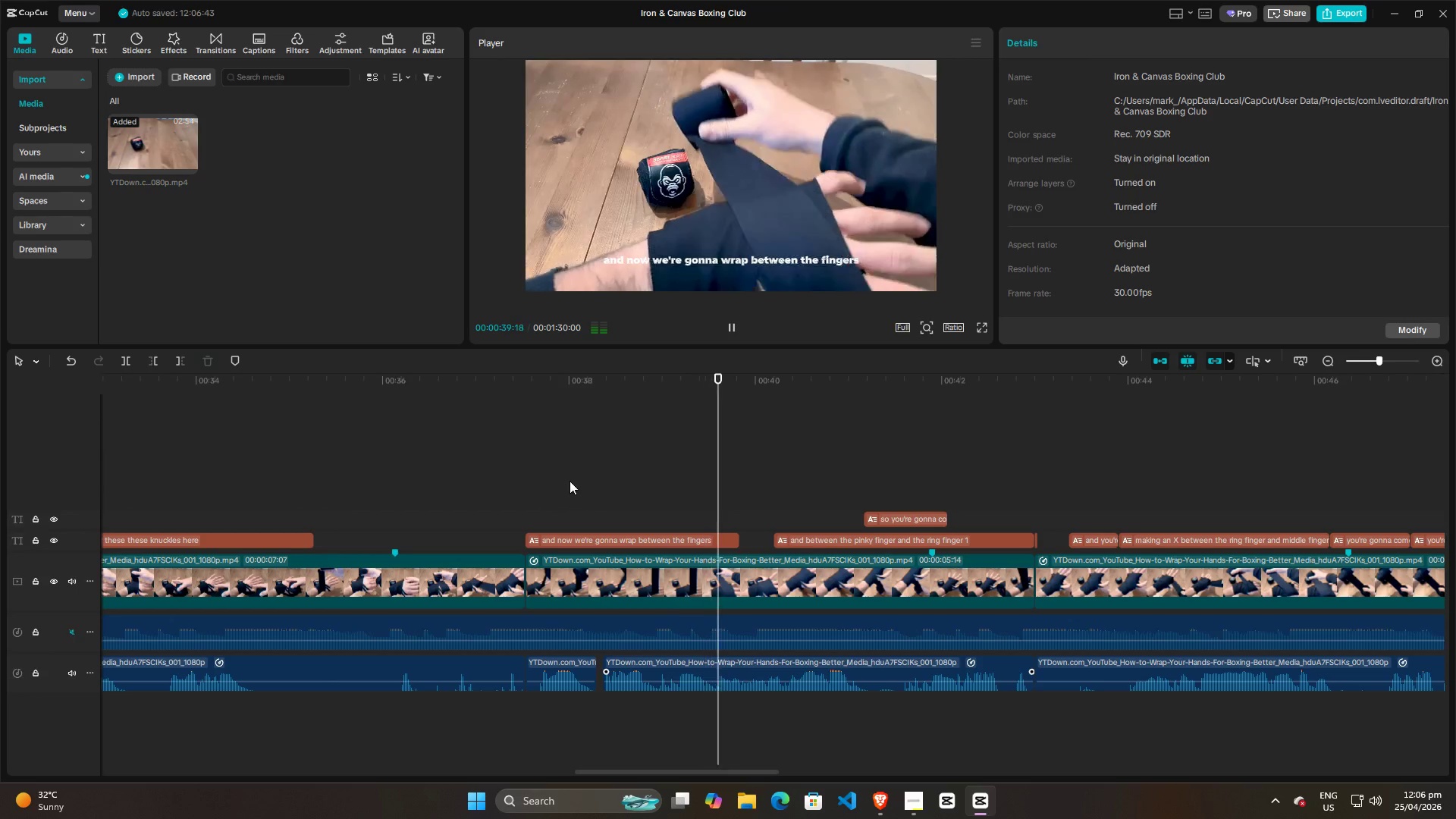 
key(Space)
 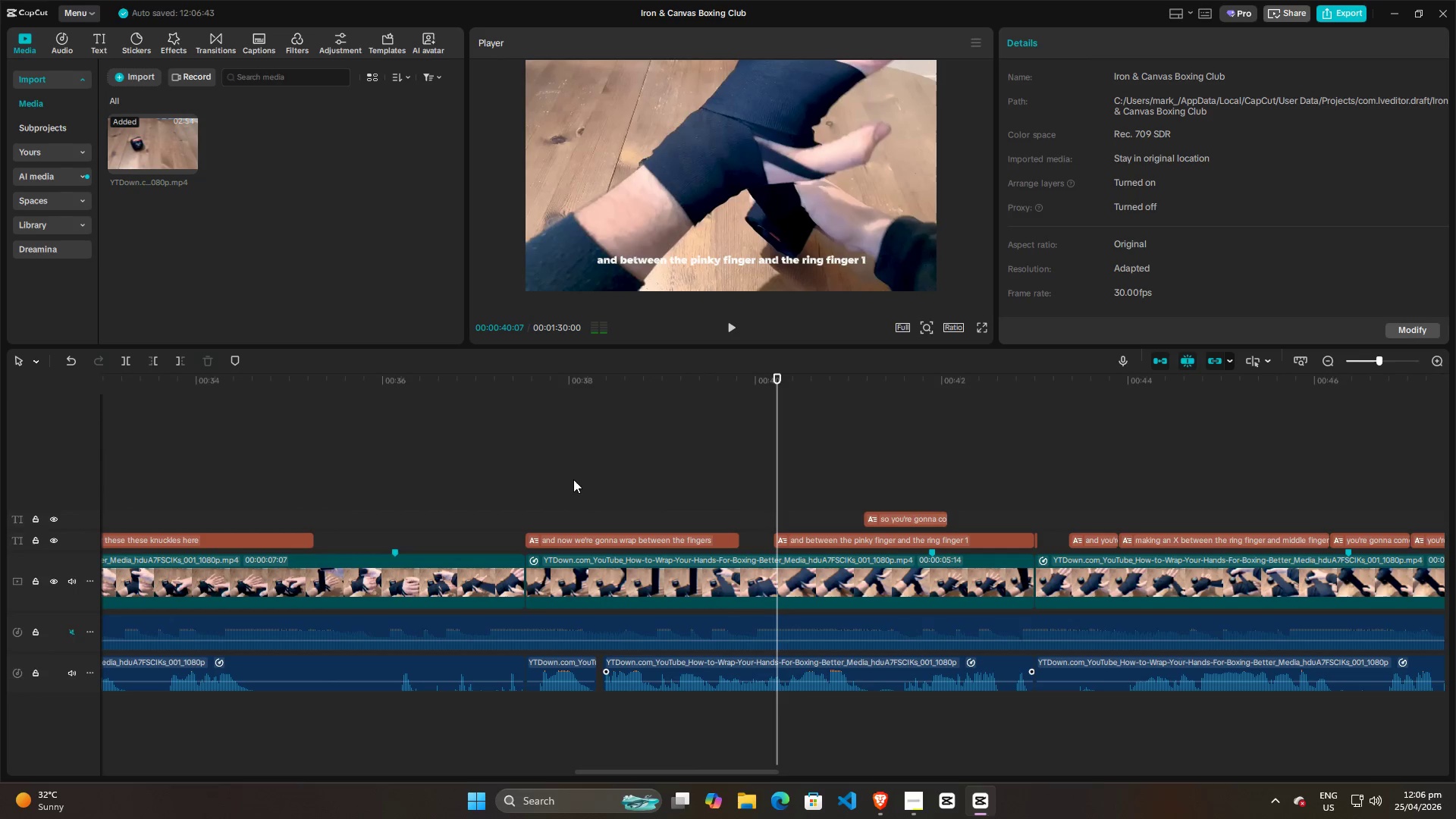 
left_click([573, 479])
 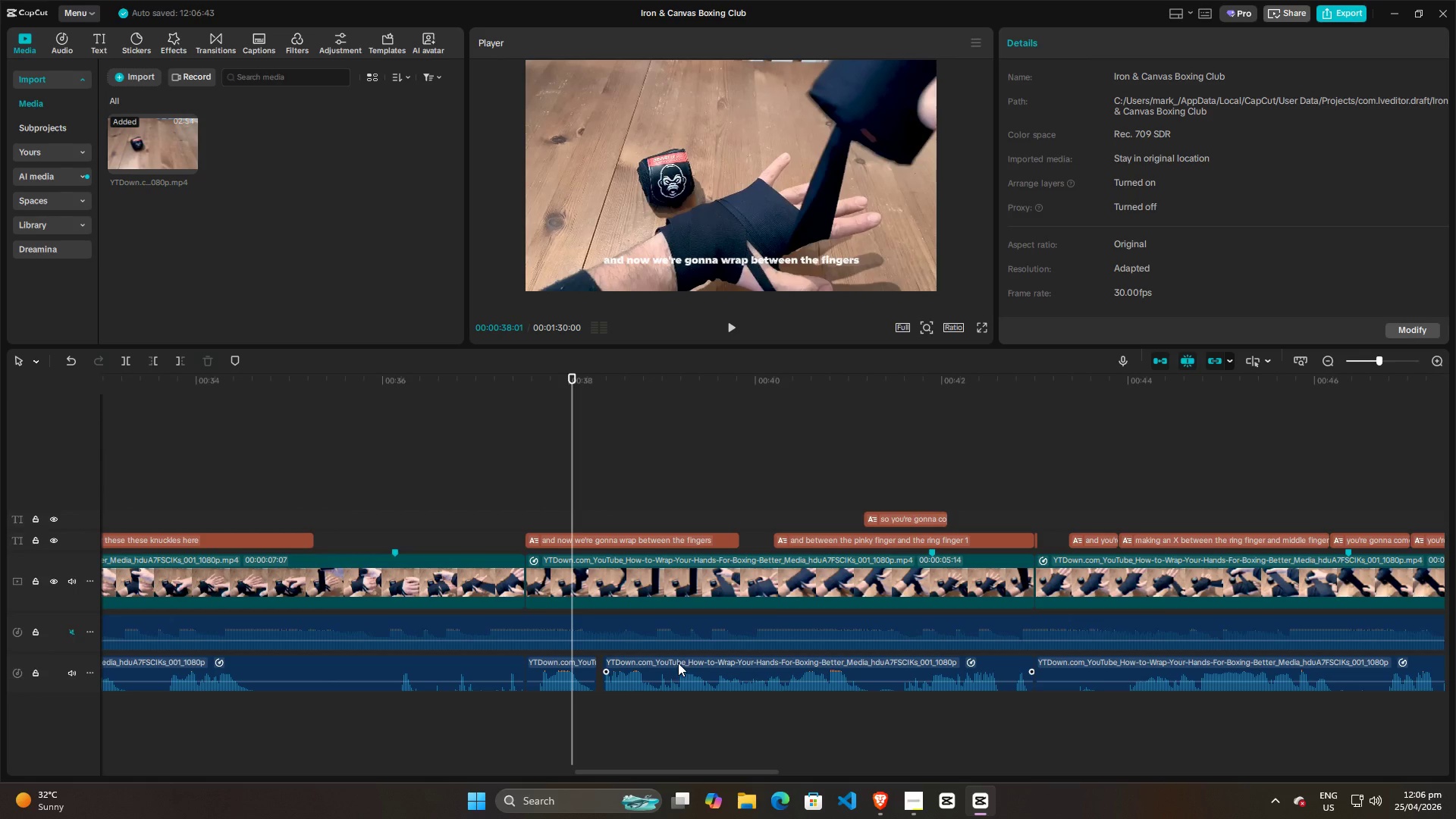 
left_click_drag(start_coordinate=[678, 663], to_coordinate=[669, 665])
 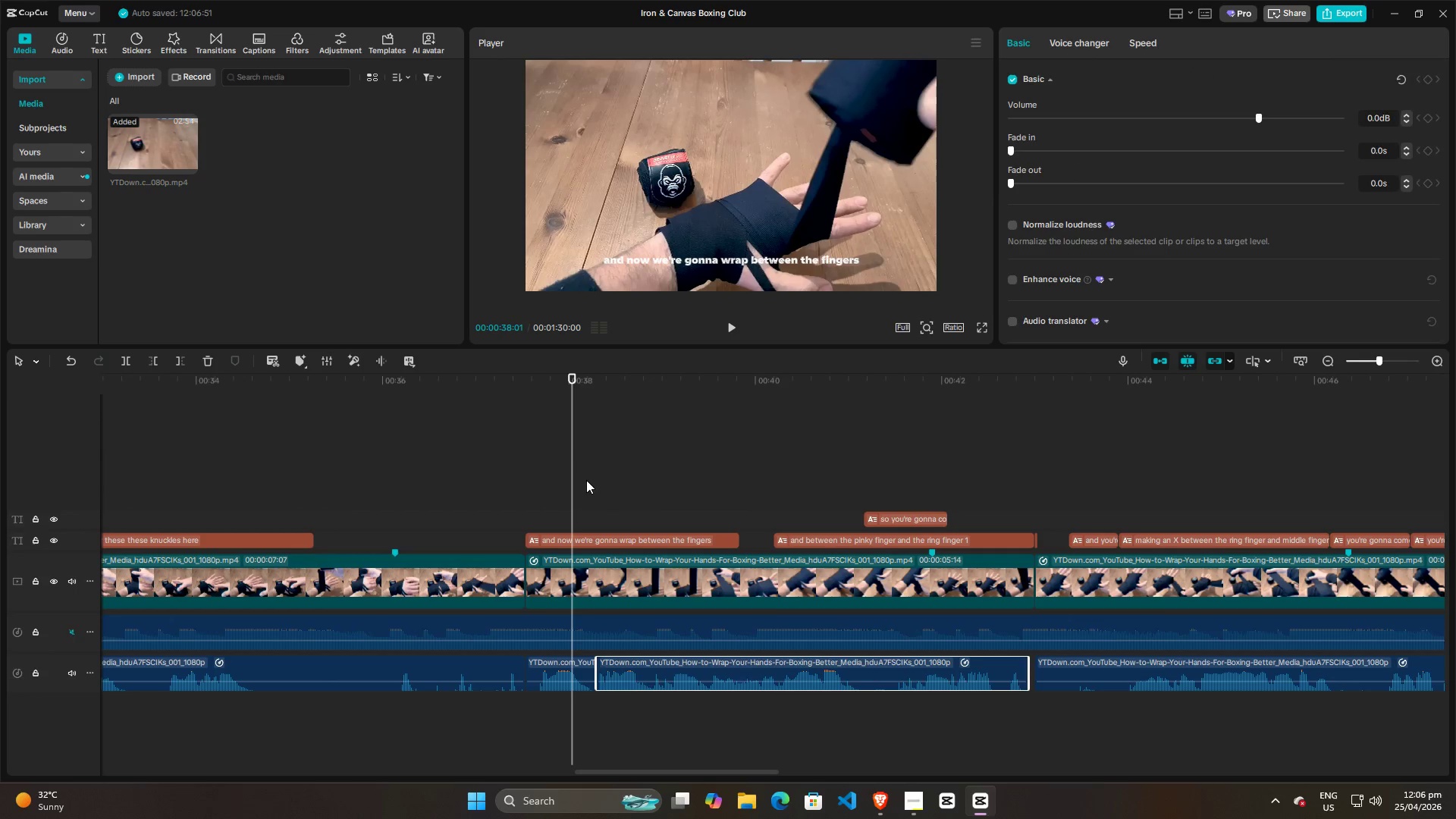 
left_click([558, 453])
 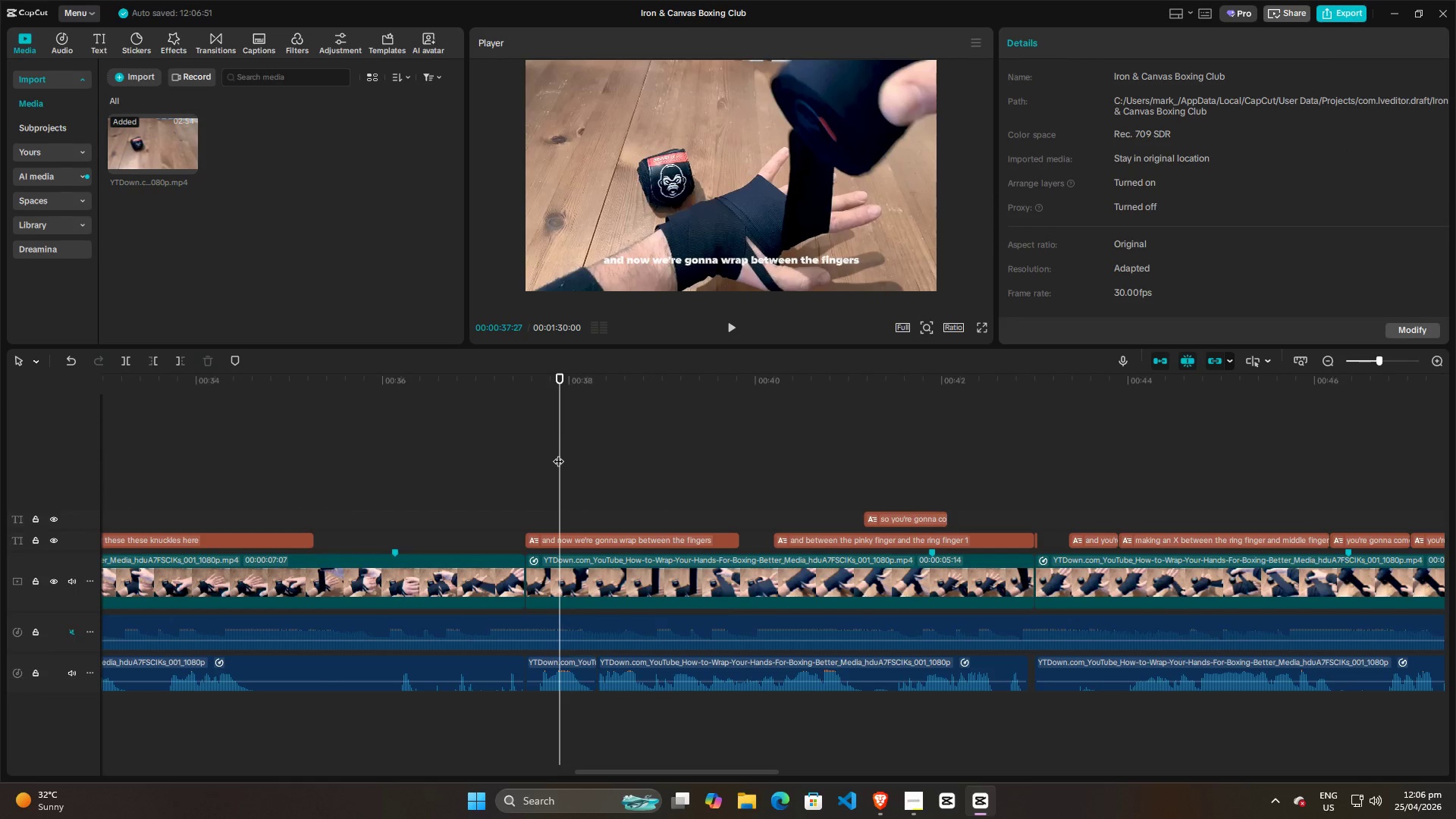 
key(Space)
 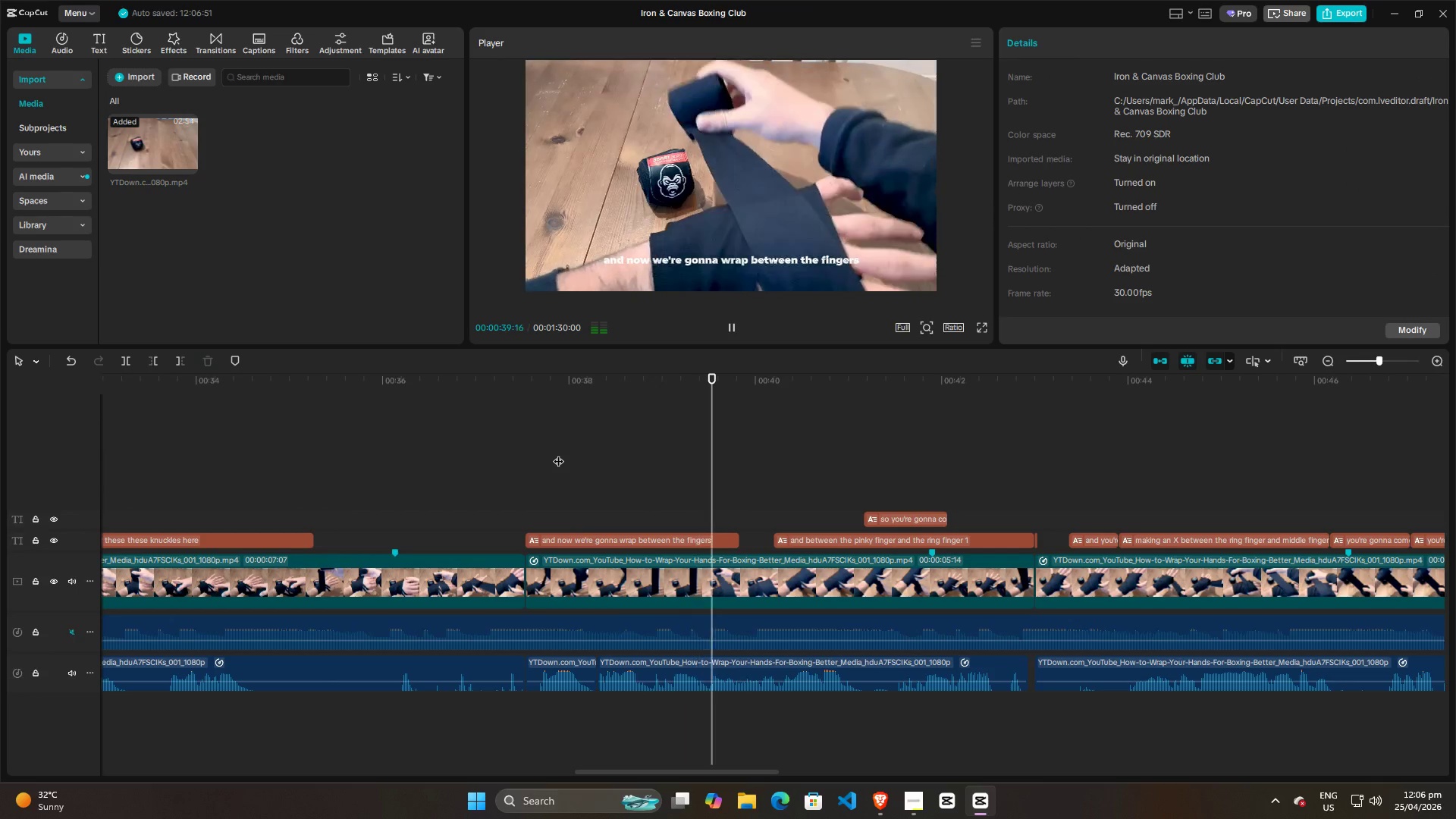 
key(Space)
 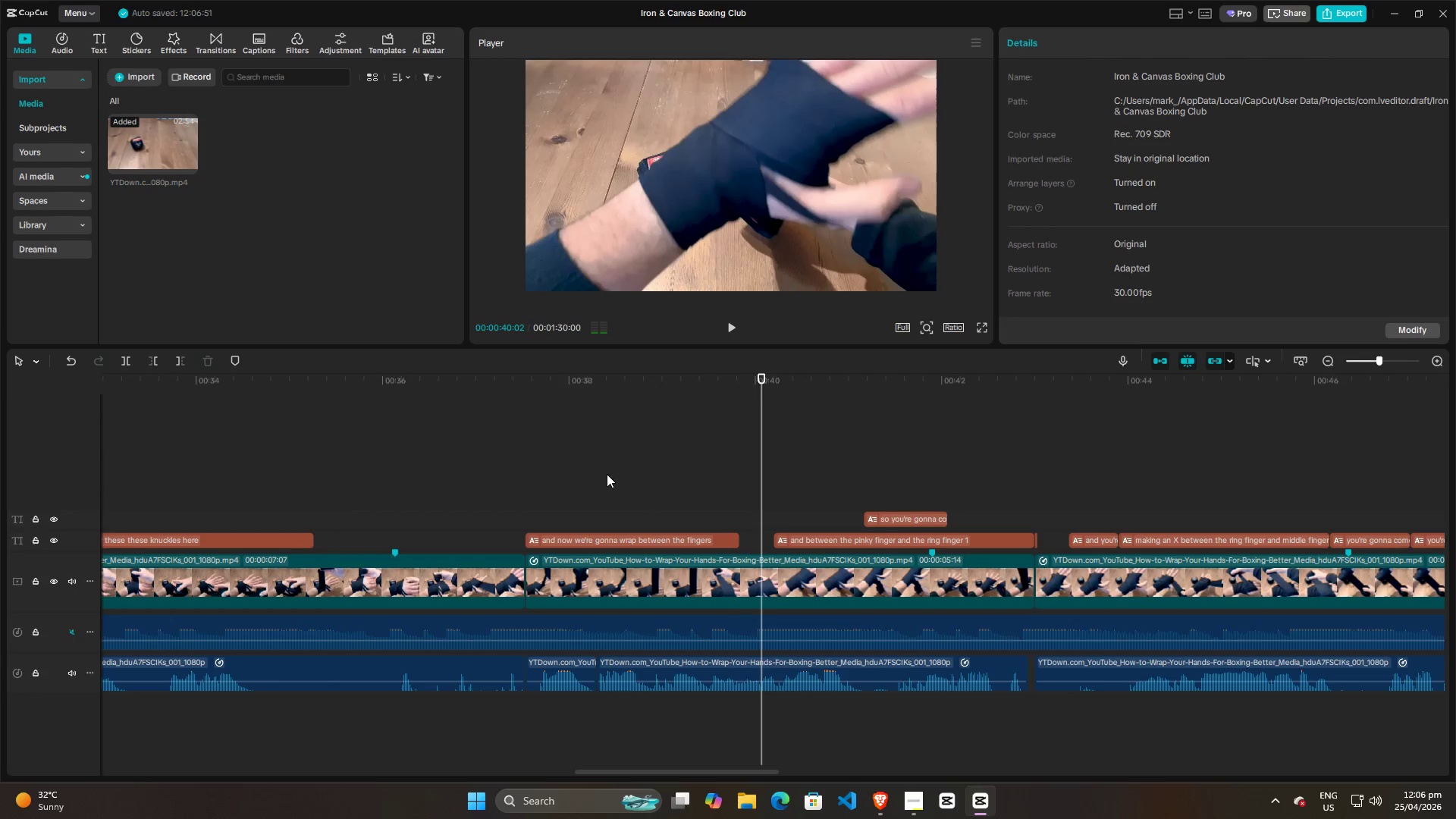 
left_click([620, 485])
 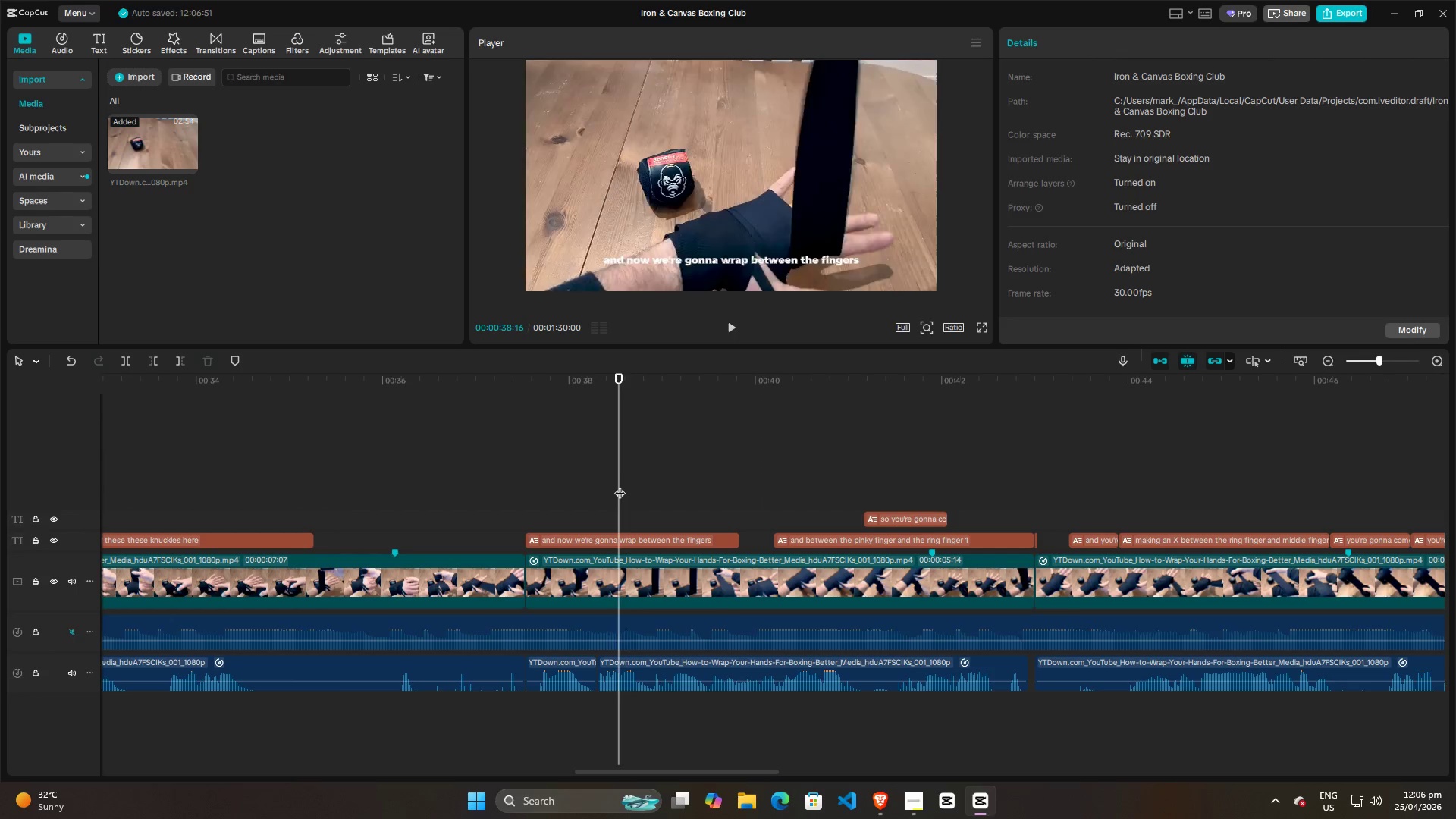 
key(Space)
 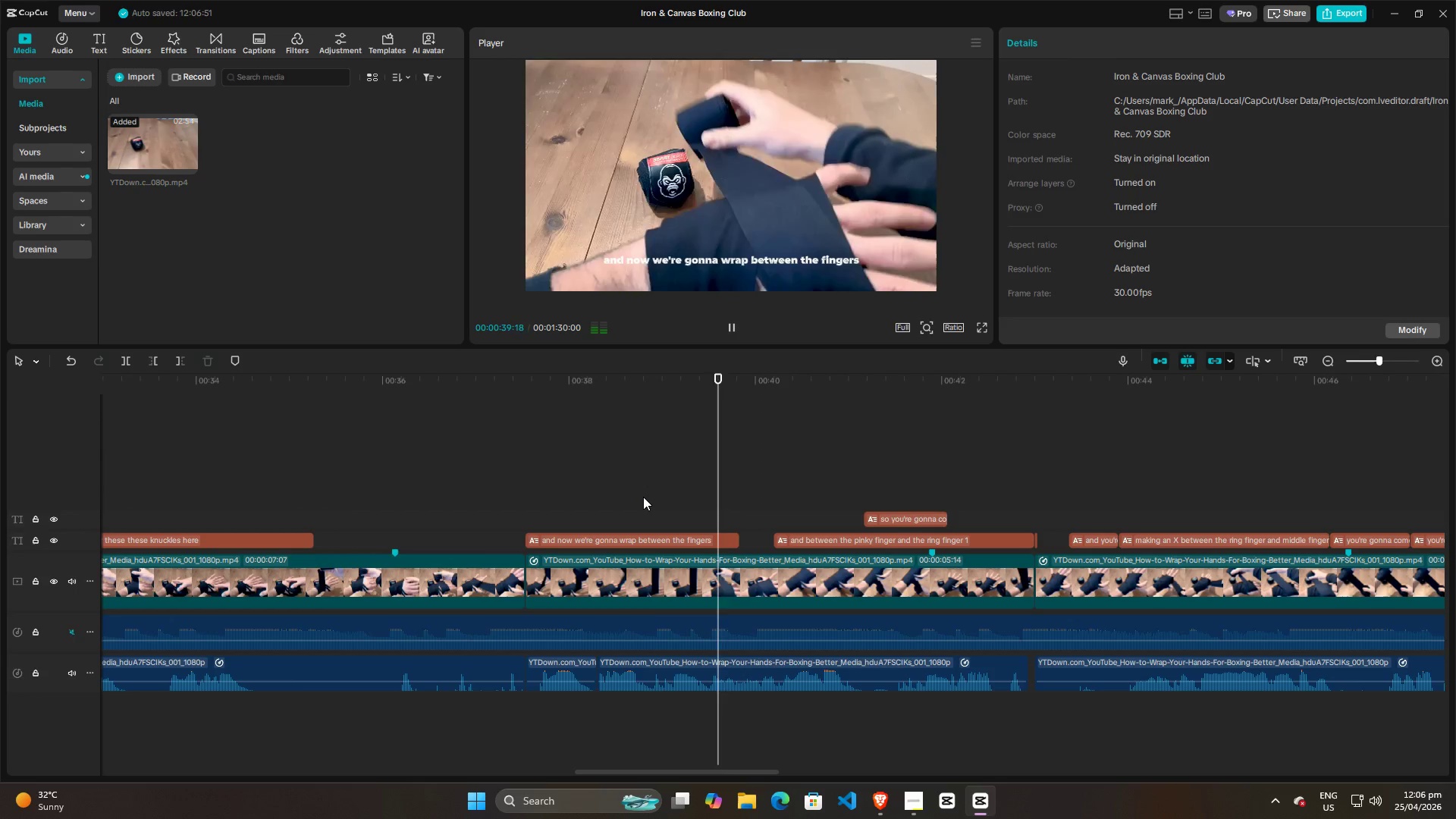 
key(Space)
 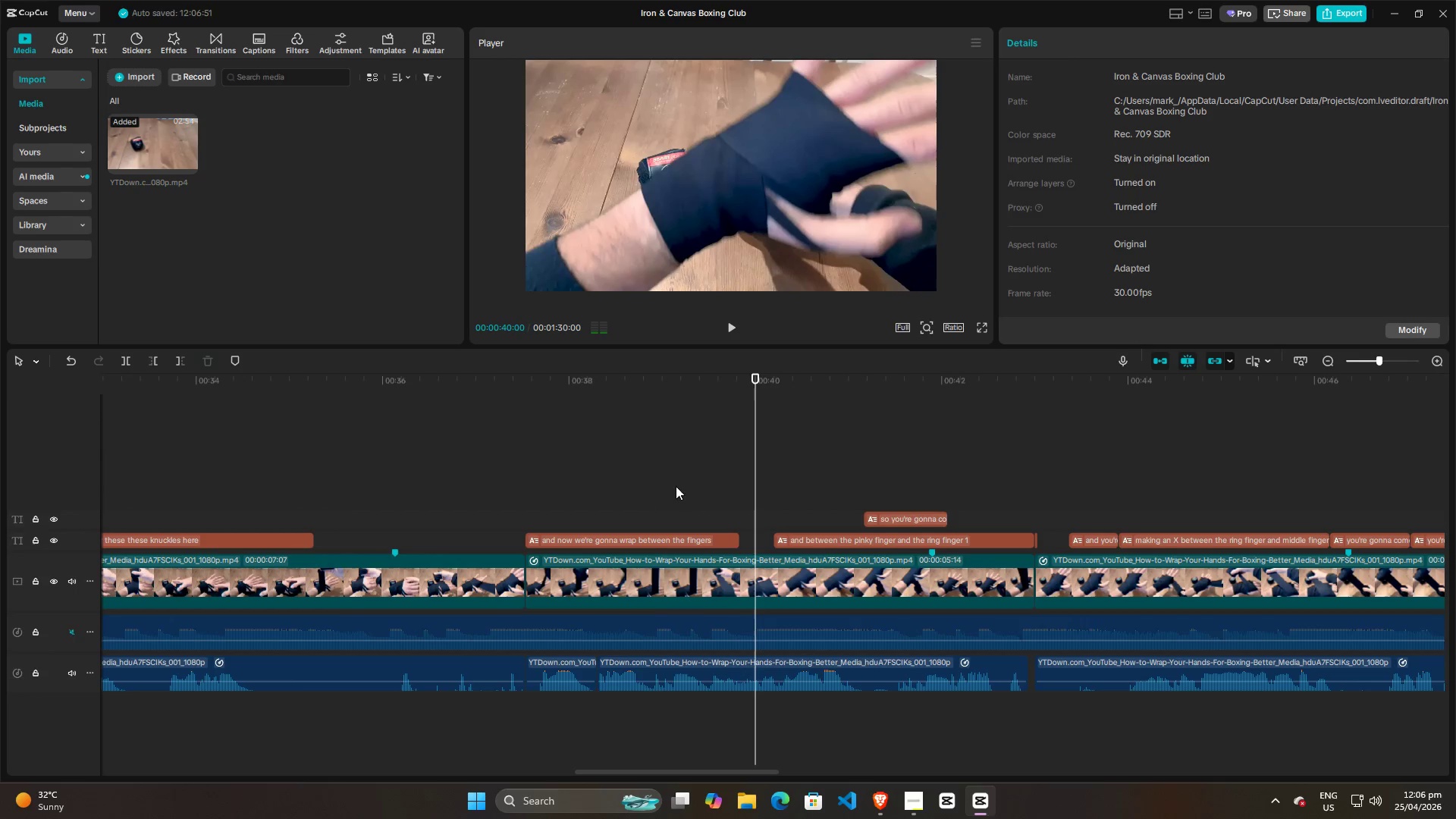 
left_click([676, 486])
 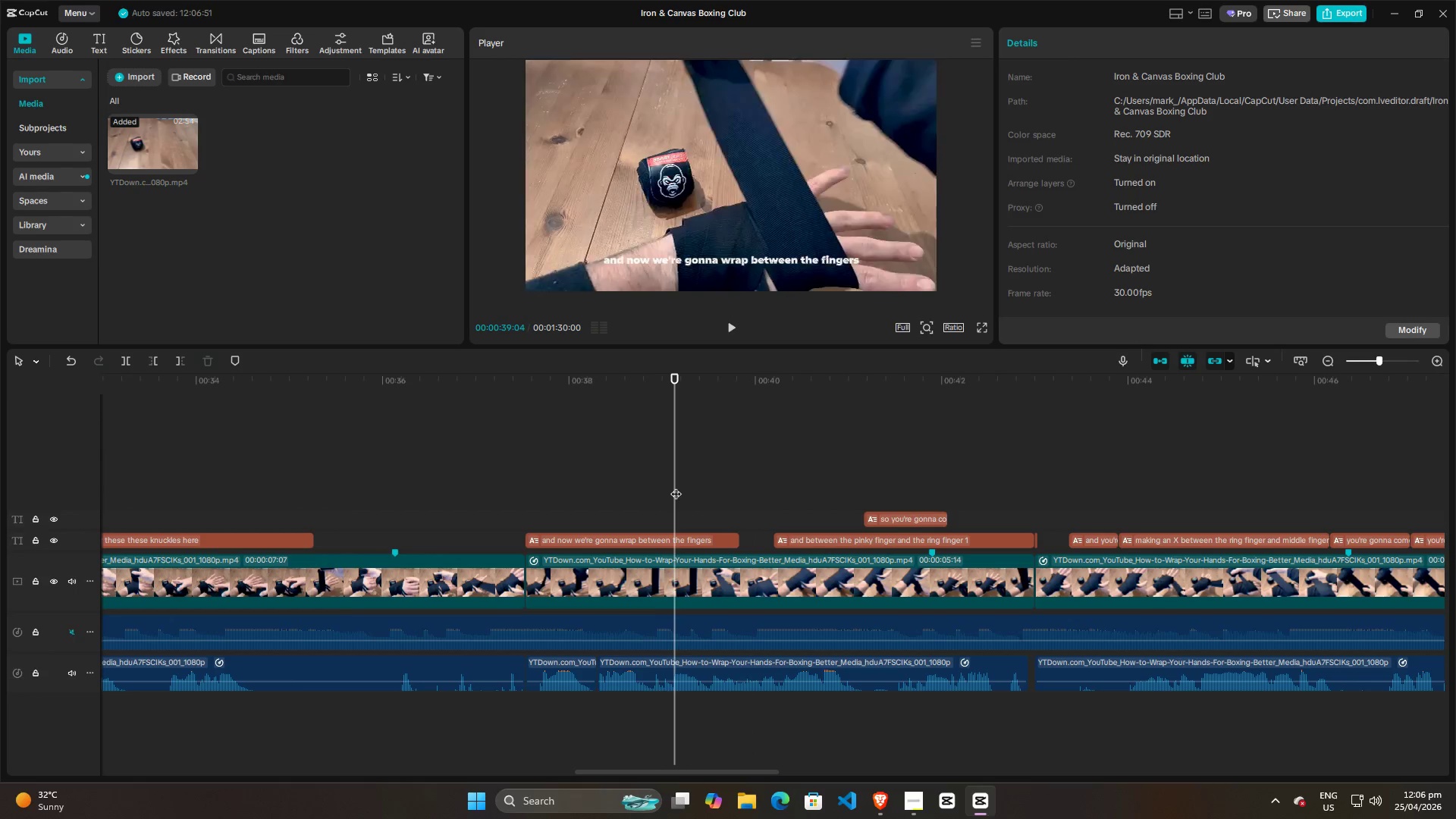 
key(Space)
 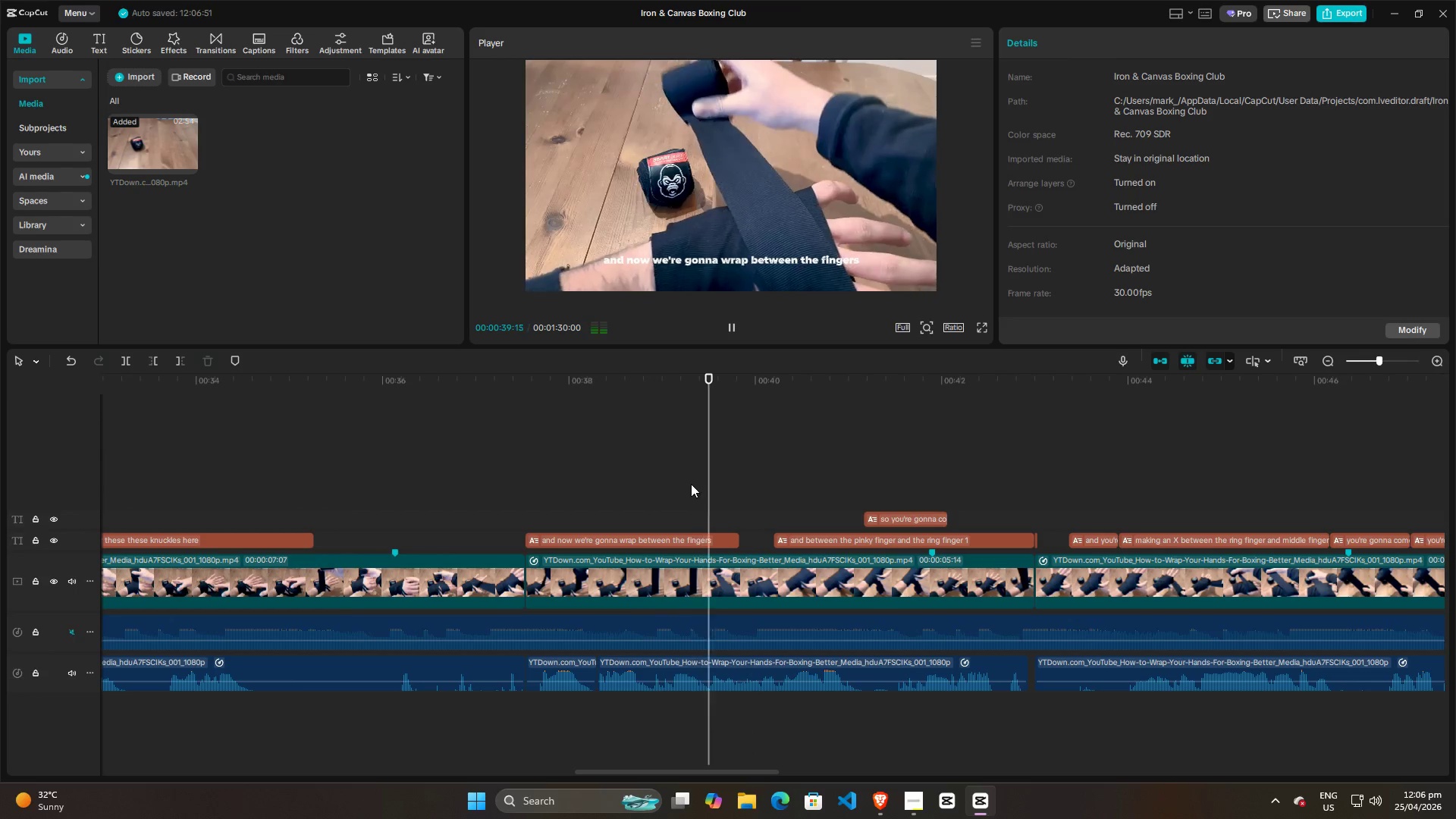 
key(Space)
 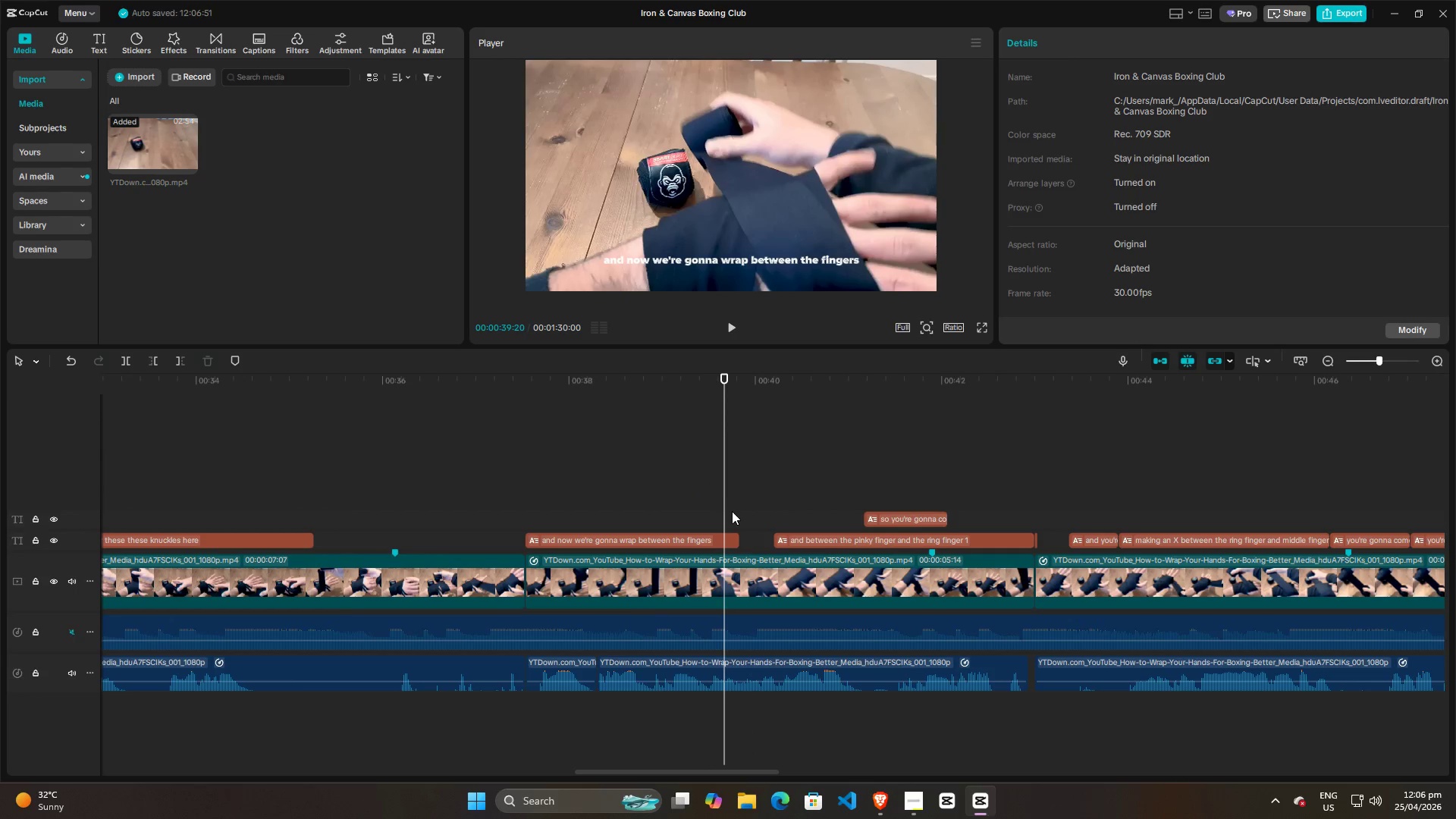 
key(Space)
 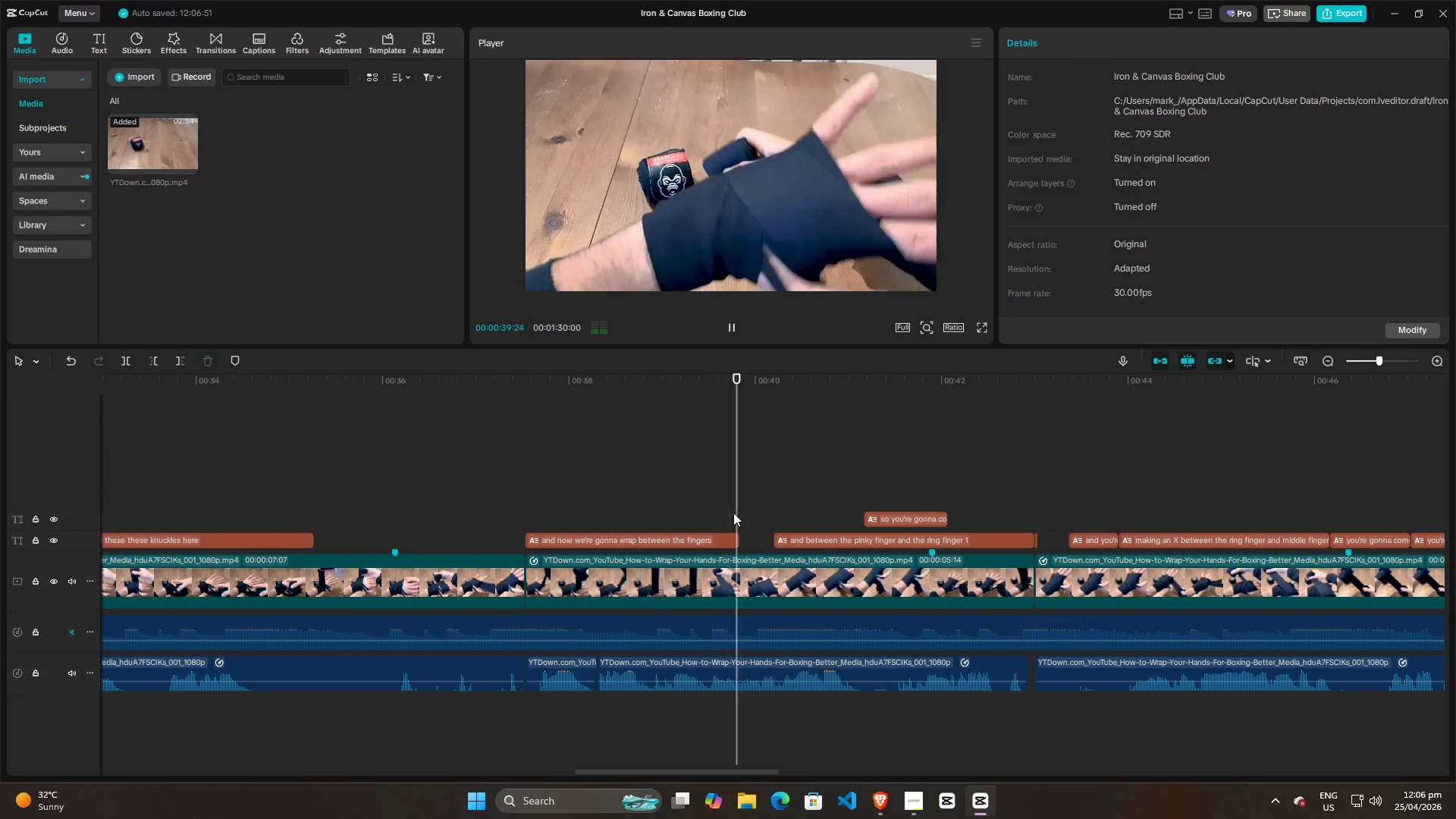 
key(Space)
 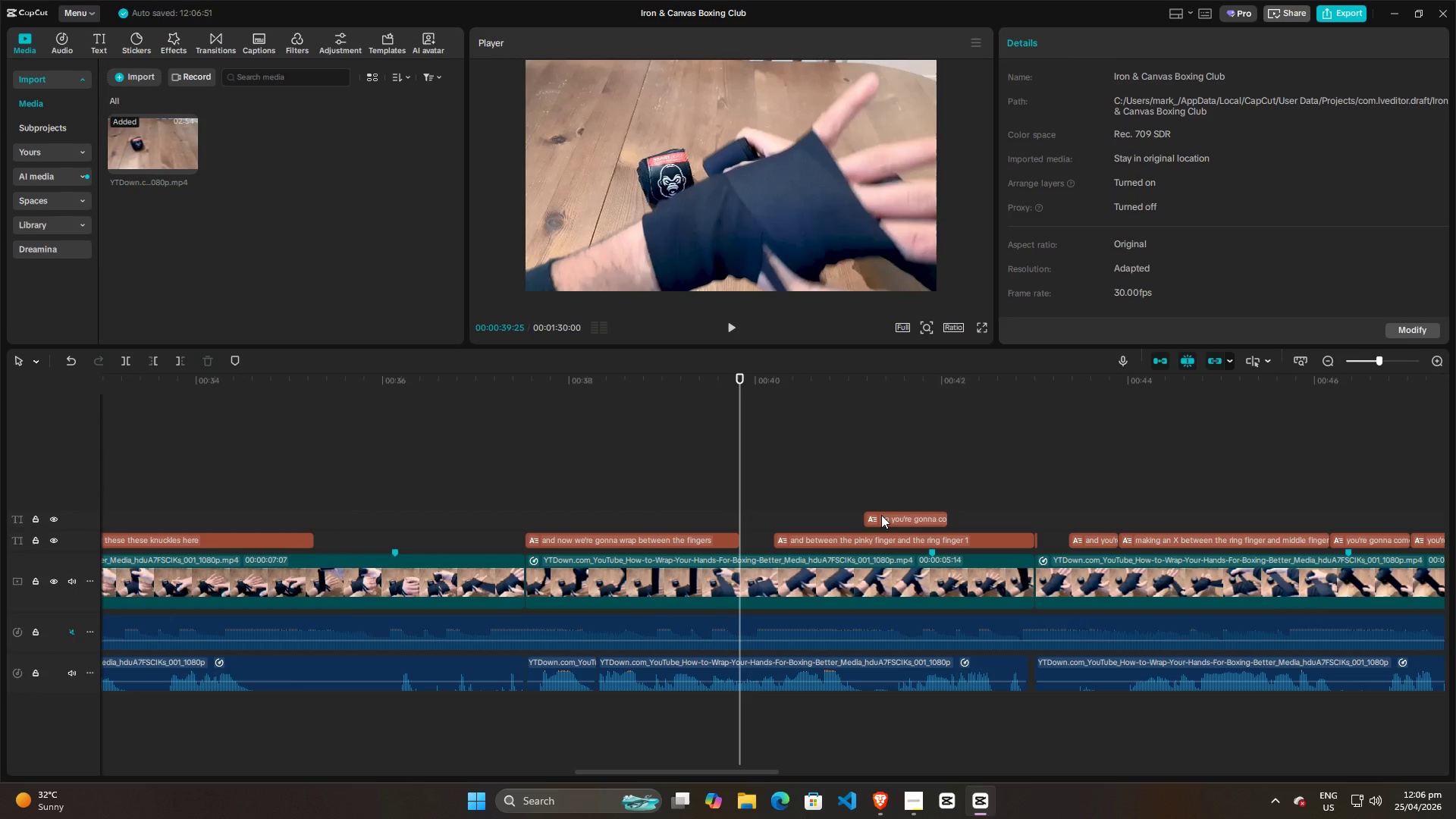 
left_click_drag(start_coordinate=[881, 515], to_coordinate=[758, 519])
 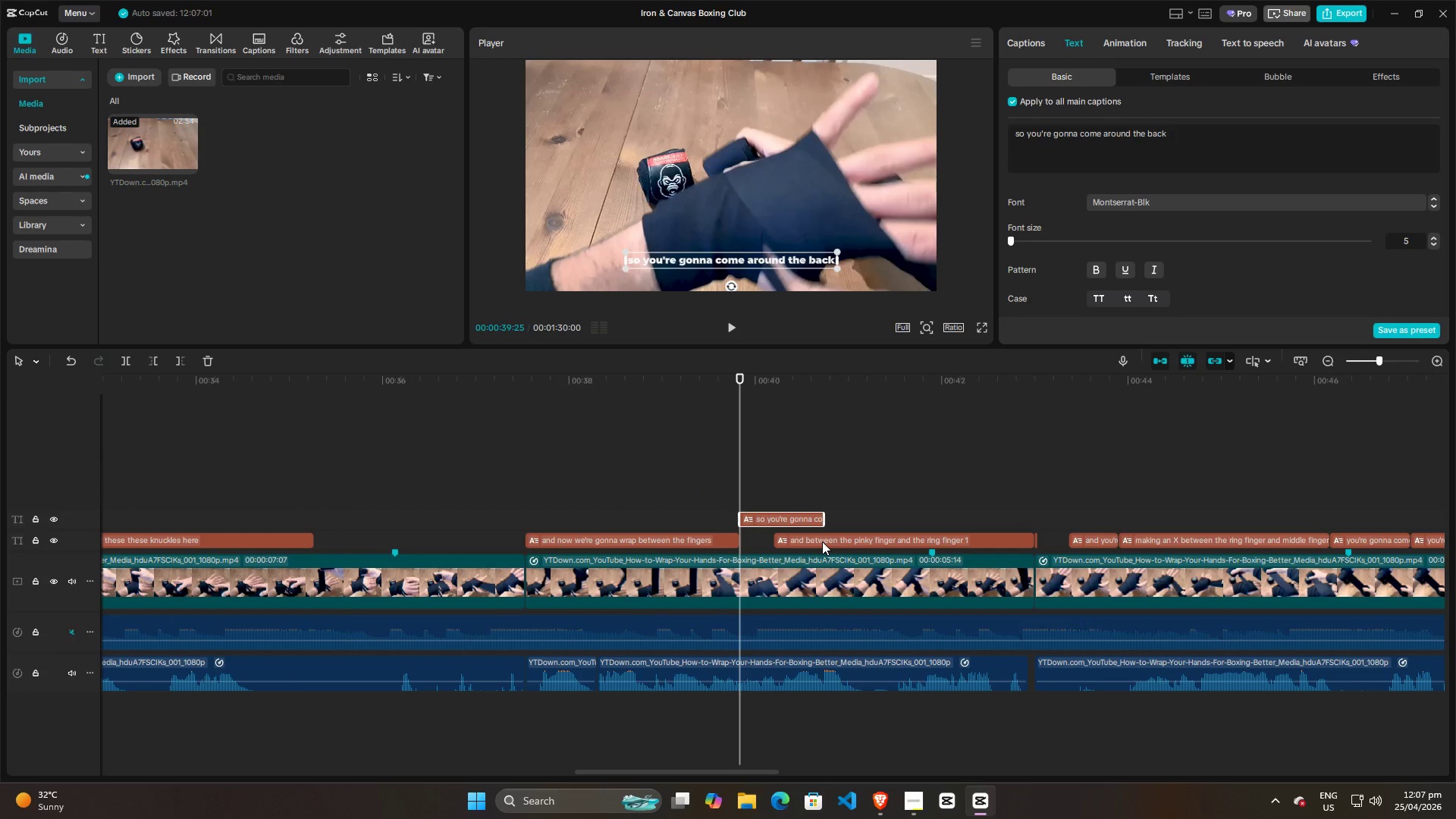 
key(Space)
 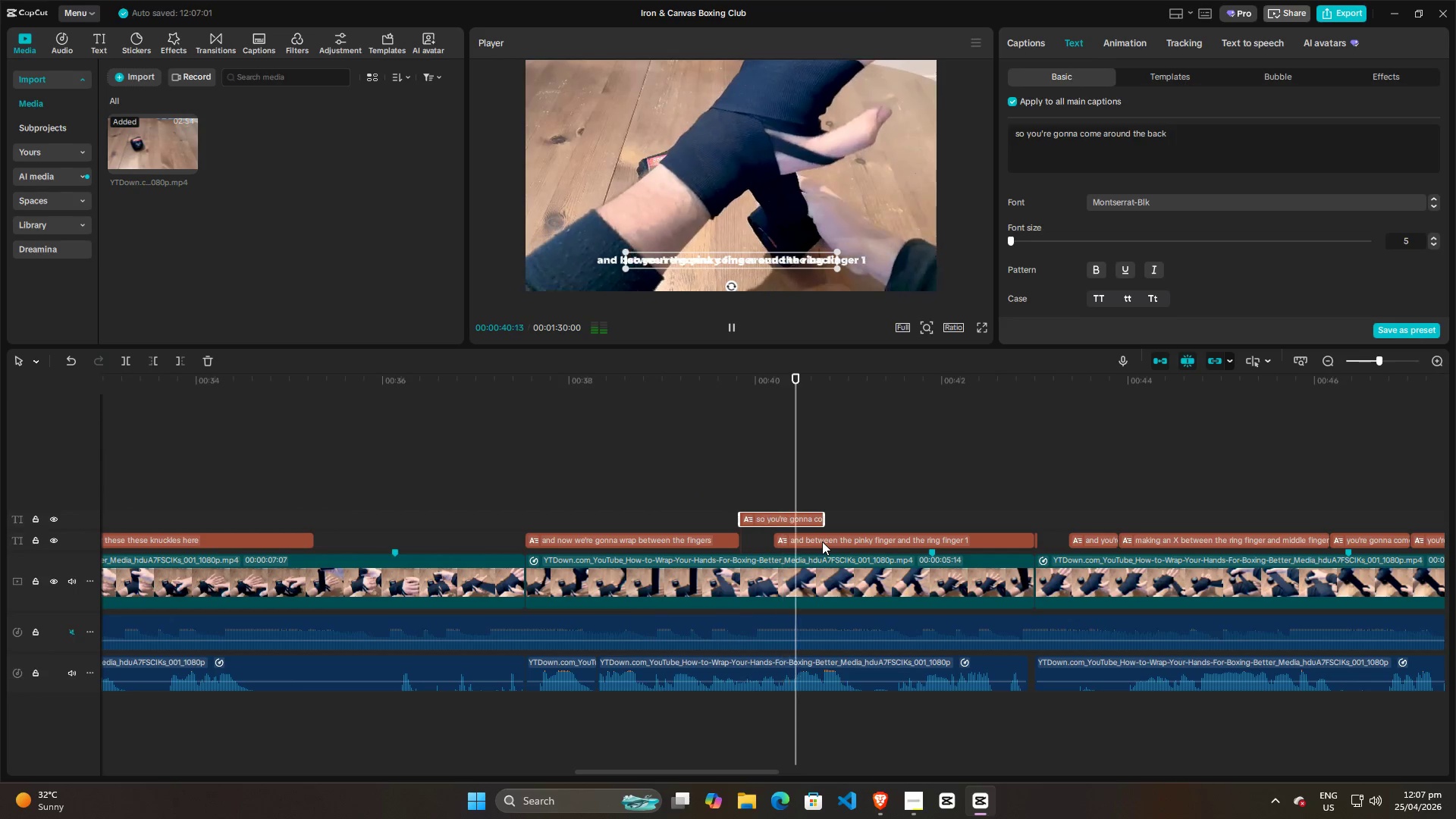 
key(Space)
 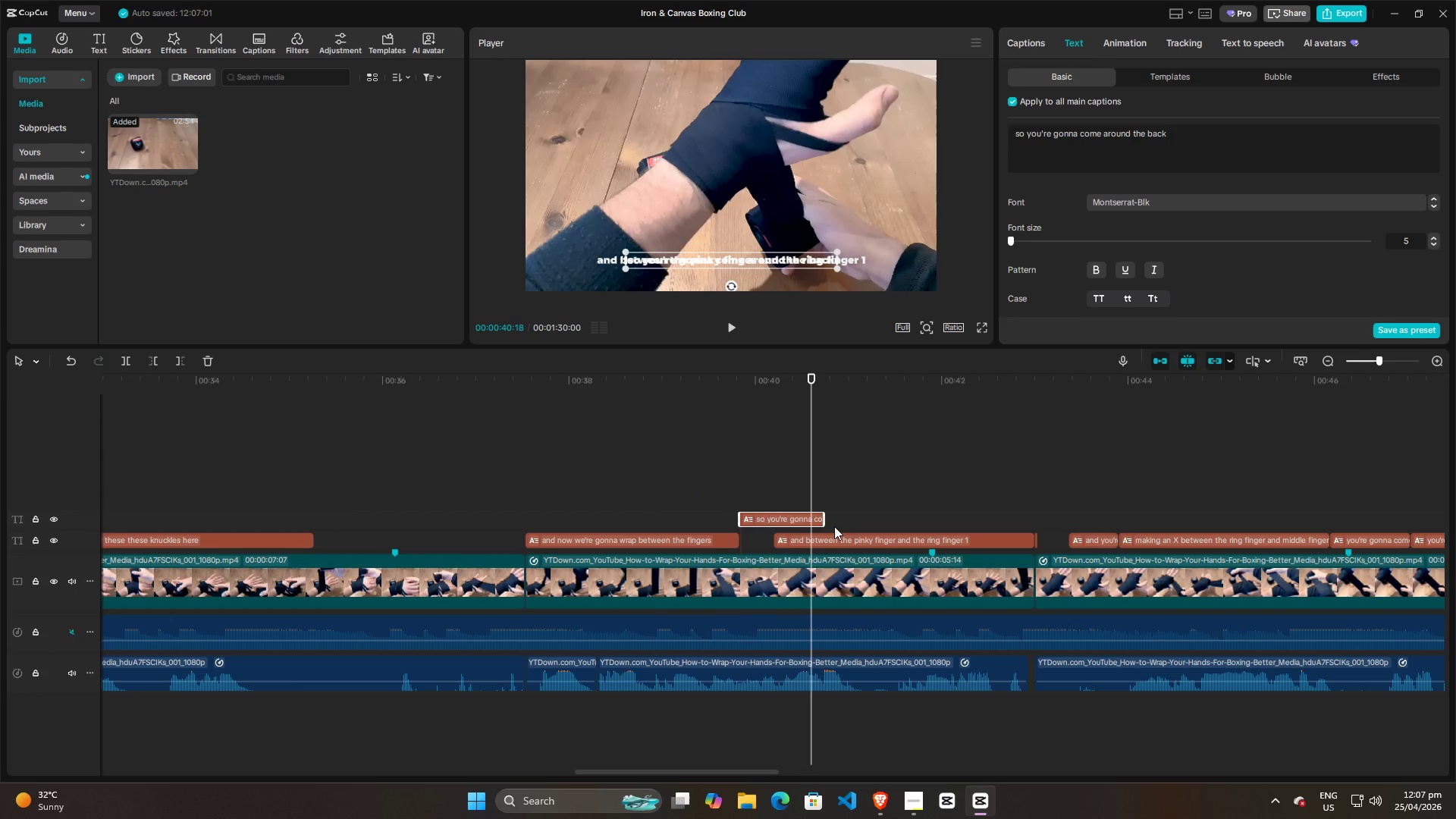 
key(Space)
 